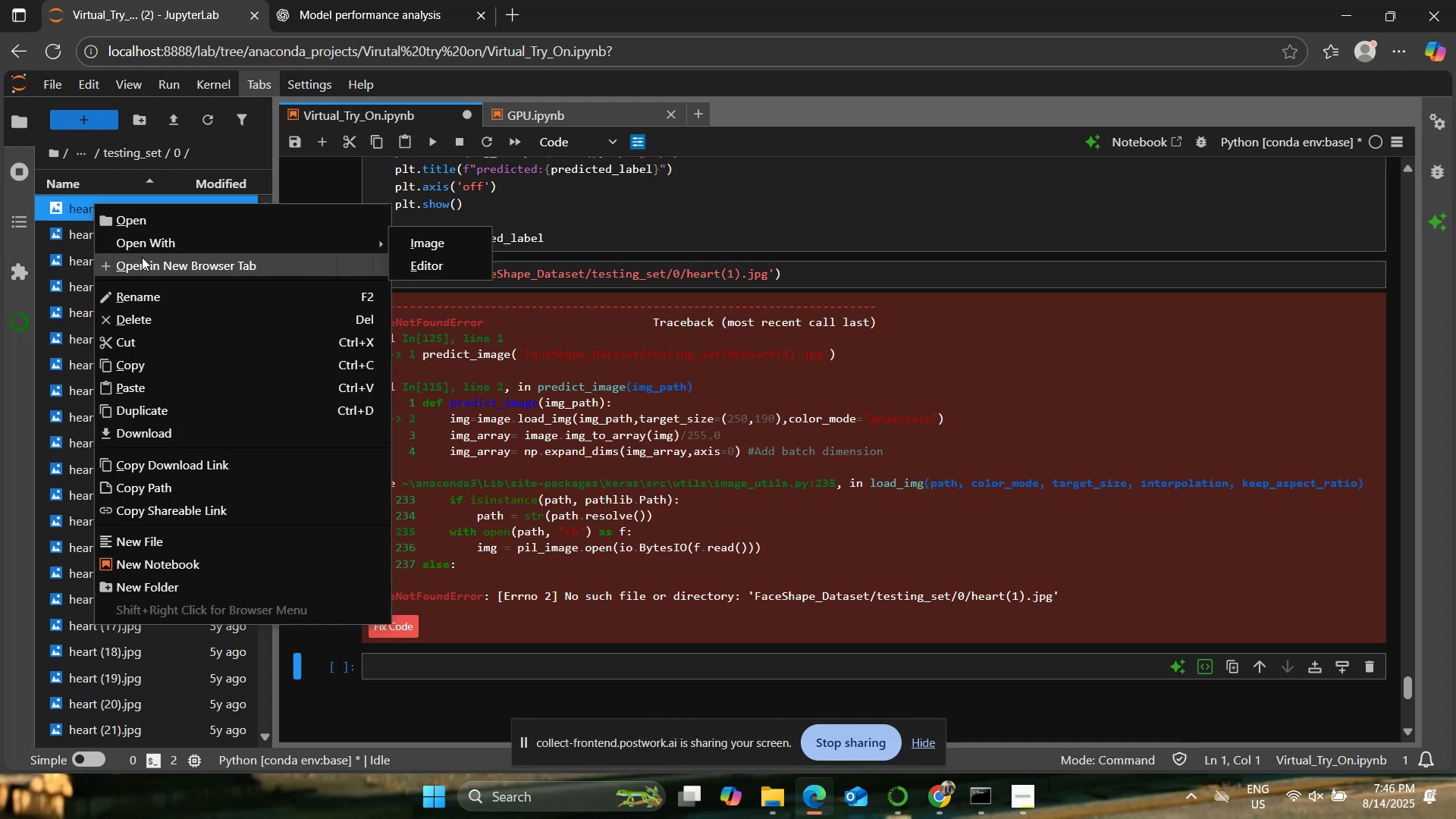 
left_click([171, 485])
 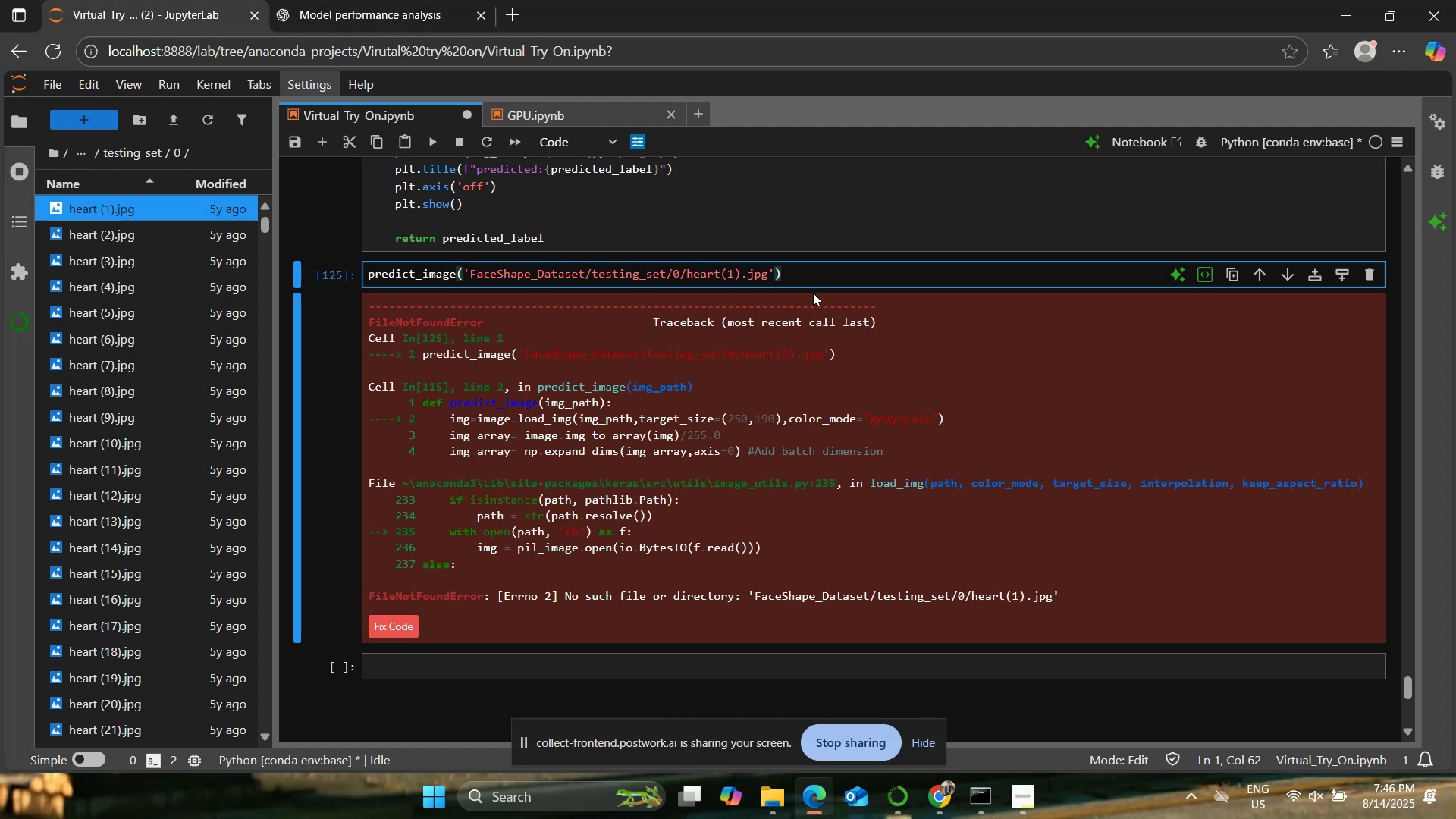 
left_click_drag(start_coordinate=[767, 275], to_coordinate=[472, 274])
 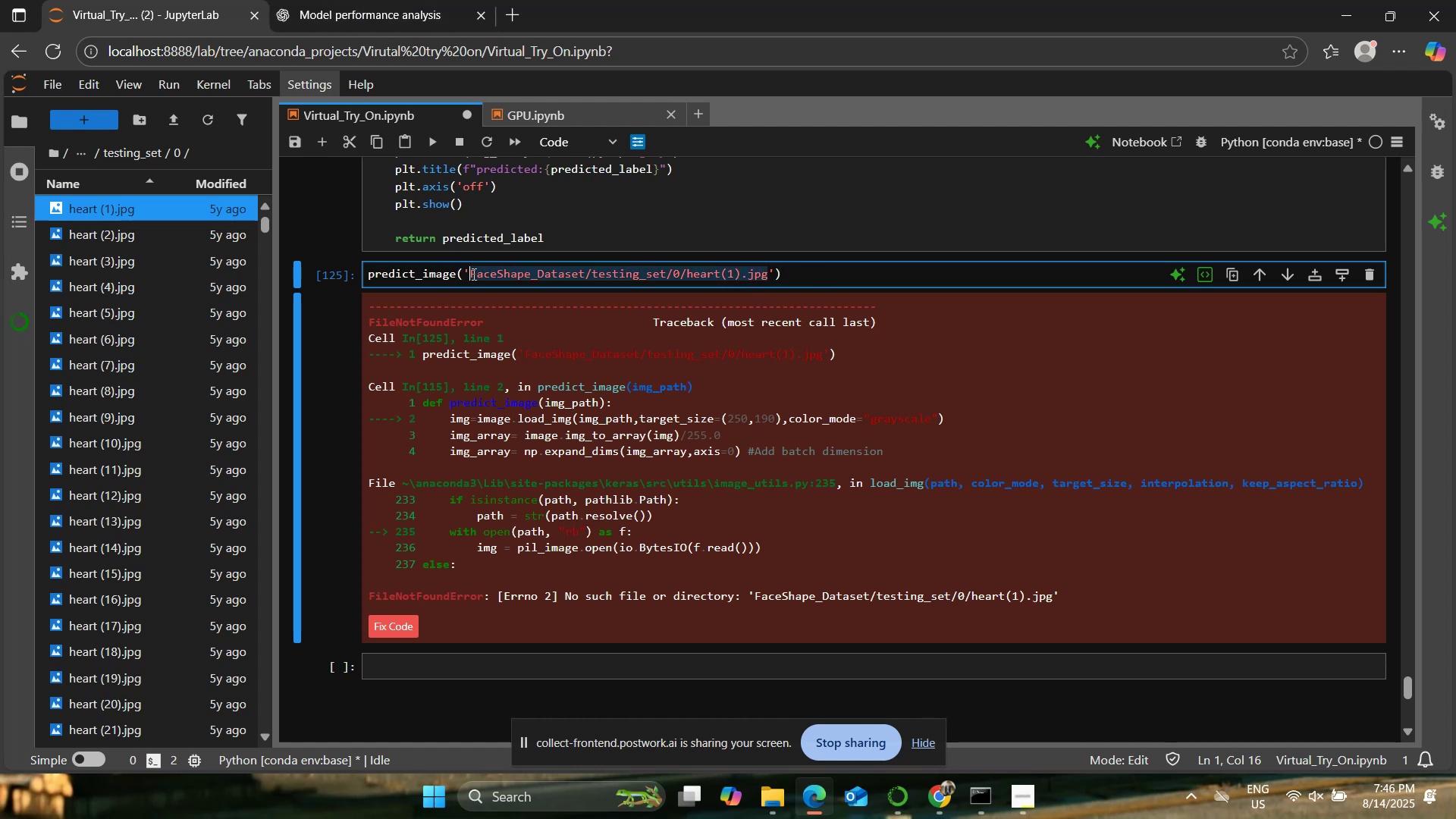 
key(Control+V)
 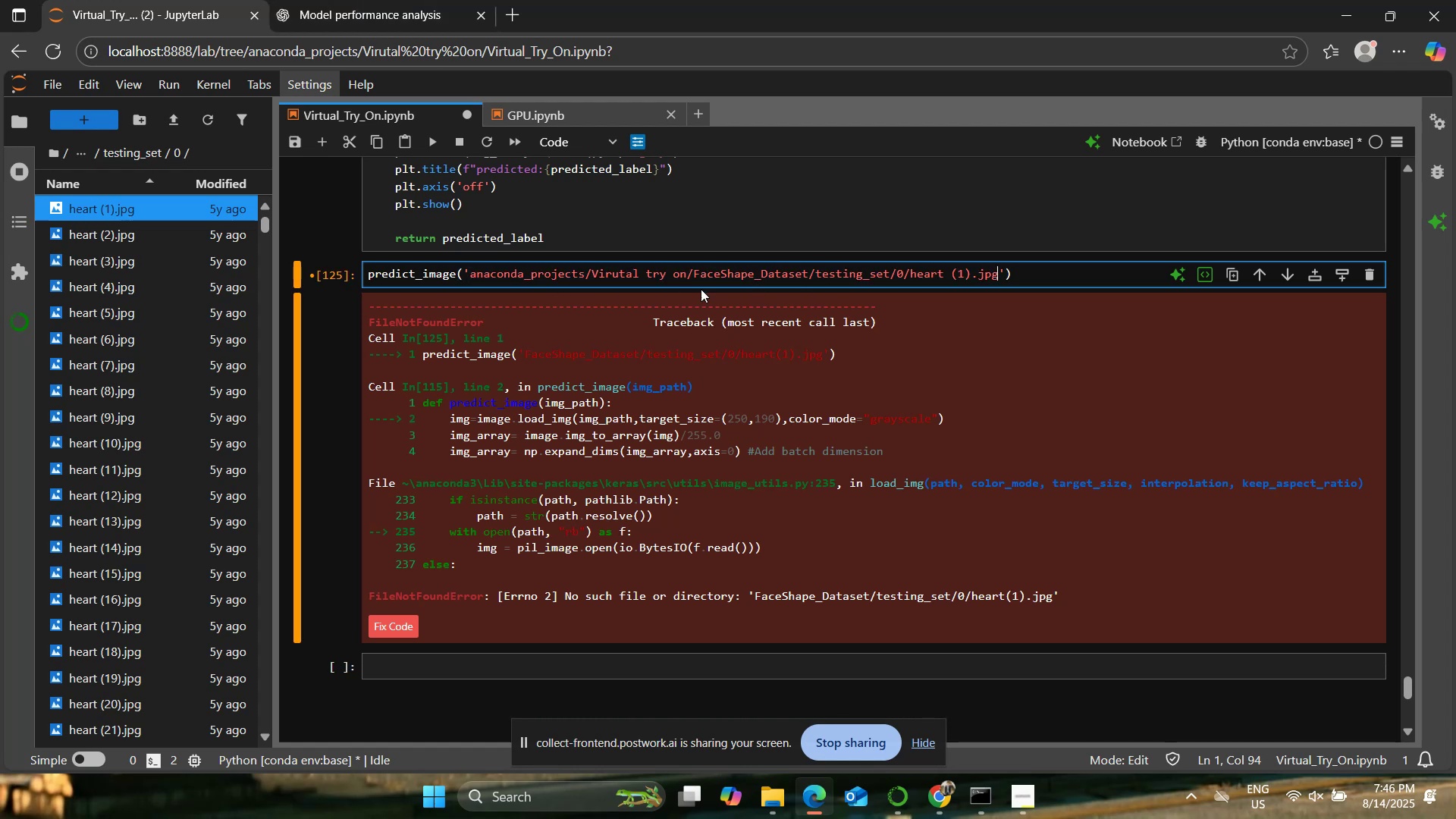 
hold_key(key=ControlLeft, duration=0.47)
 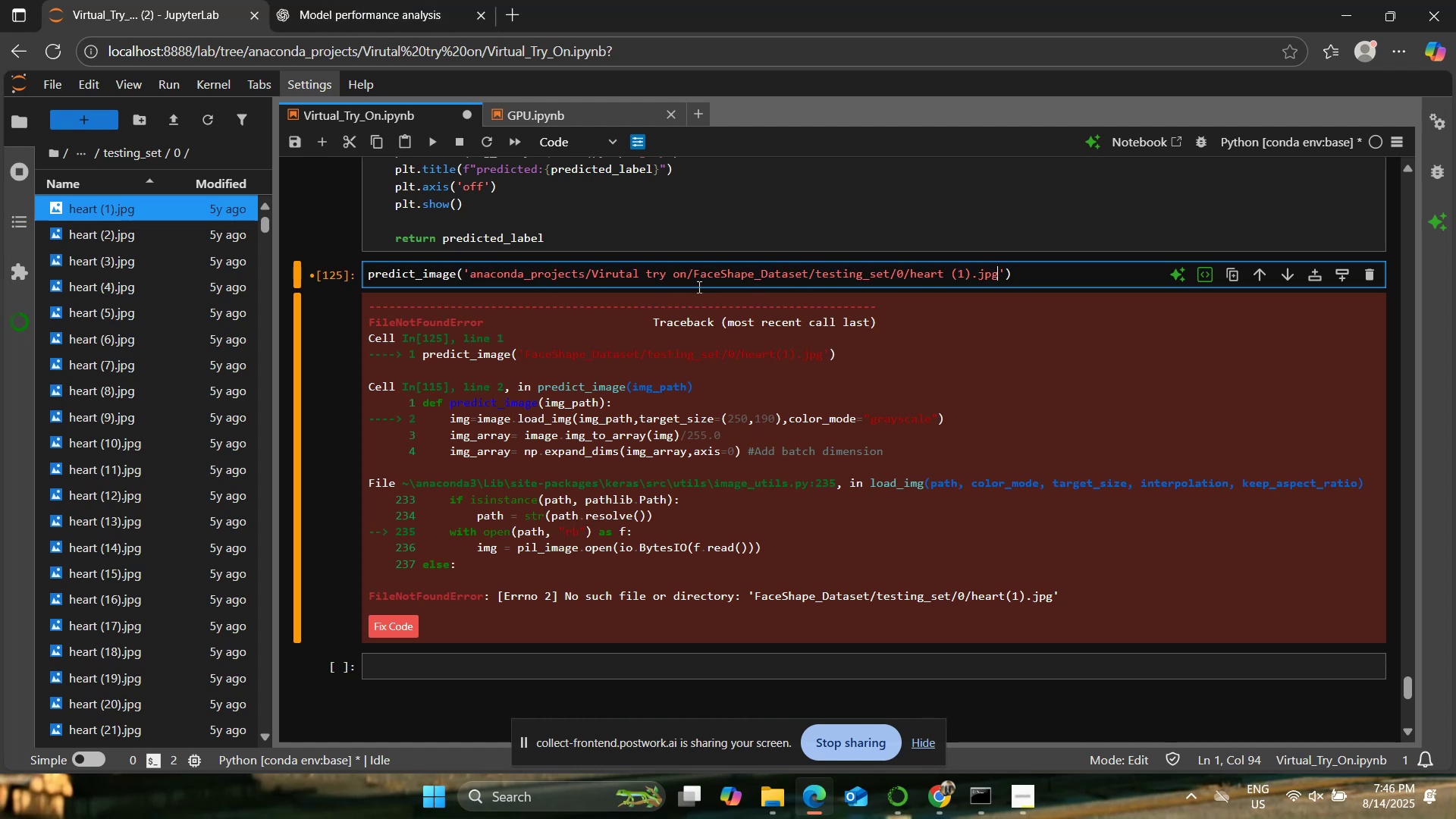 
left_click([676, 275])
 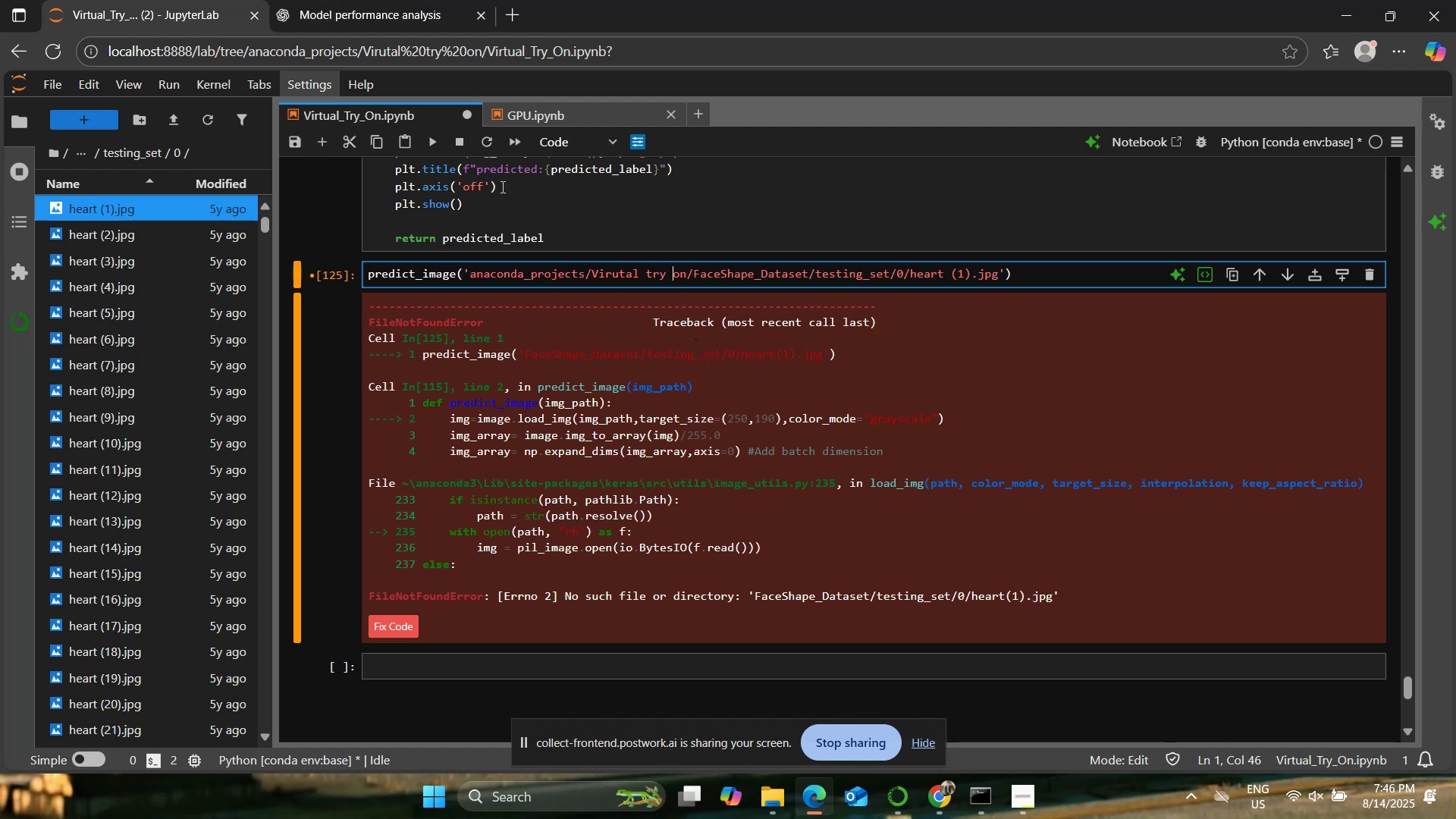 
left_click([427, 143])
 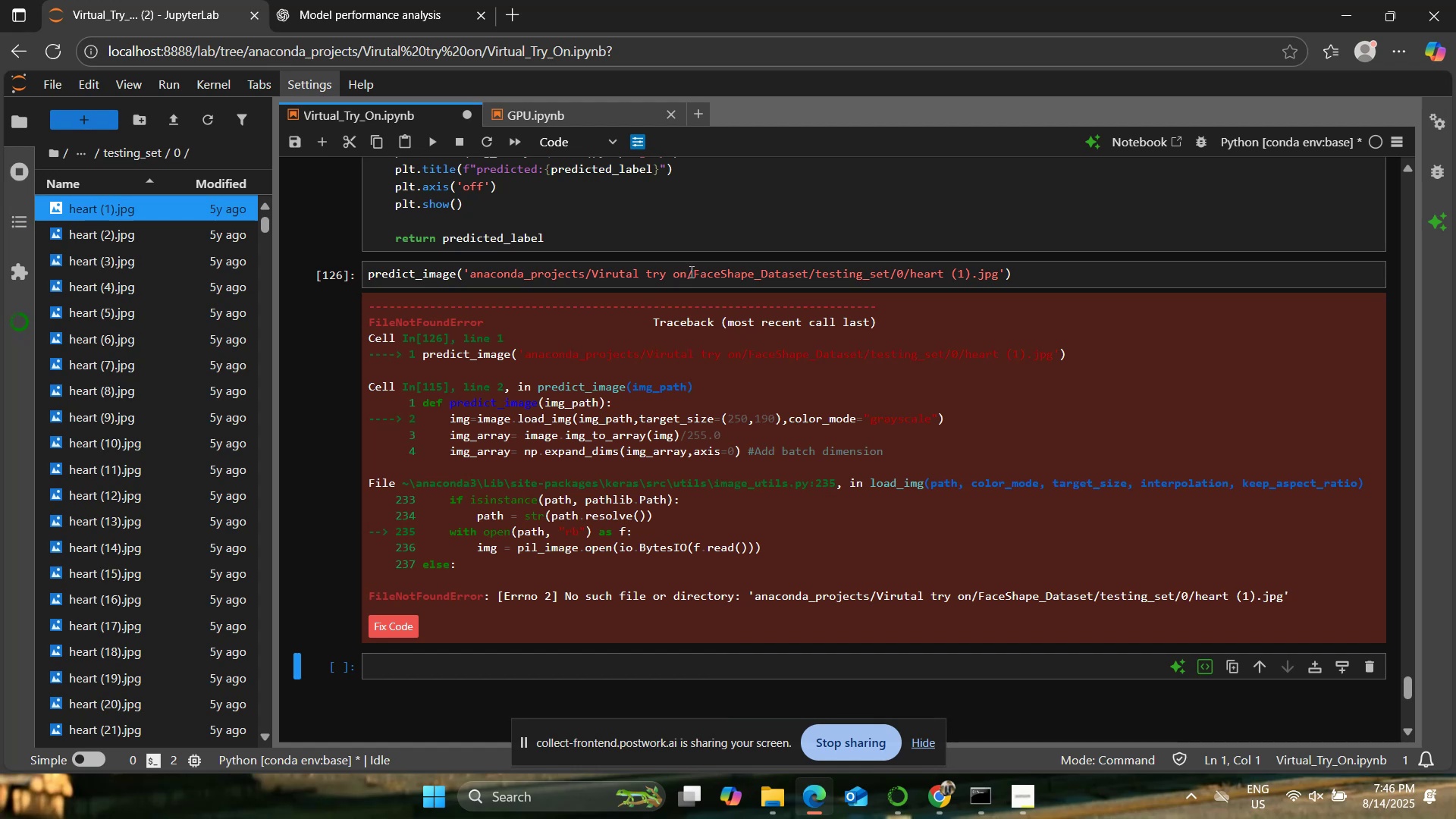 
left_click_drag(start_coordinate=[689, 272], to_coordinate=[472, 275])
 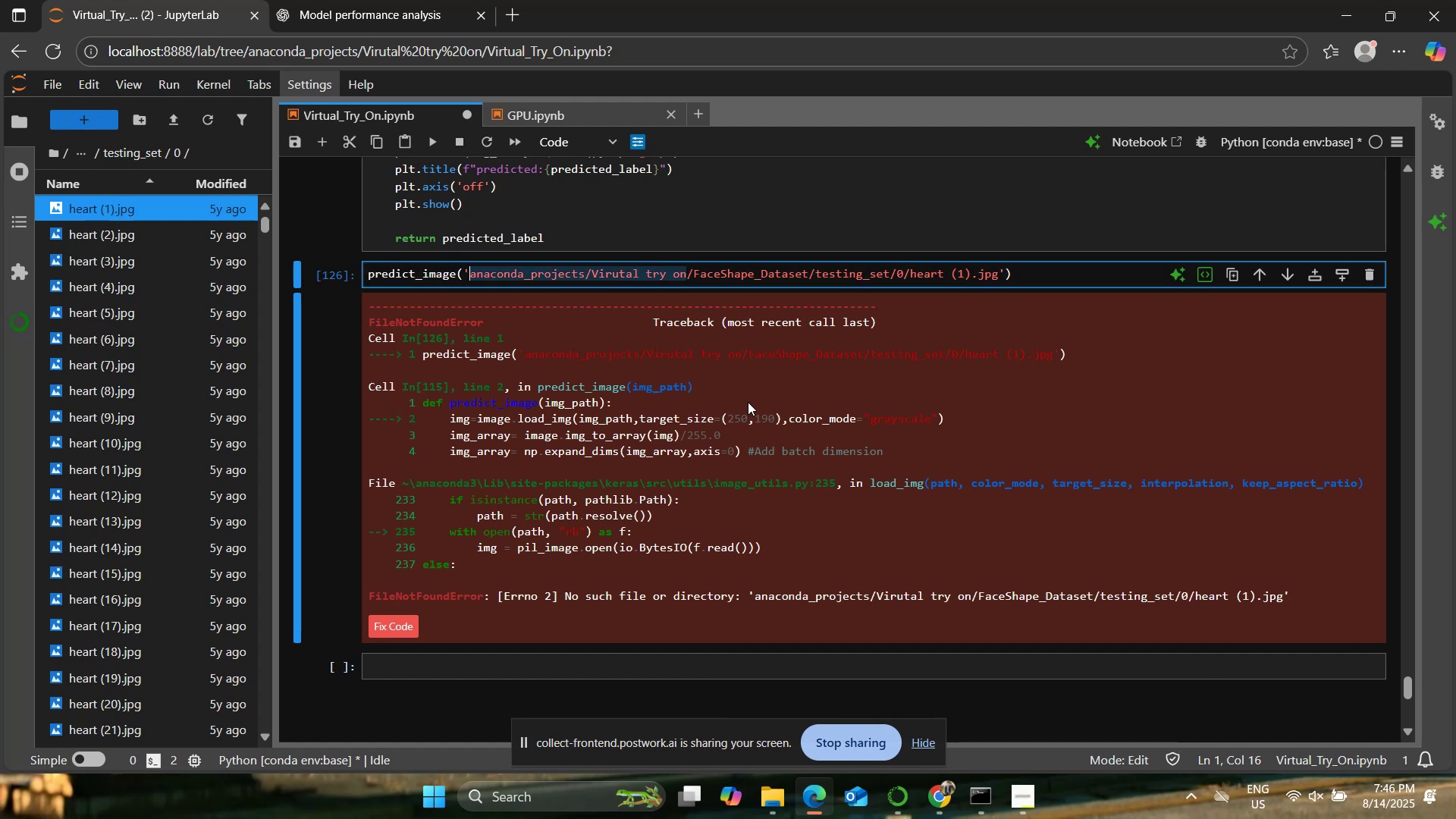 
key(Backspace)
 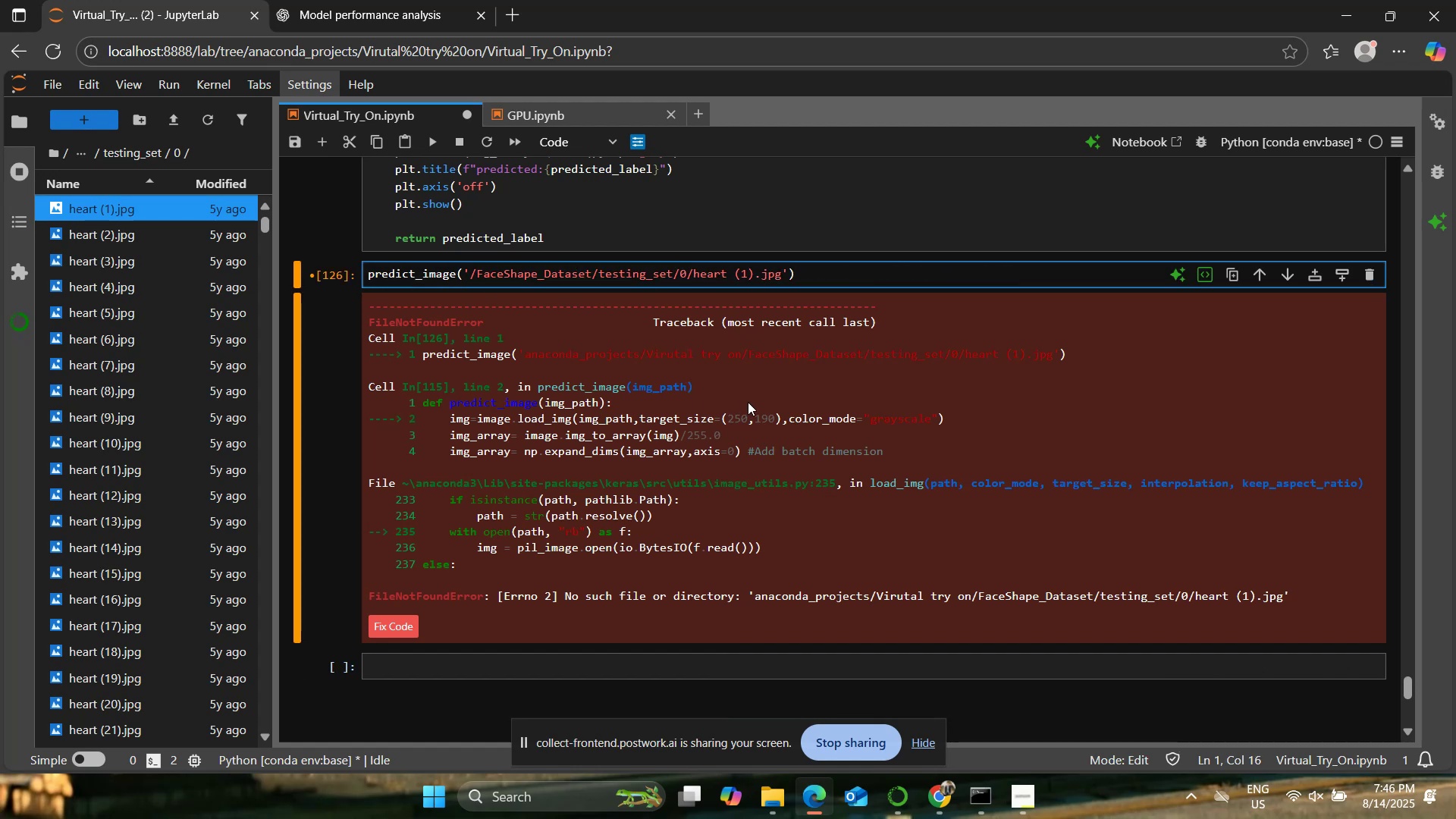 
key(ArrowRight)
 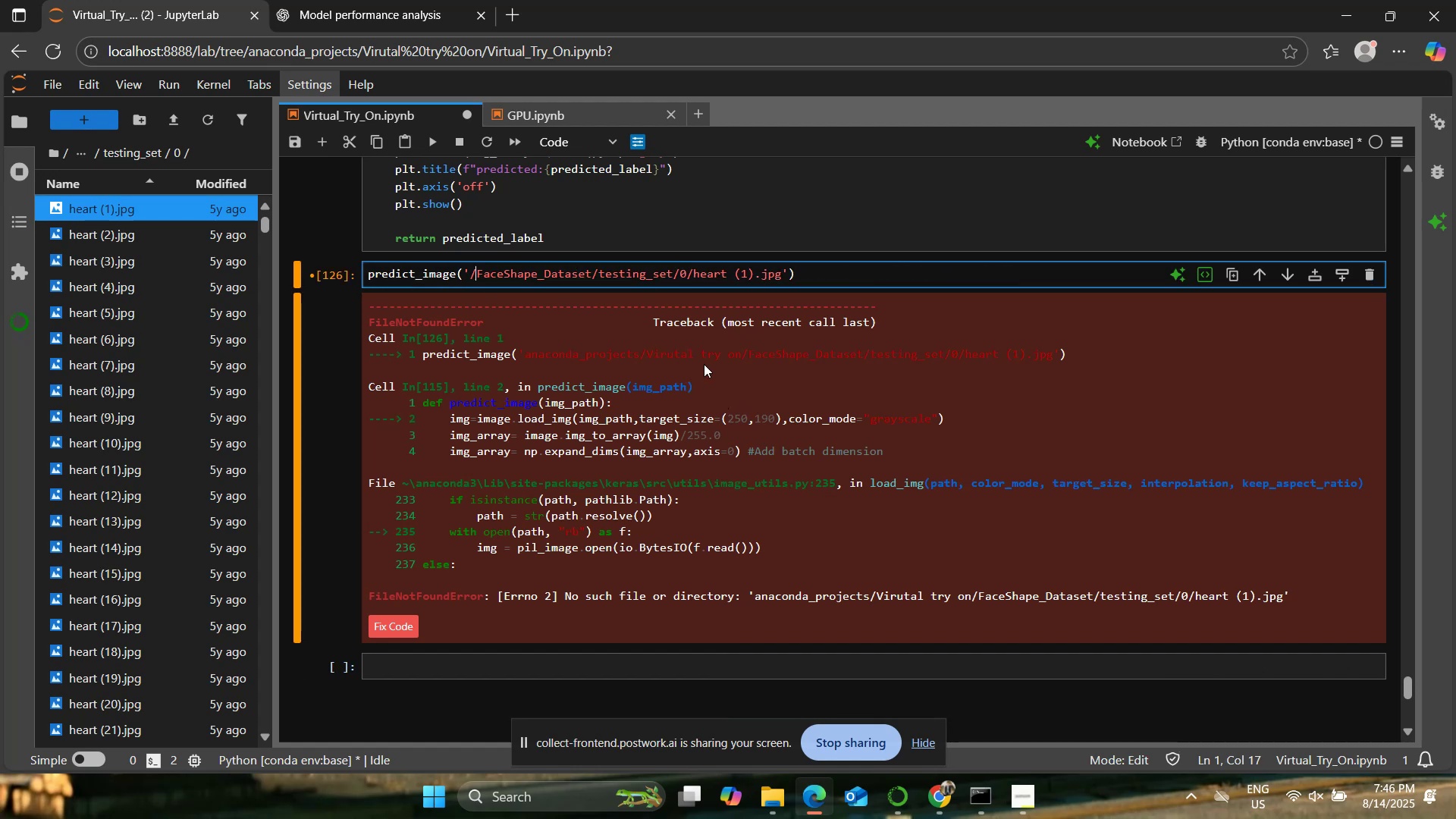 
left_click([617, 278])
 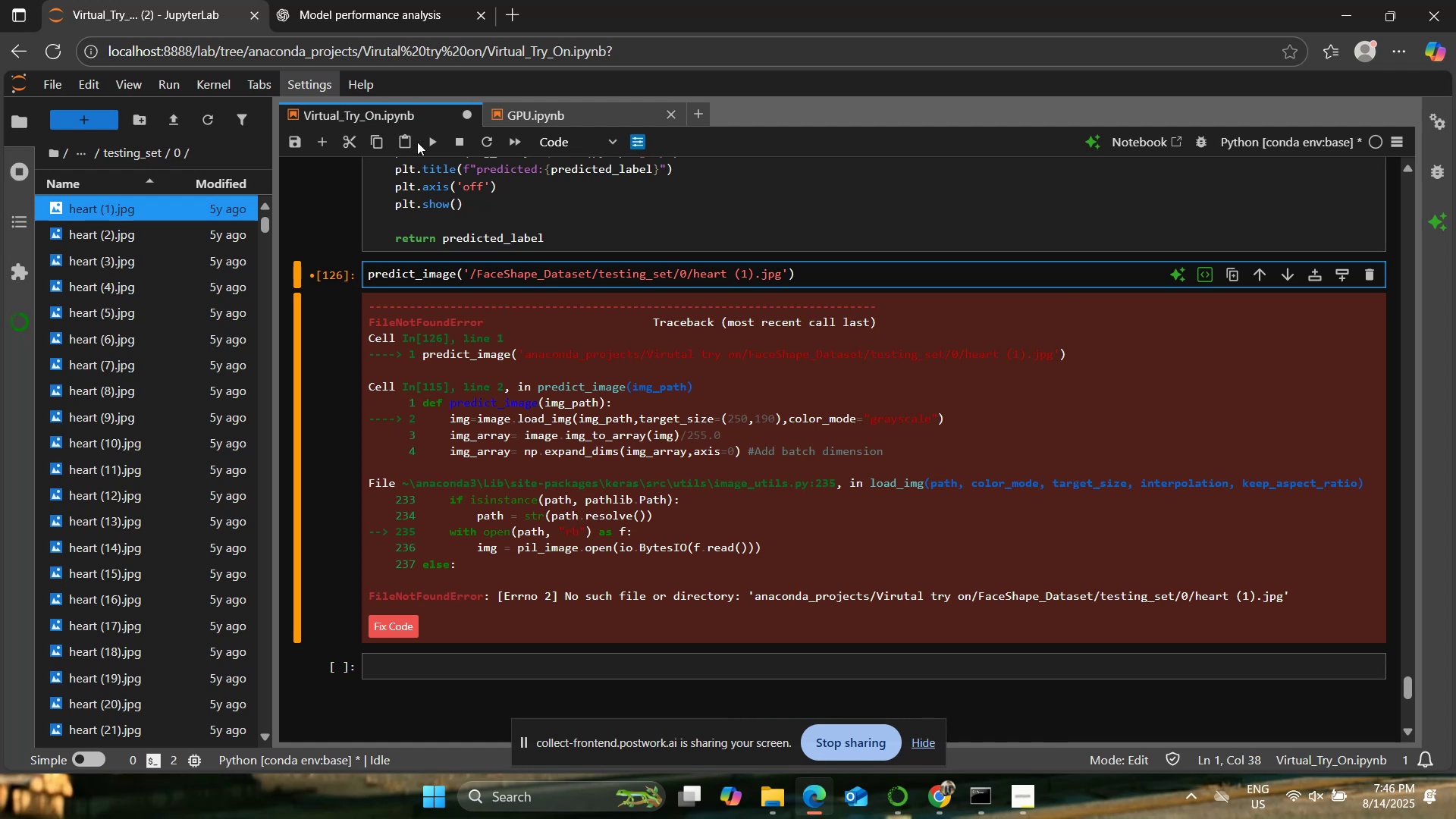 
left_click([426, 142])
 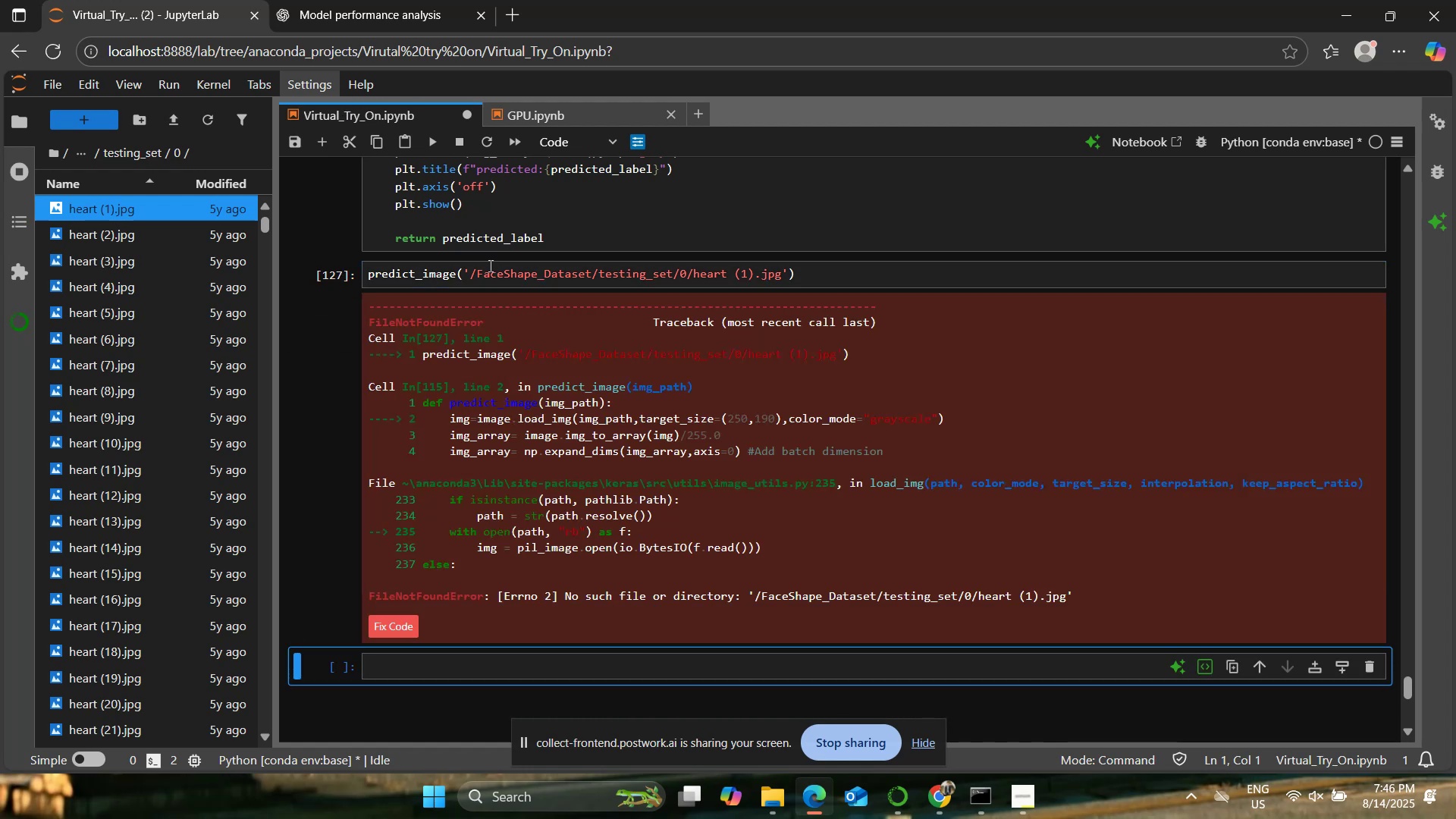 
left_click([472, 272])
 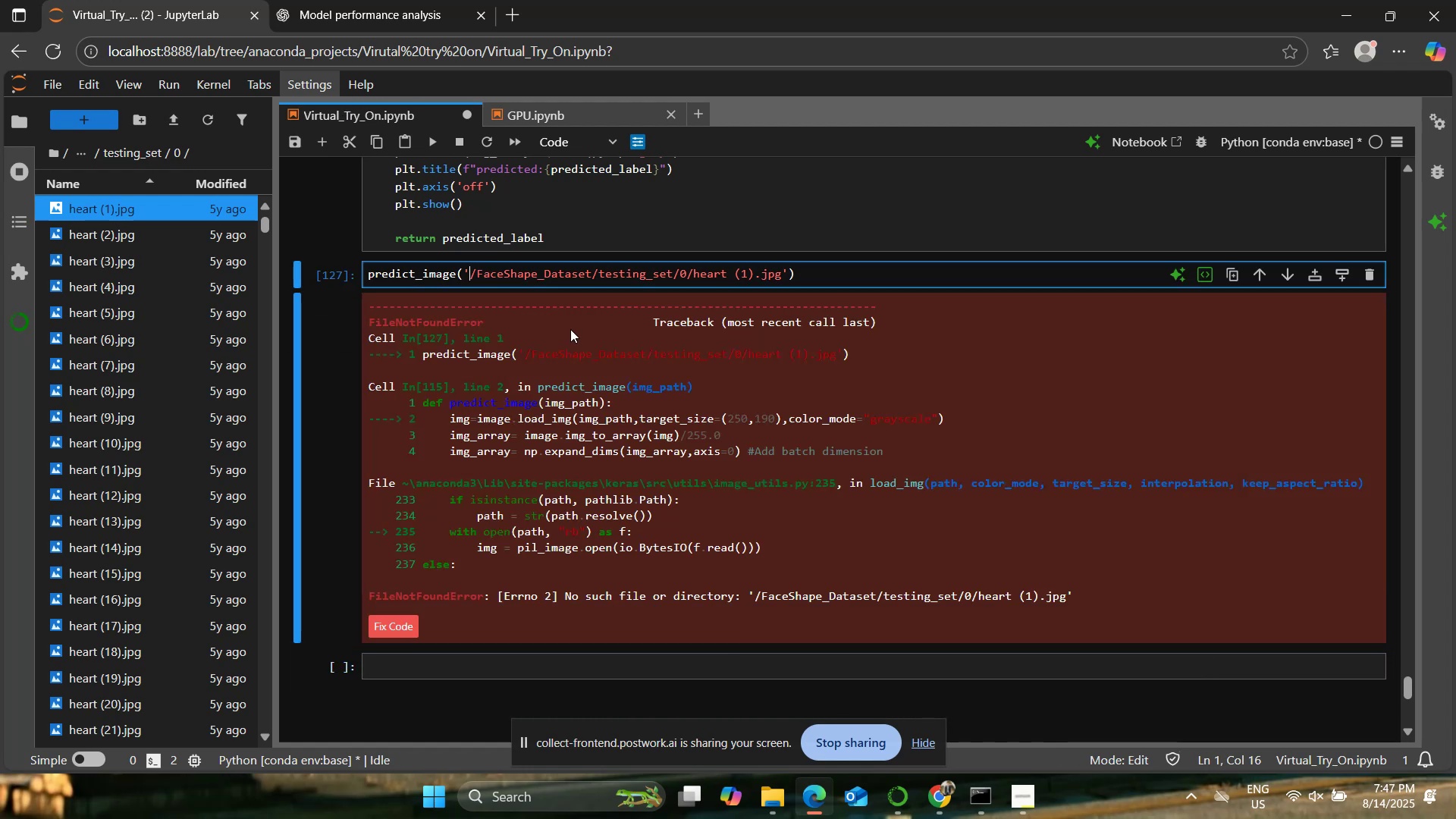 
key(ArrowRight)
 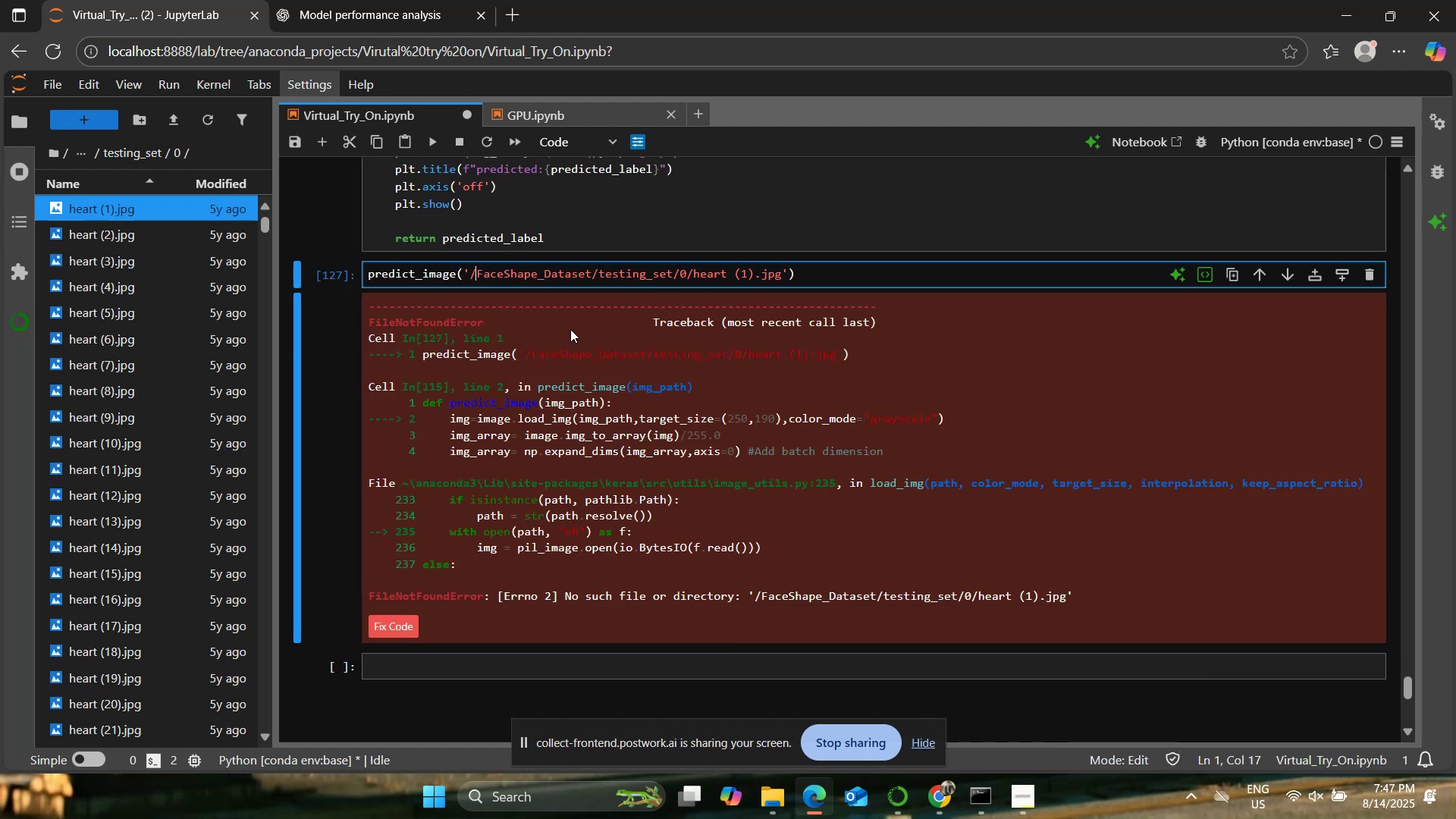 
key(Backspace)
 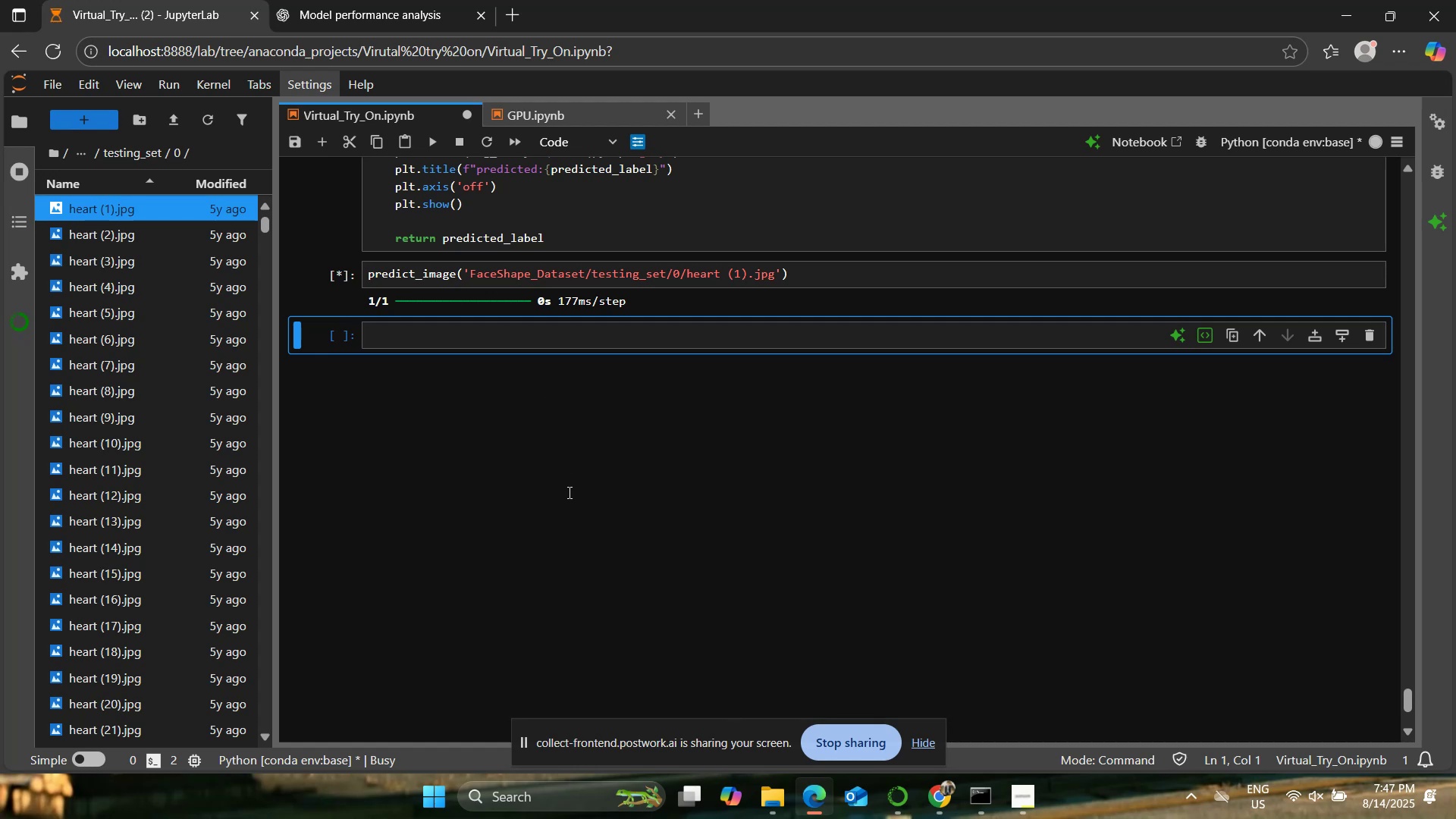 
wait(9.34)
 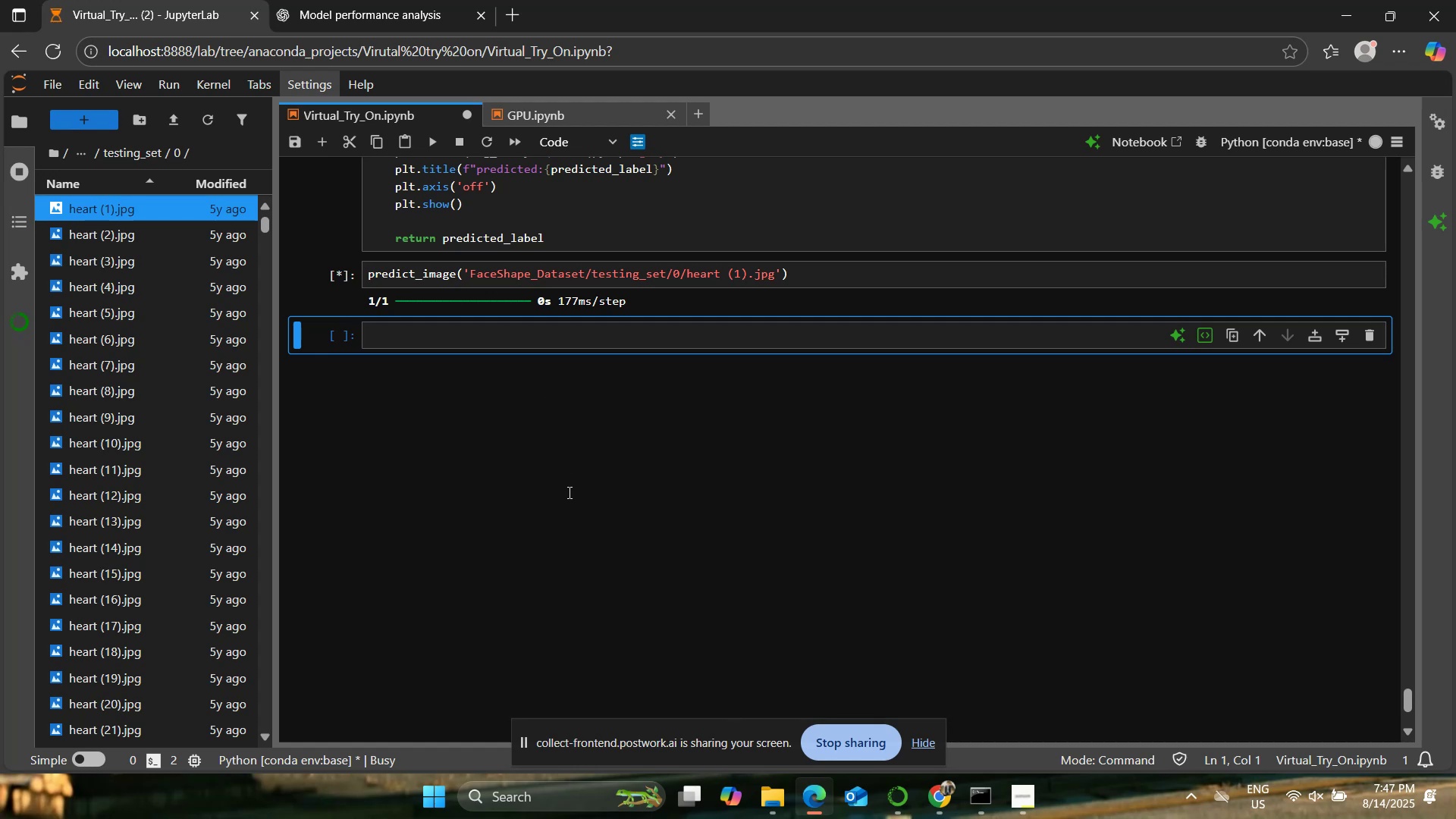 
scroll: coordinate [593, 439], scroll_direction: down, amount: 8.0
 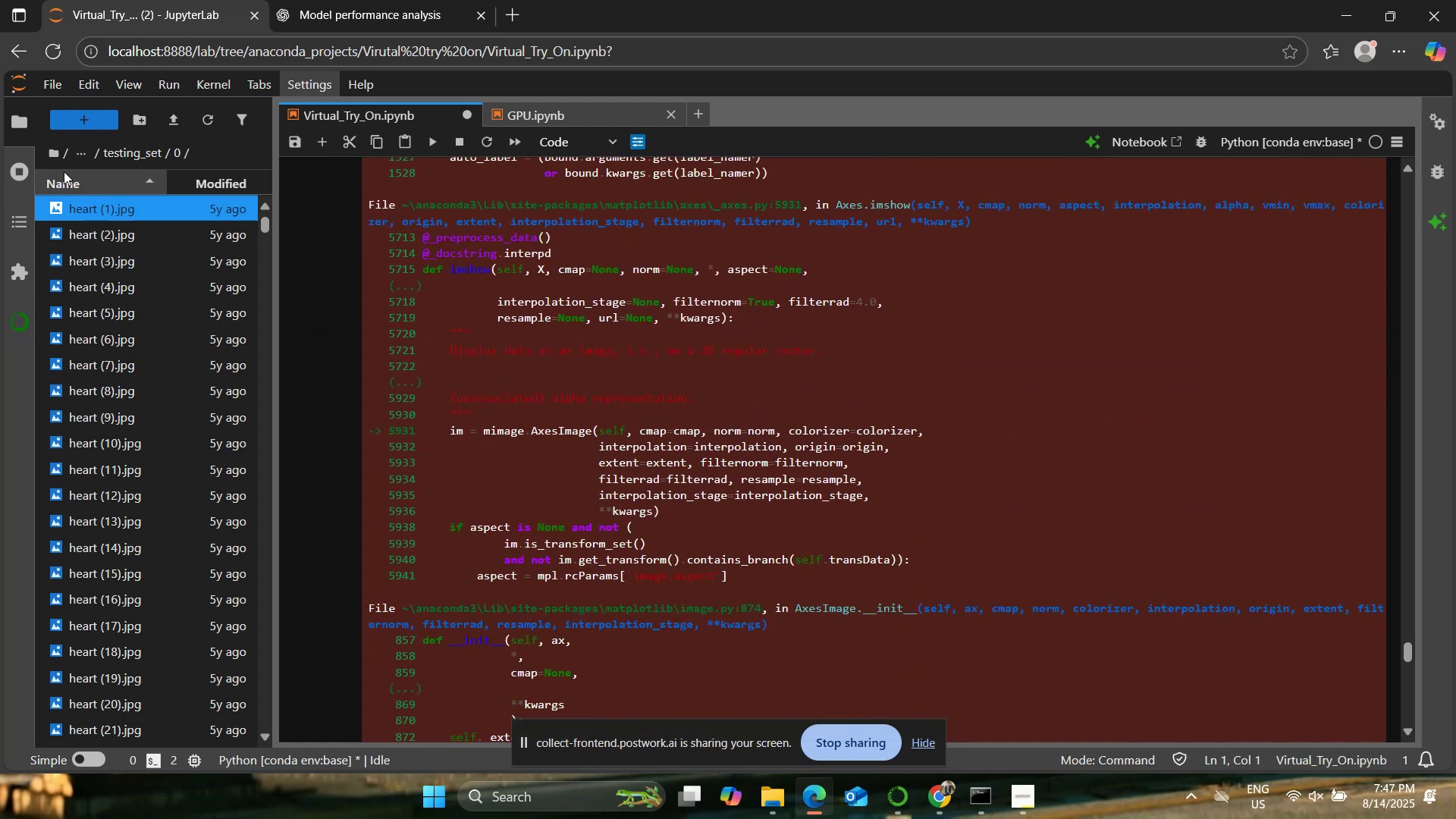 
left_click([80, 152])
 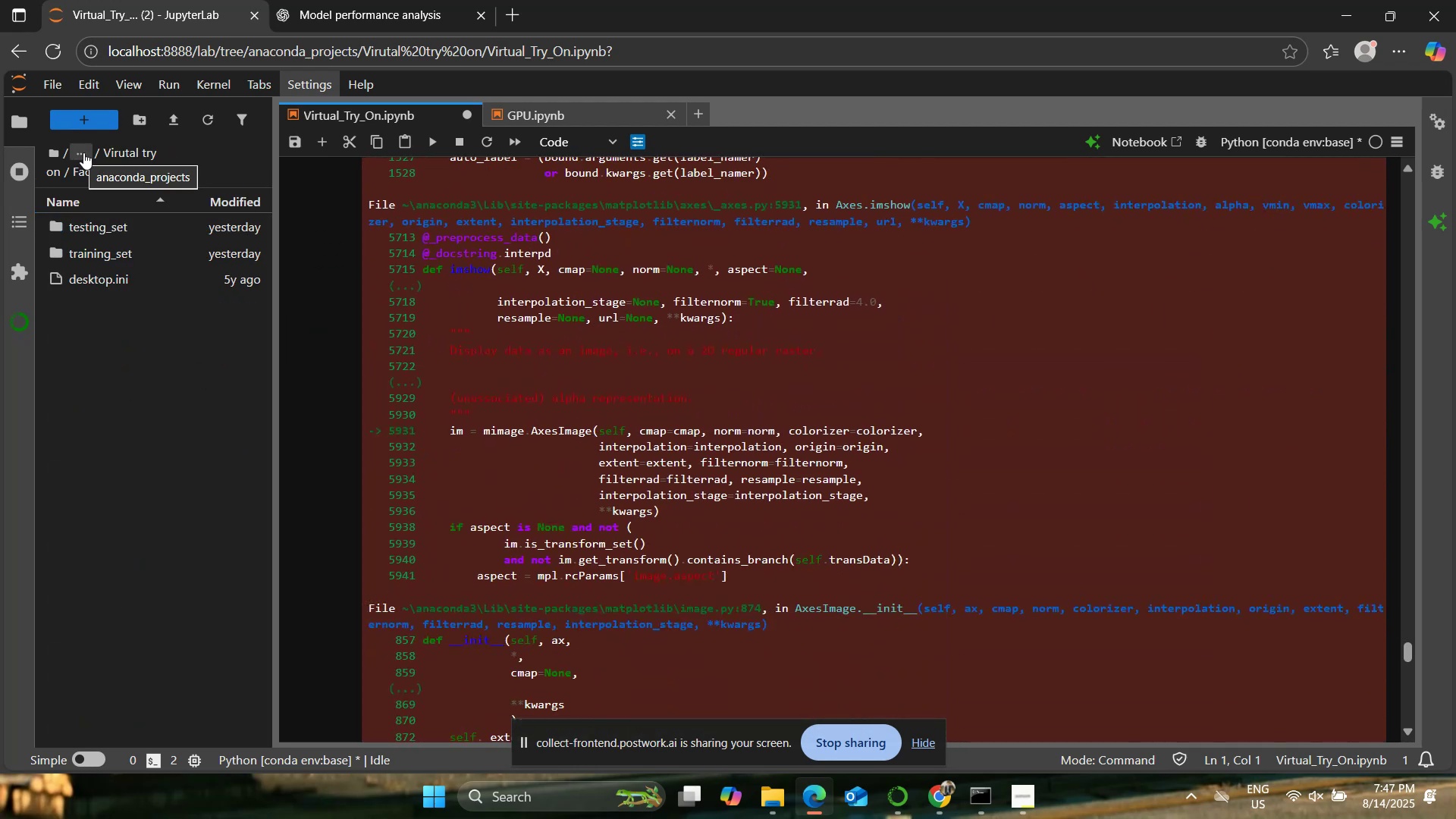 
left_click([83, 152])
 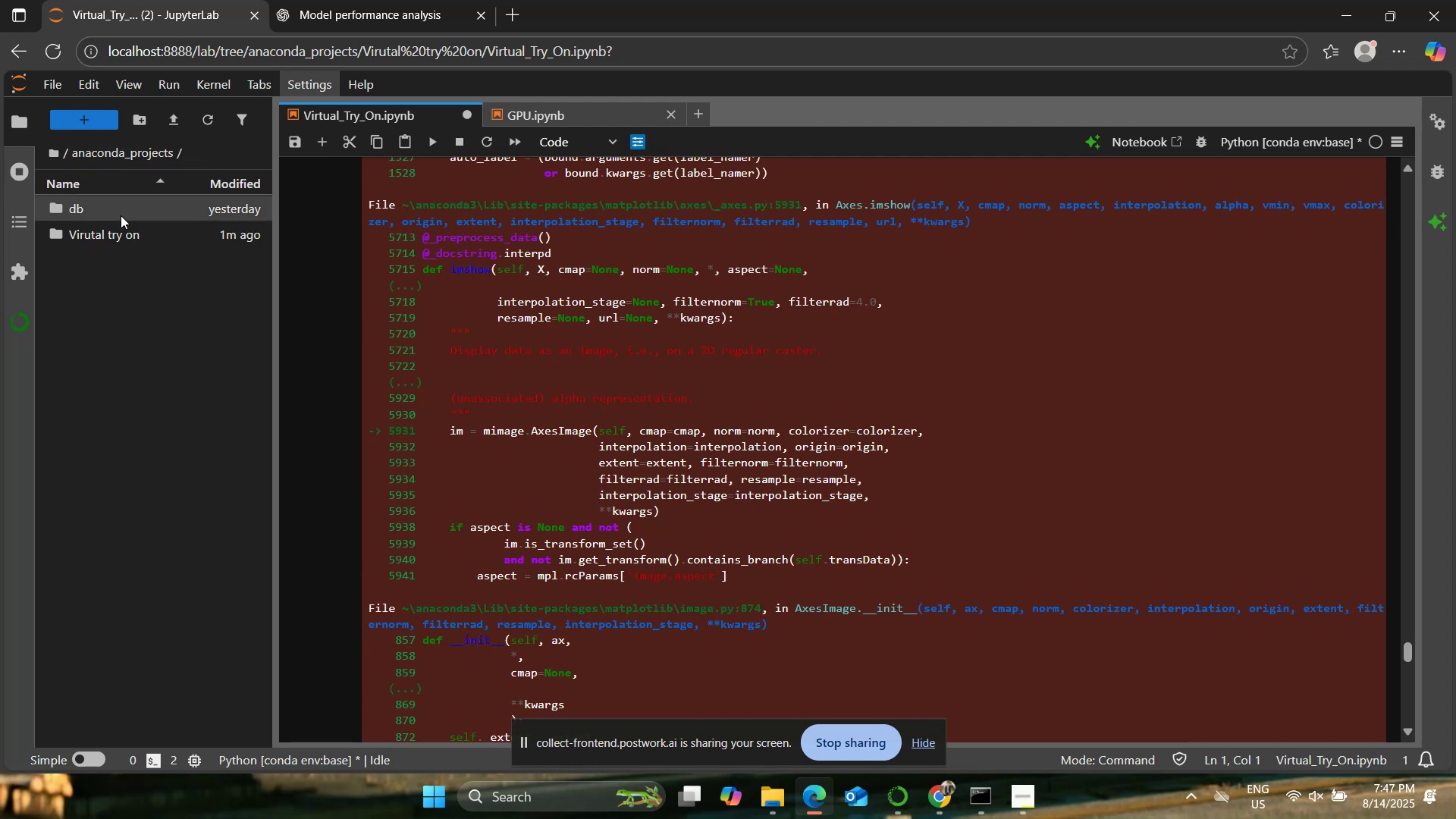 
double_click([116, 230])
 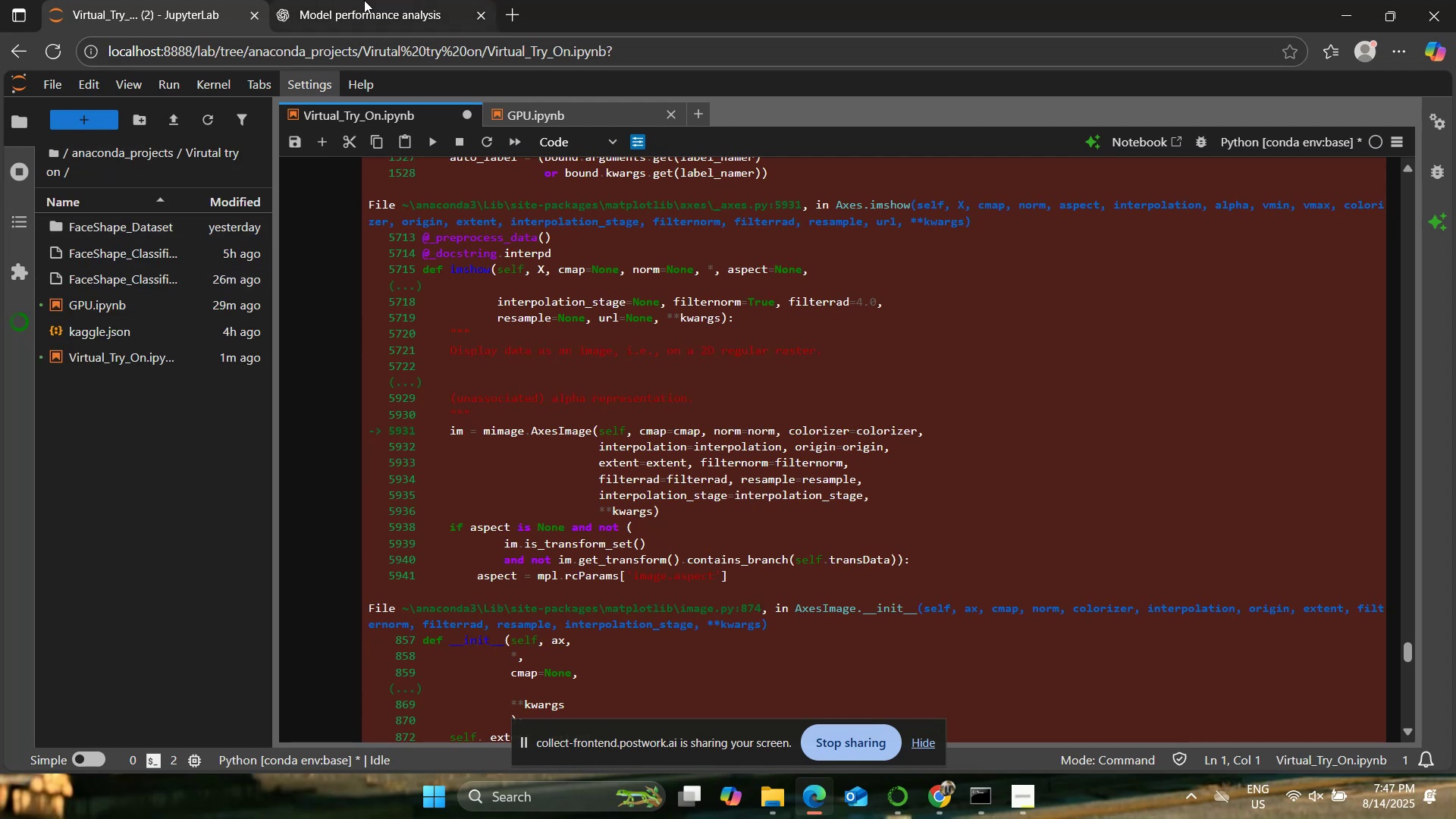 
scroll: coordinate [636, 426], scroll_direction: up, amount: 4.0
 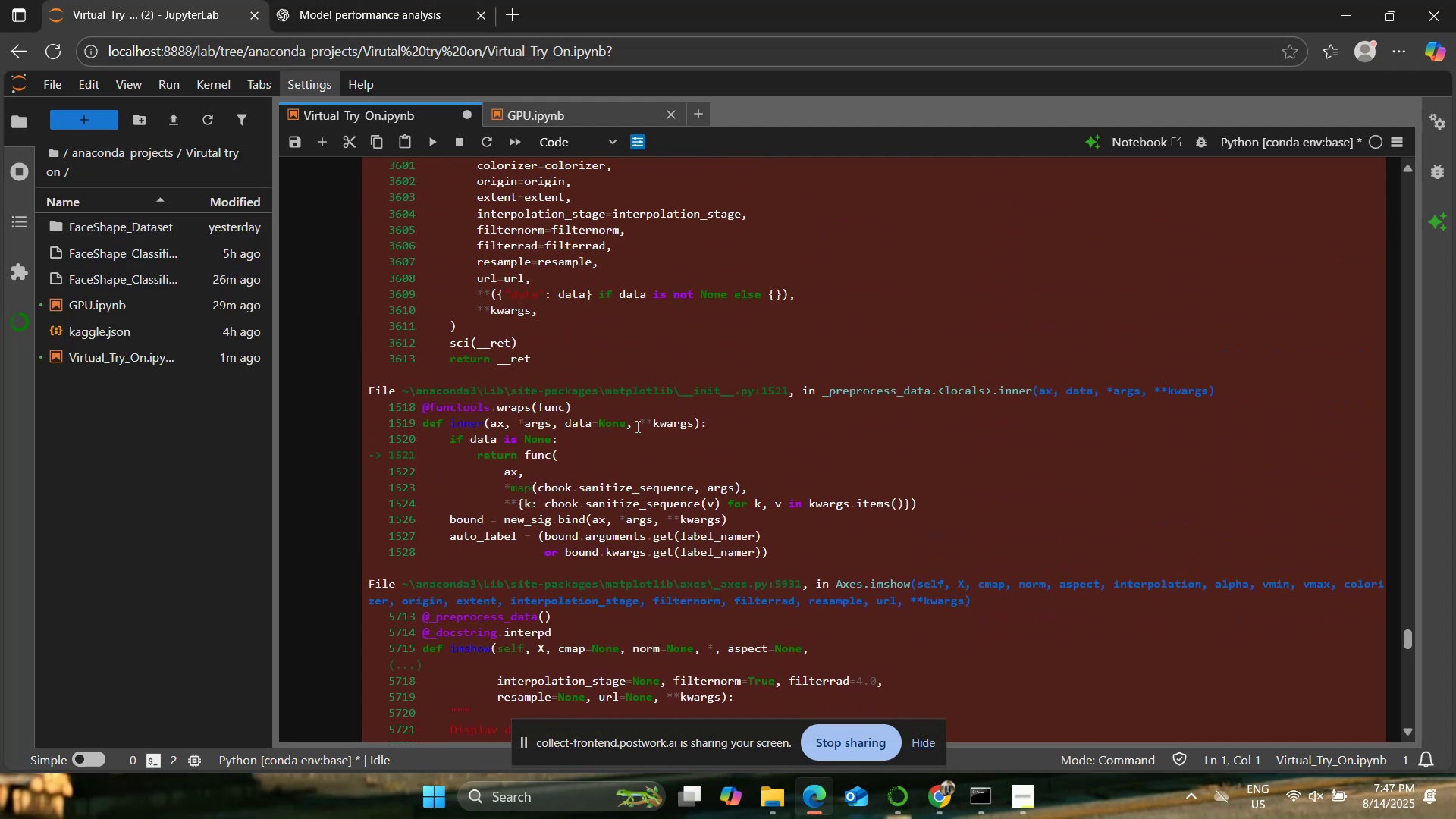 
key(Control+S)
 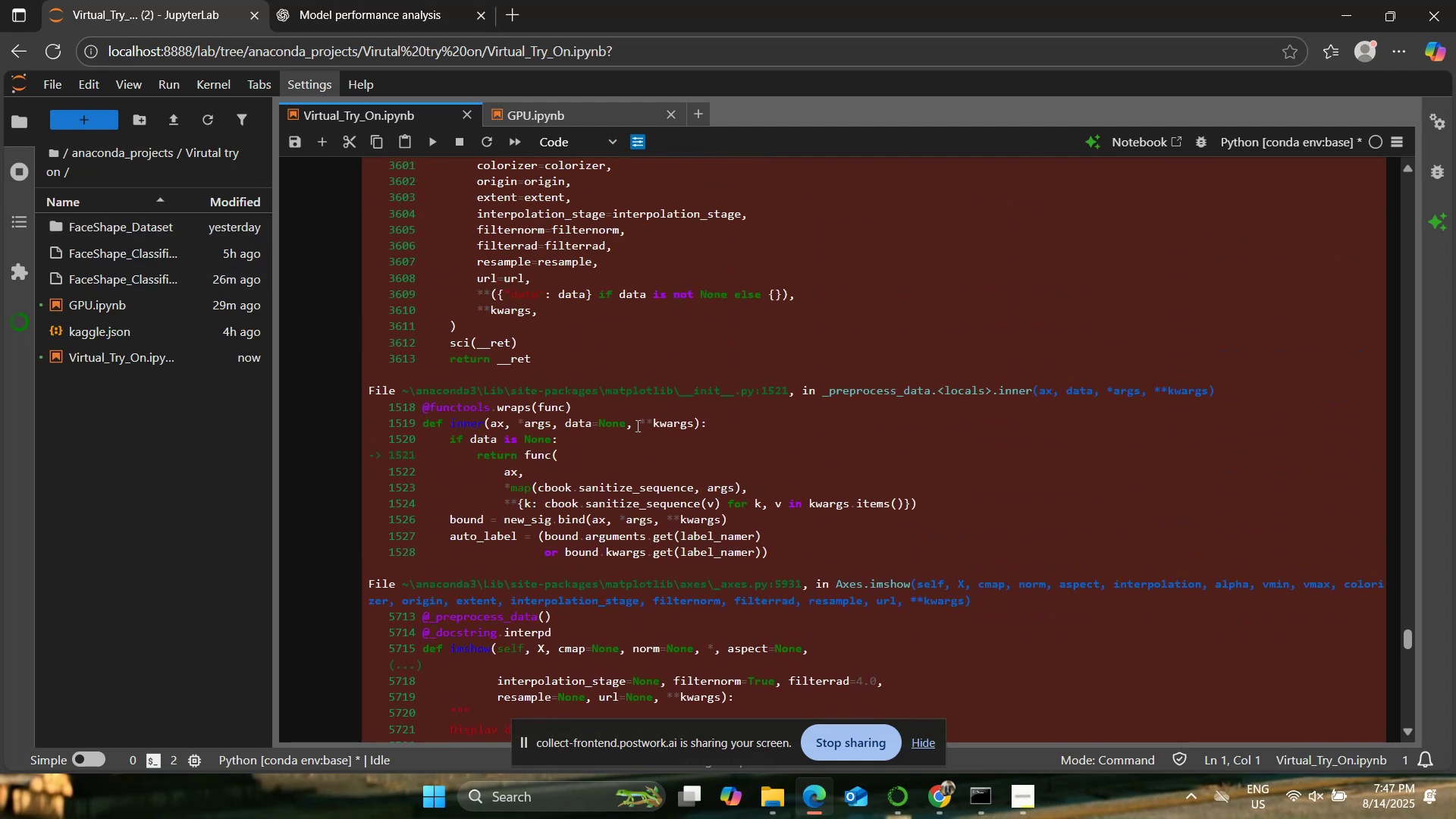 
scroll: coordinate [636, 425], scroll_direction: up, amount: 7.0
 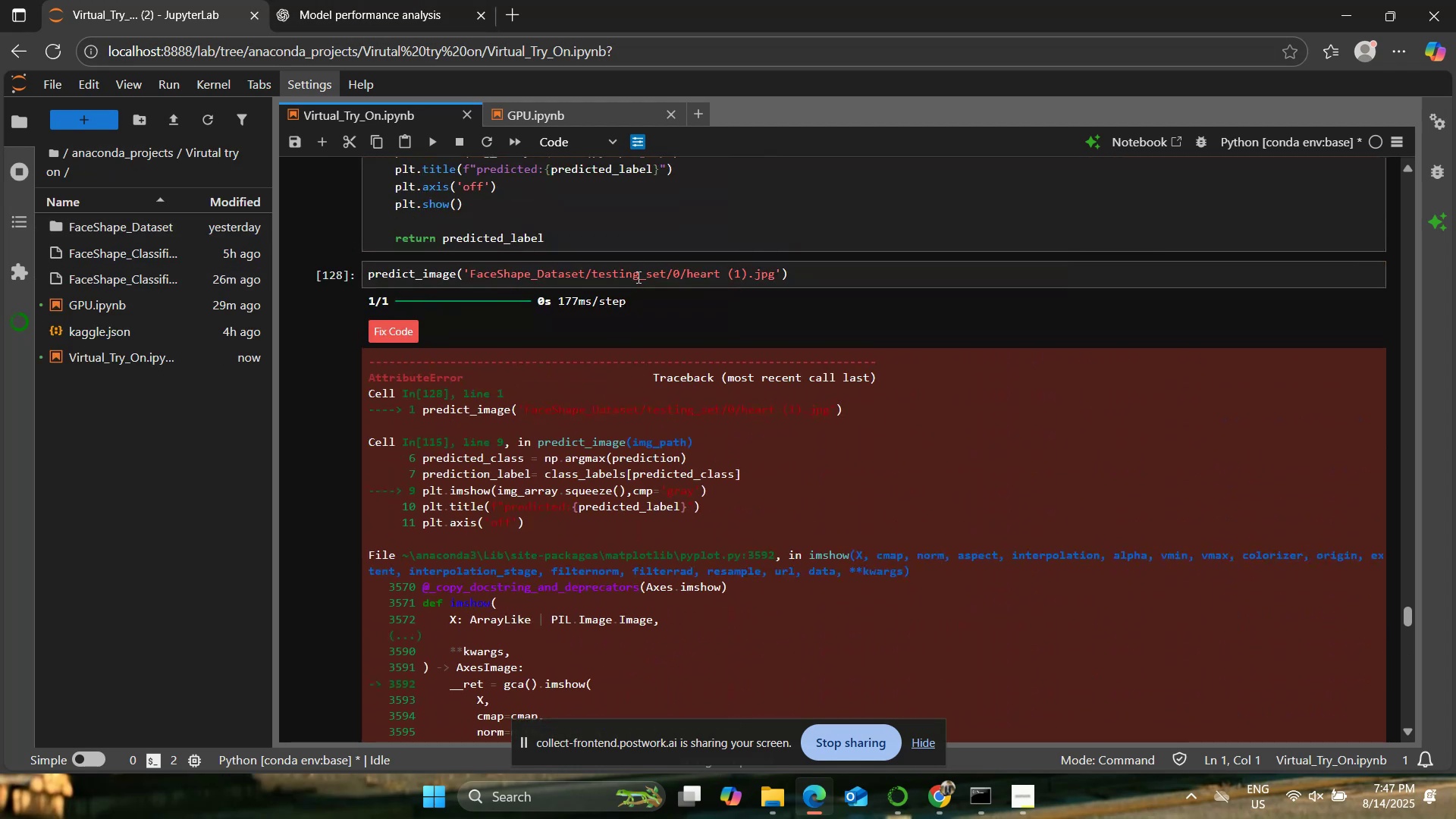 
left_click([815, 275])
 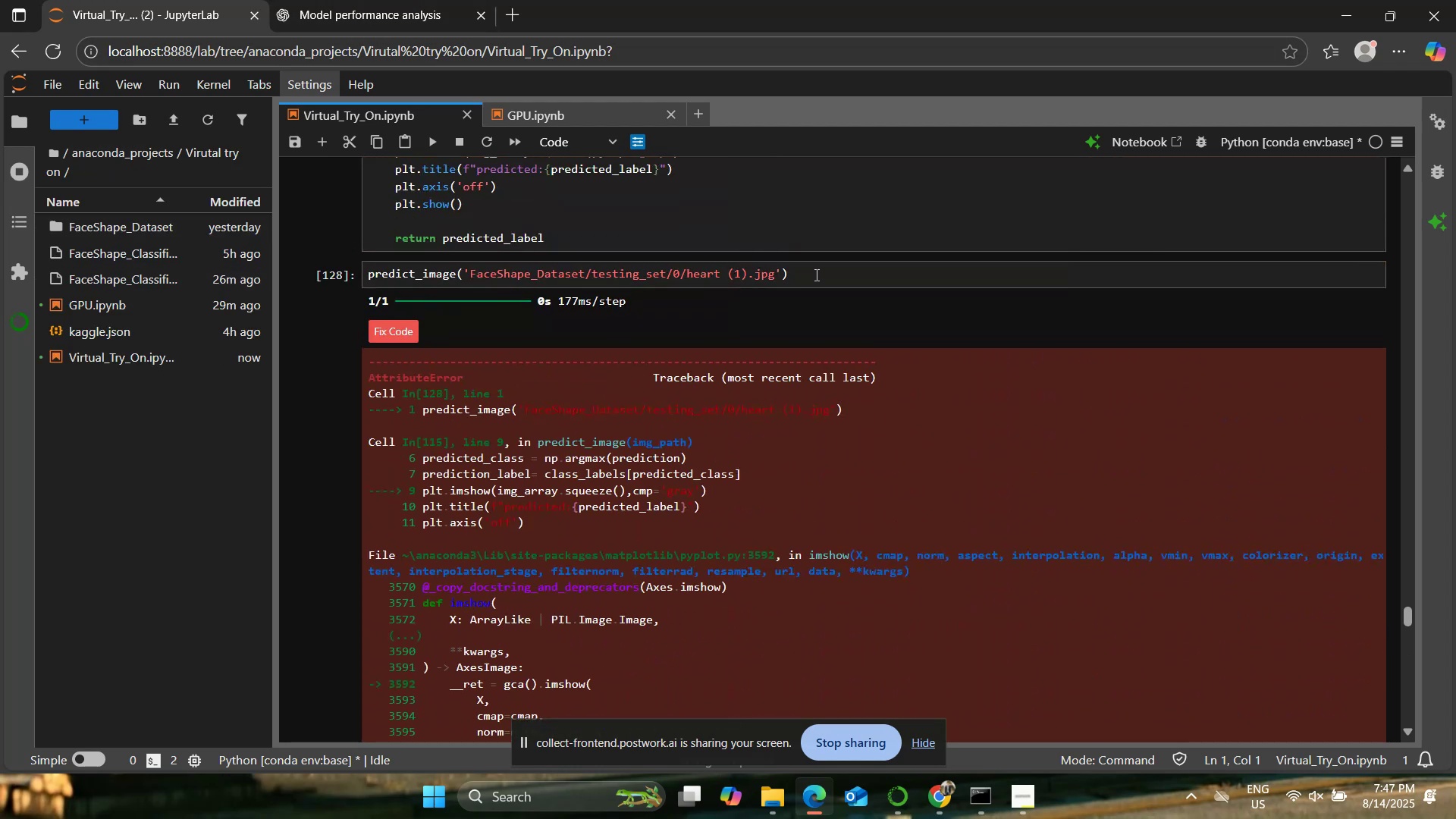 
key(Control+A)
 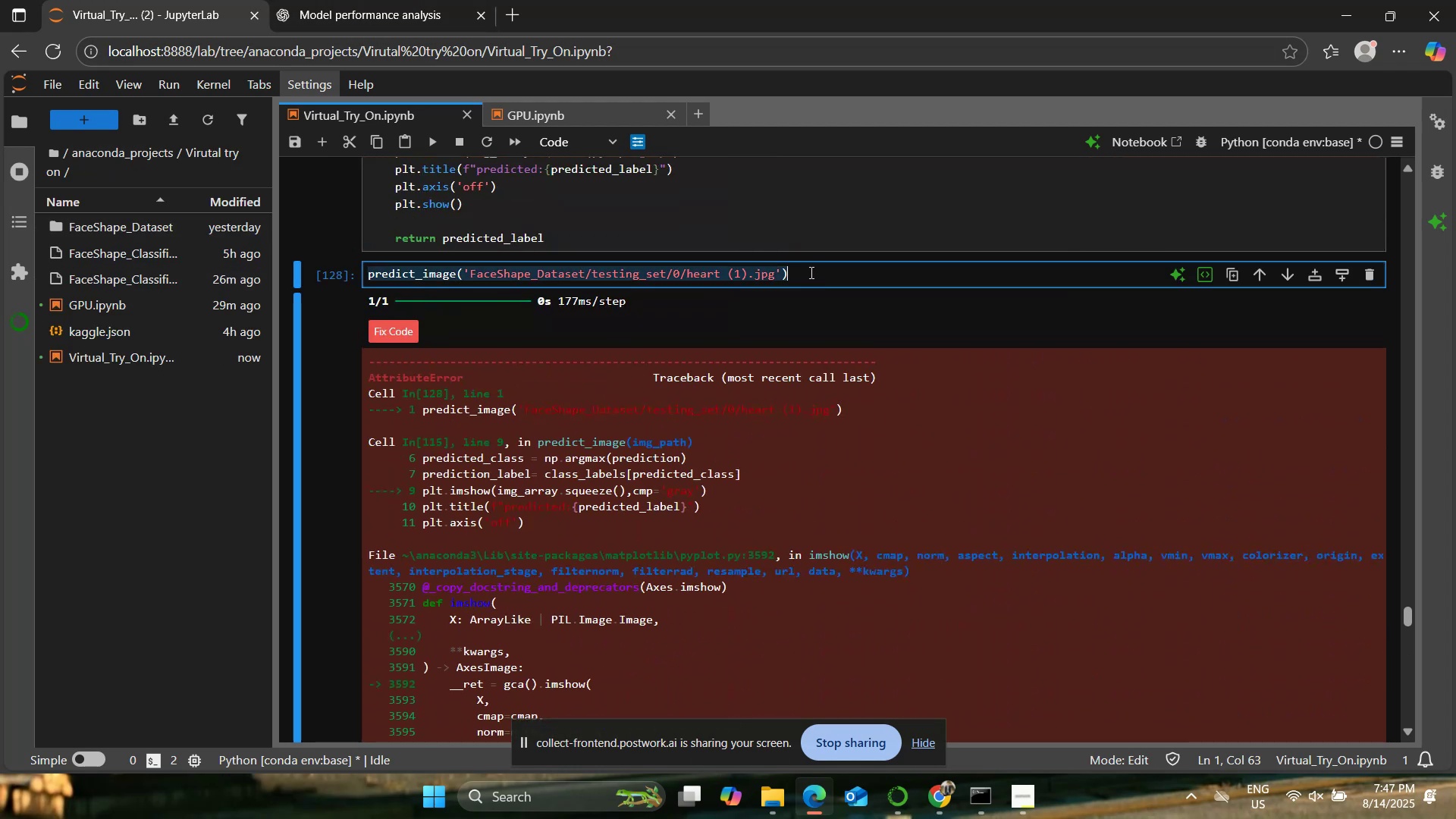 
key(Control+C)
 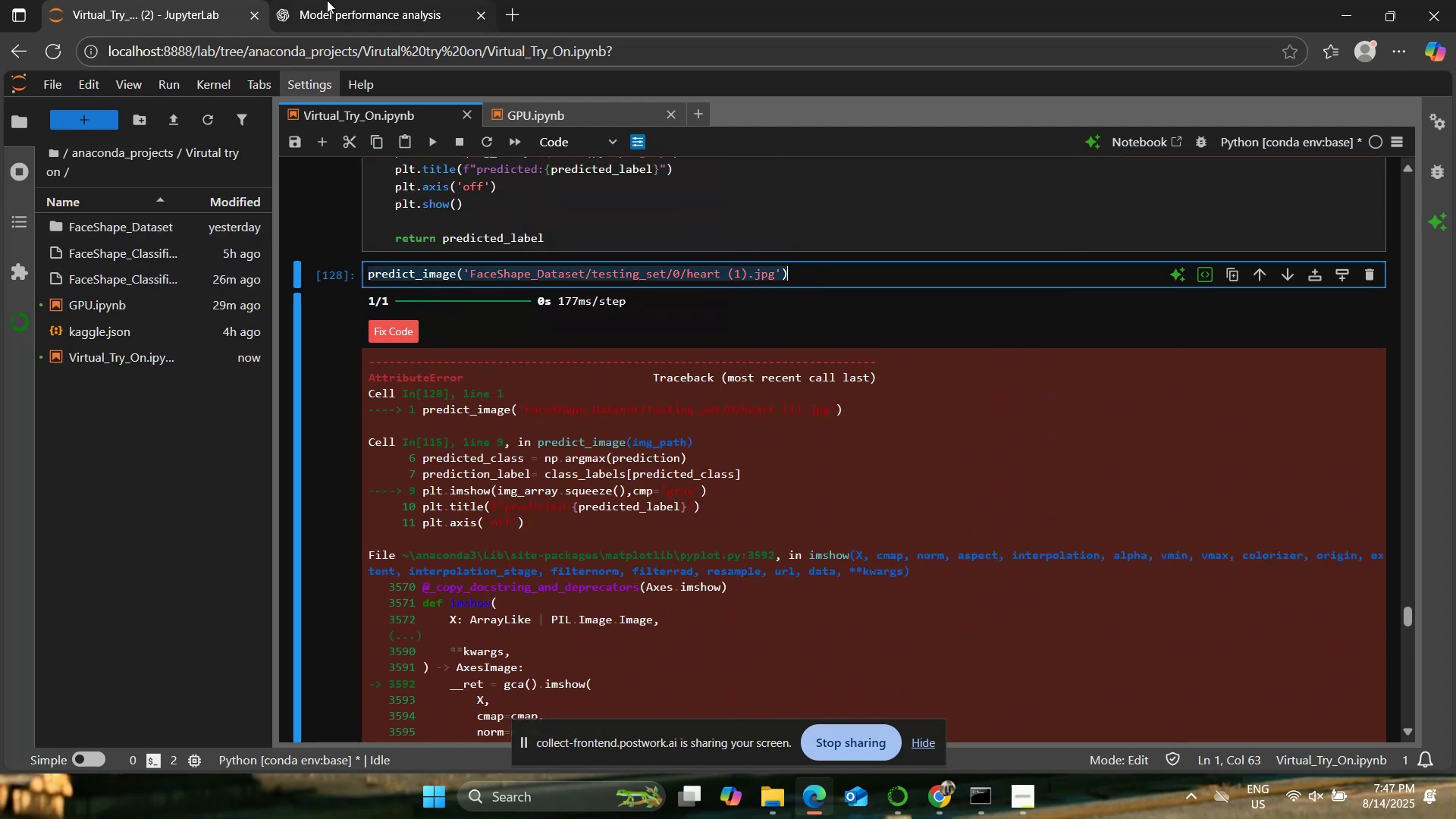 
left_click([323, 0])
 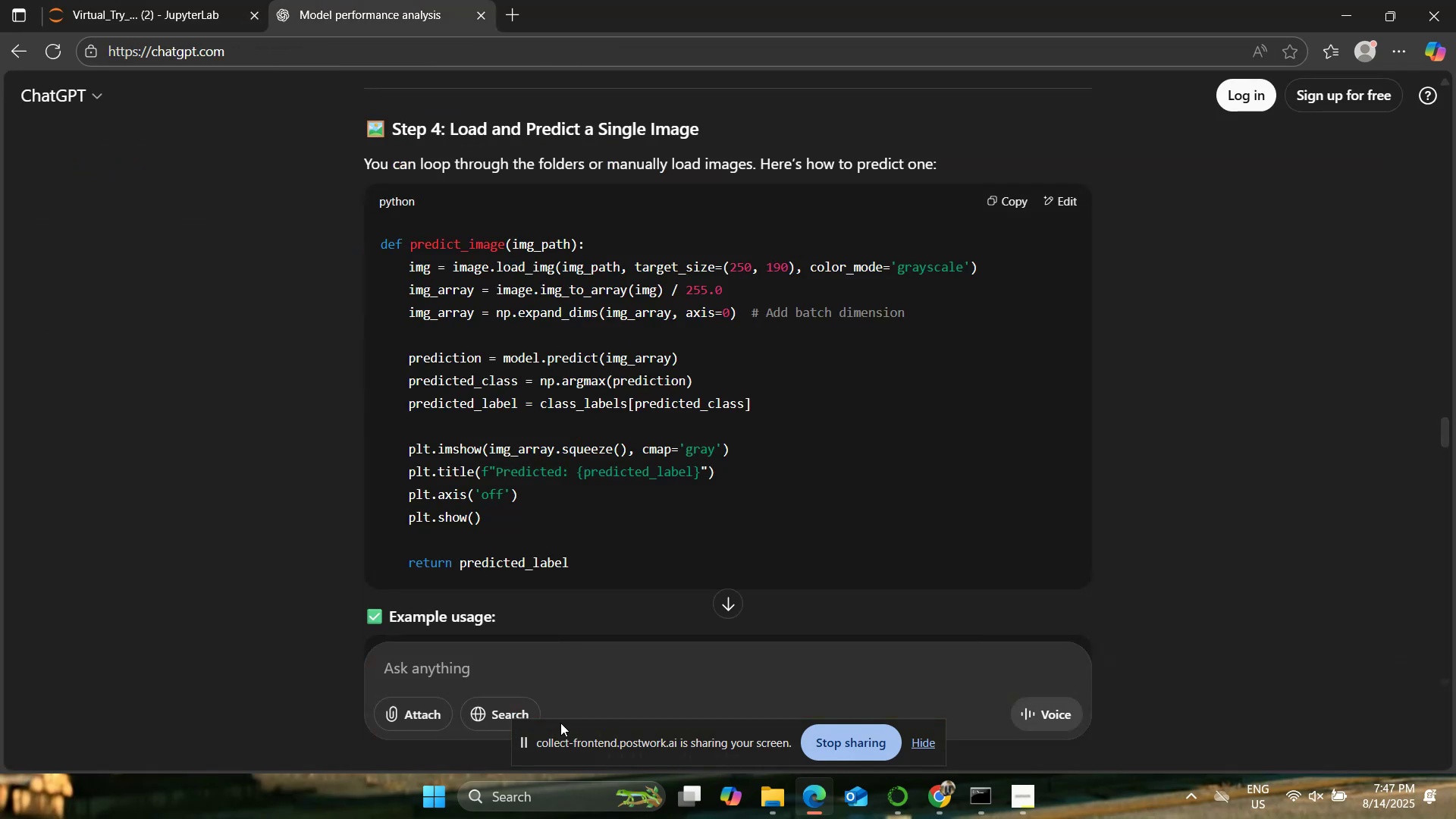 
left_click([531, 673])
 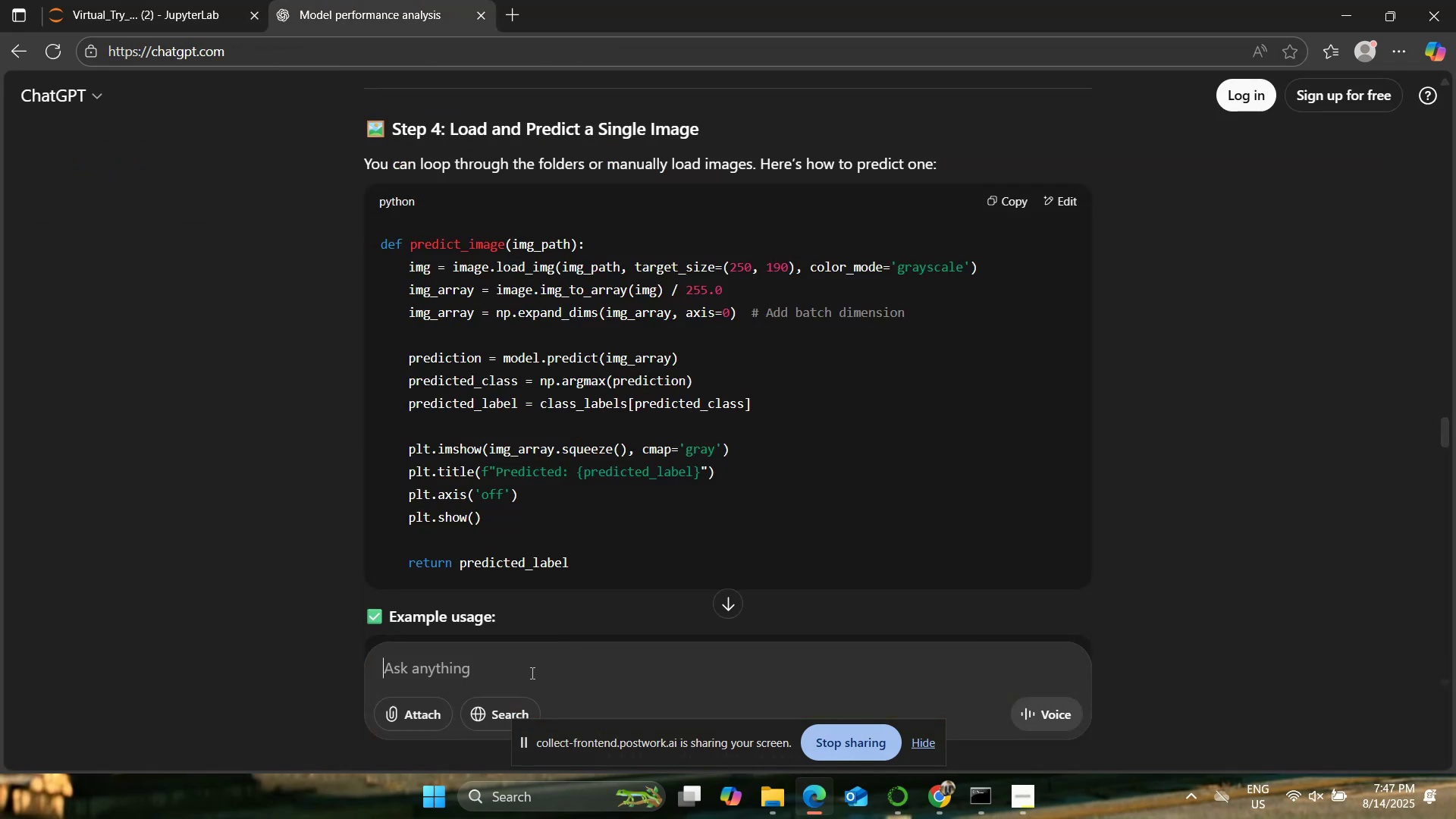 
key(Control+V)
 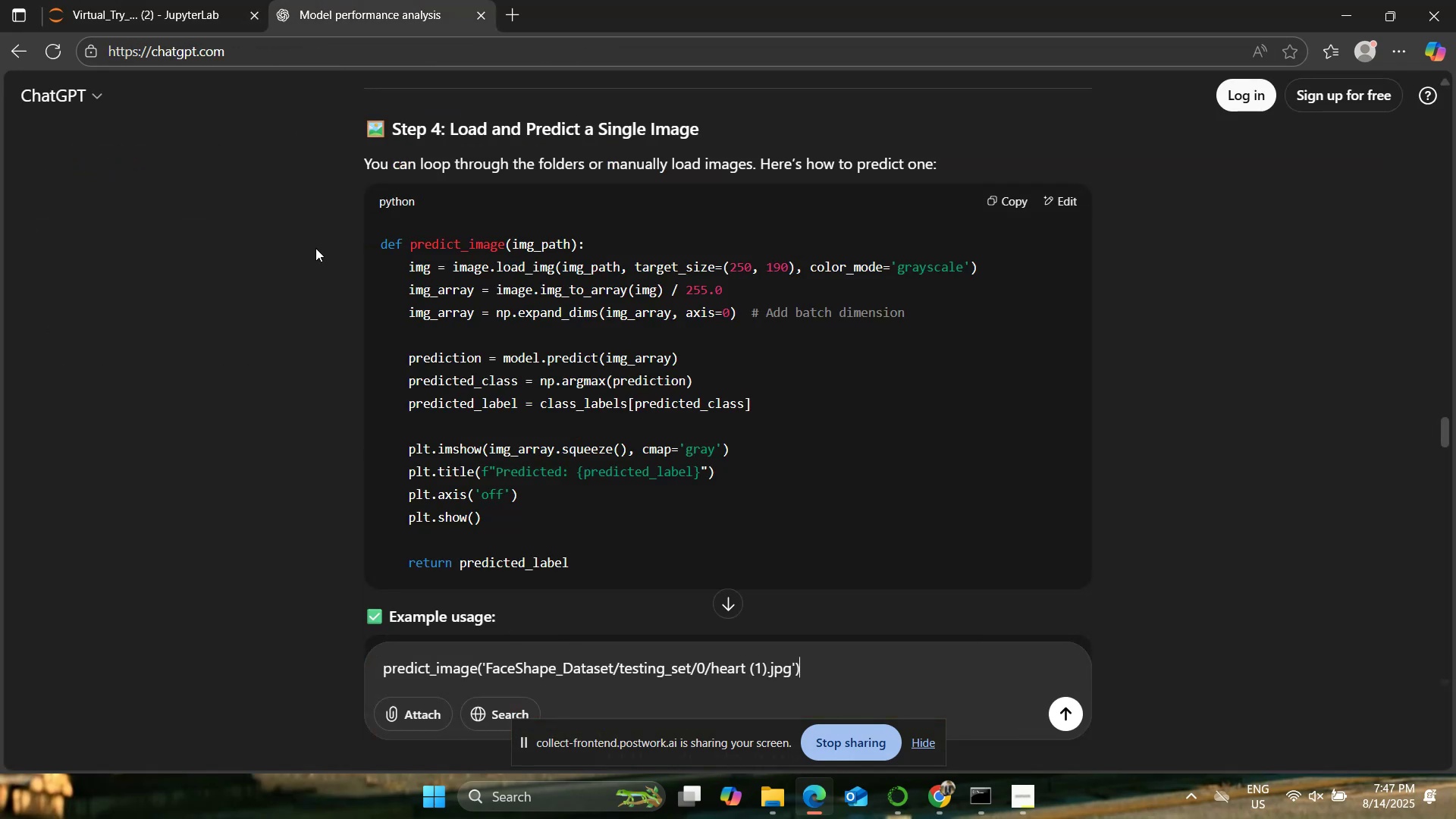 
left_click([169, 0])
 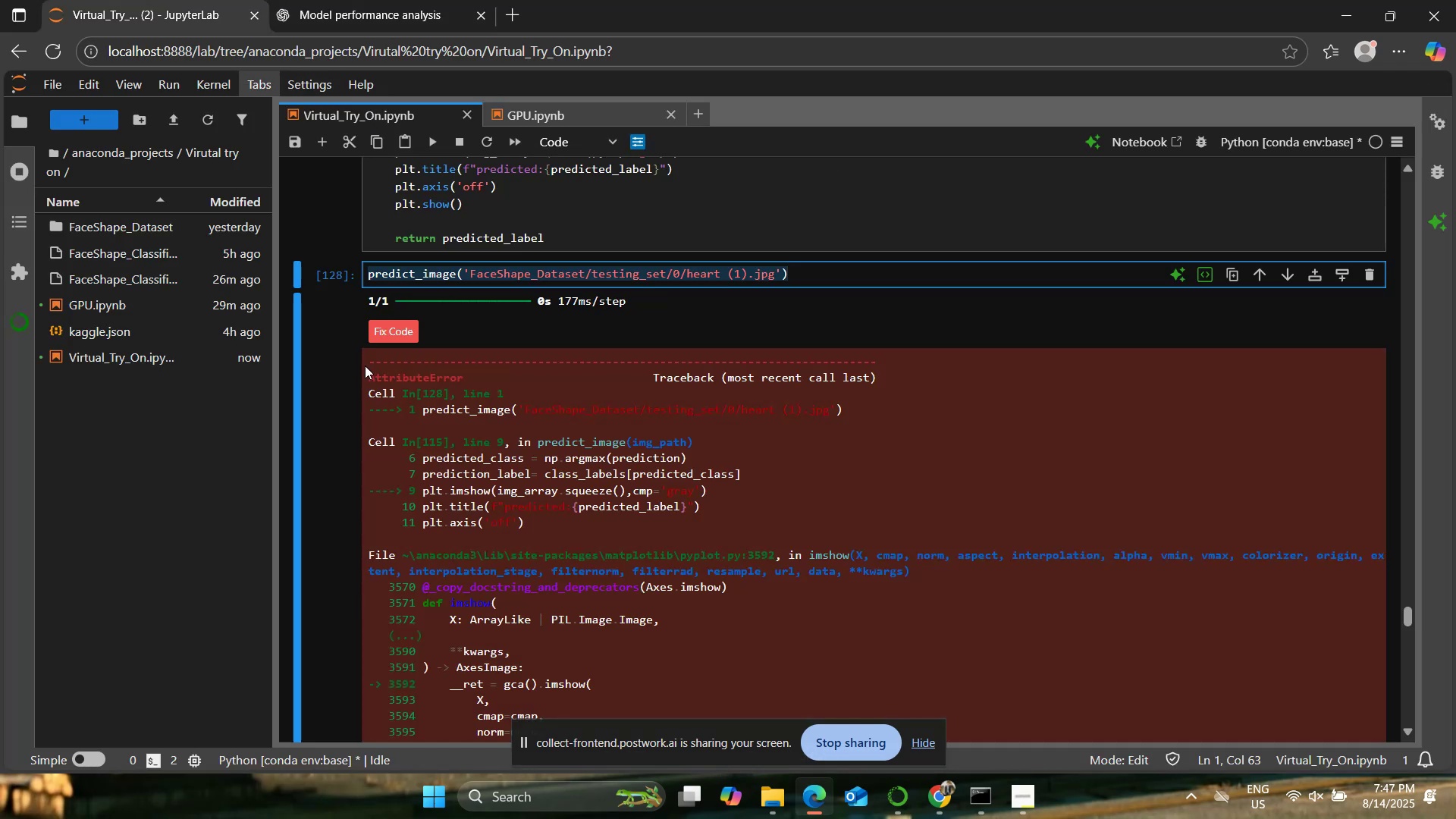 
left_click_drag(start_coordinate=[366, 360], to_coordinate=[861, 402])
 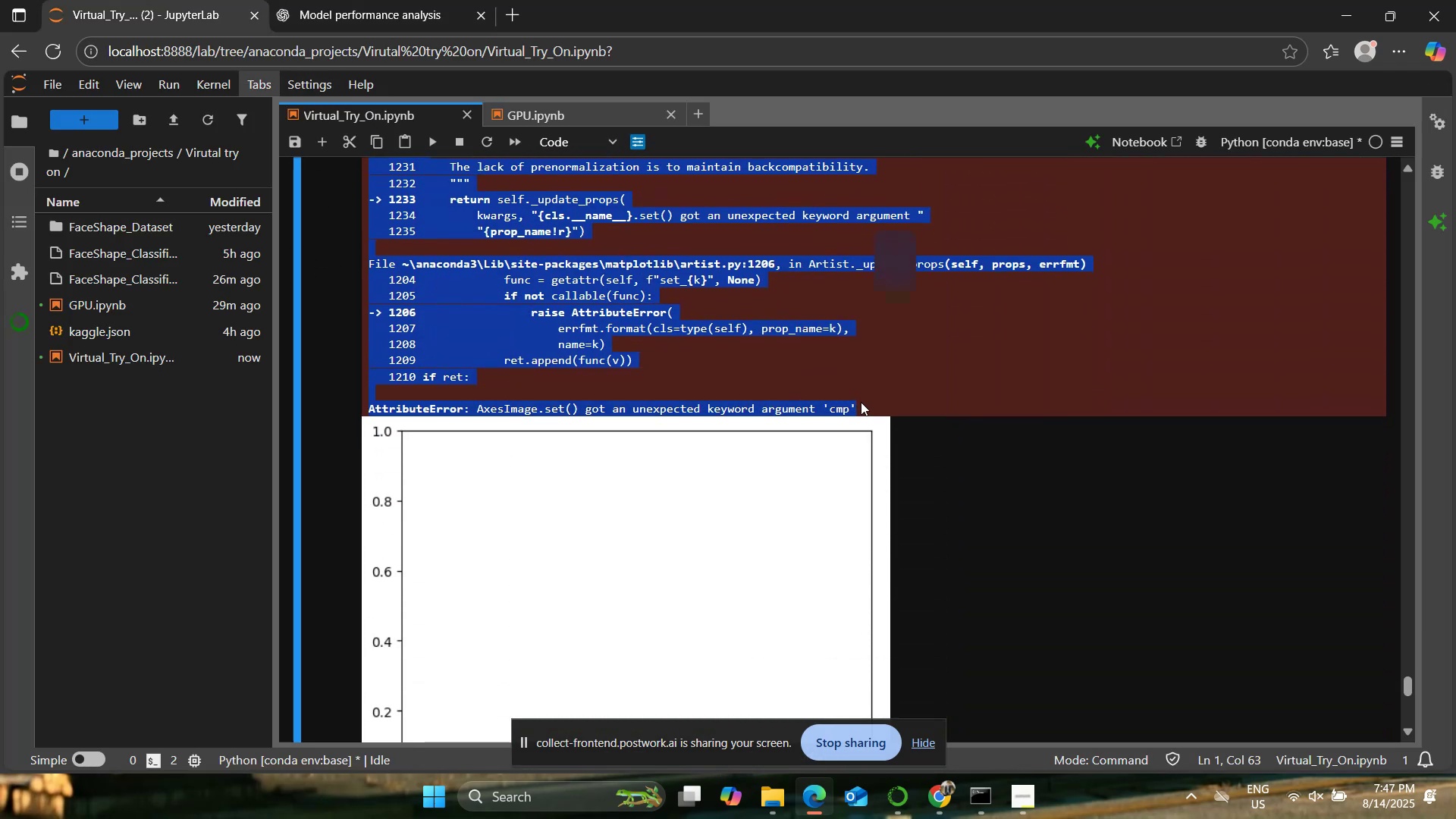 
key(Control+C)
 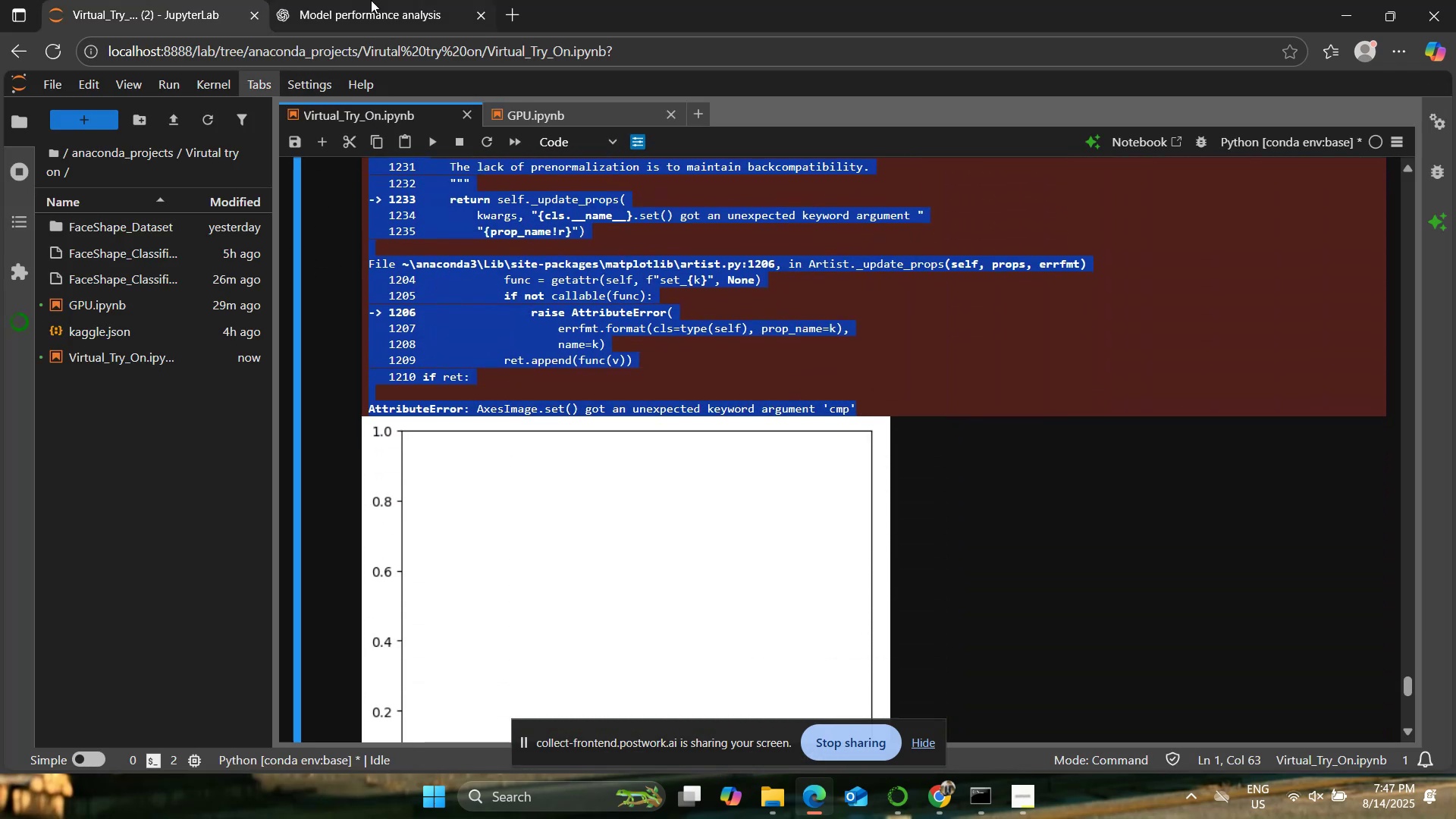 
left_click([372, 0])
 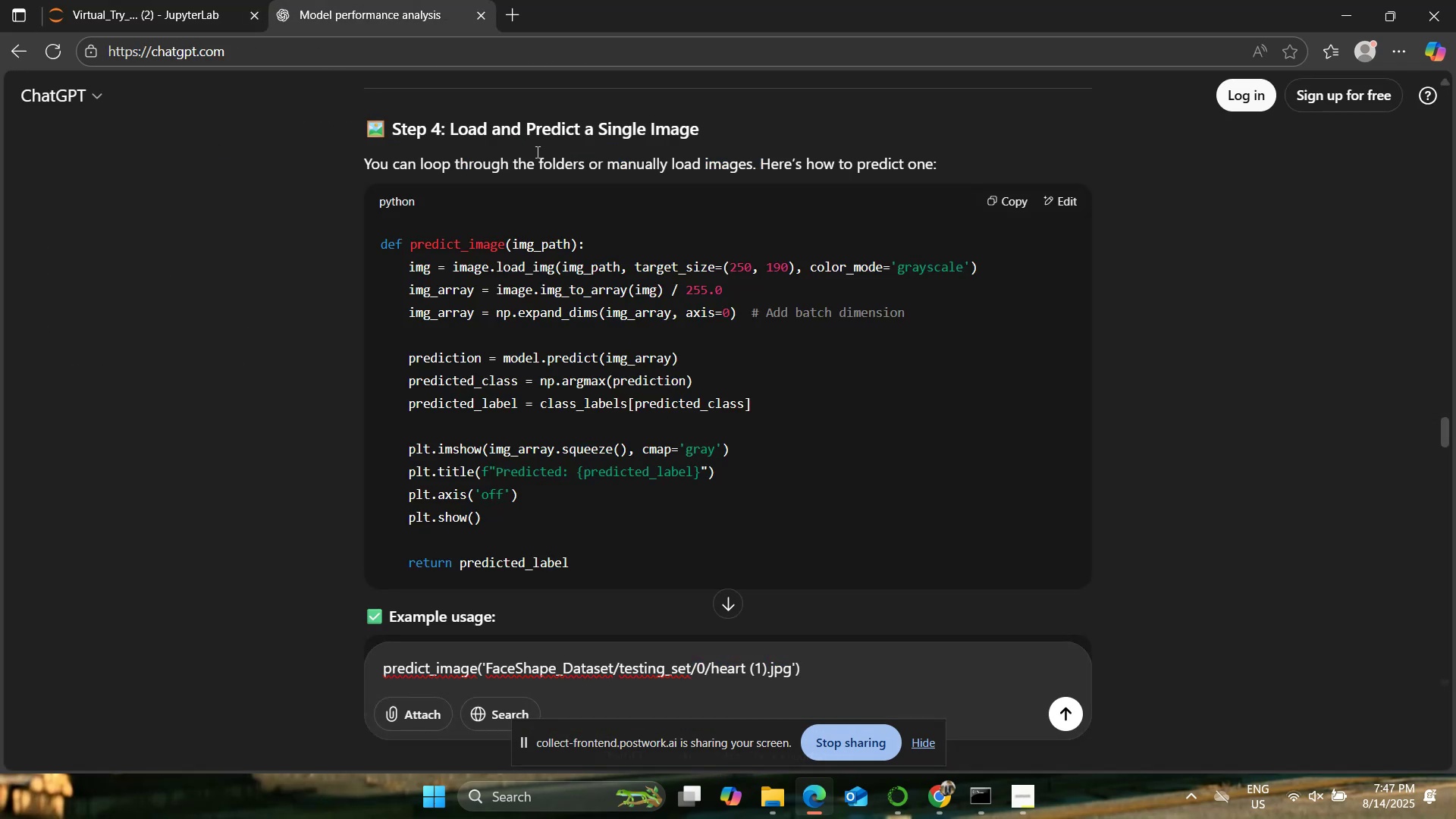 
key(Shift+Enter)
 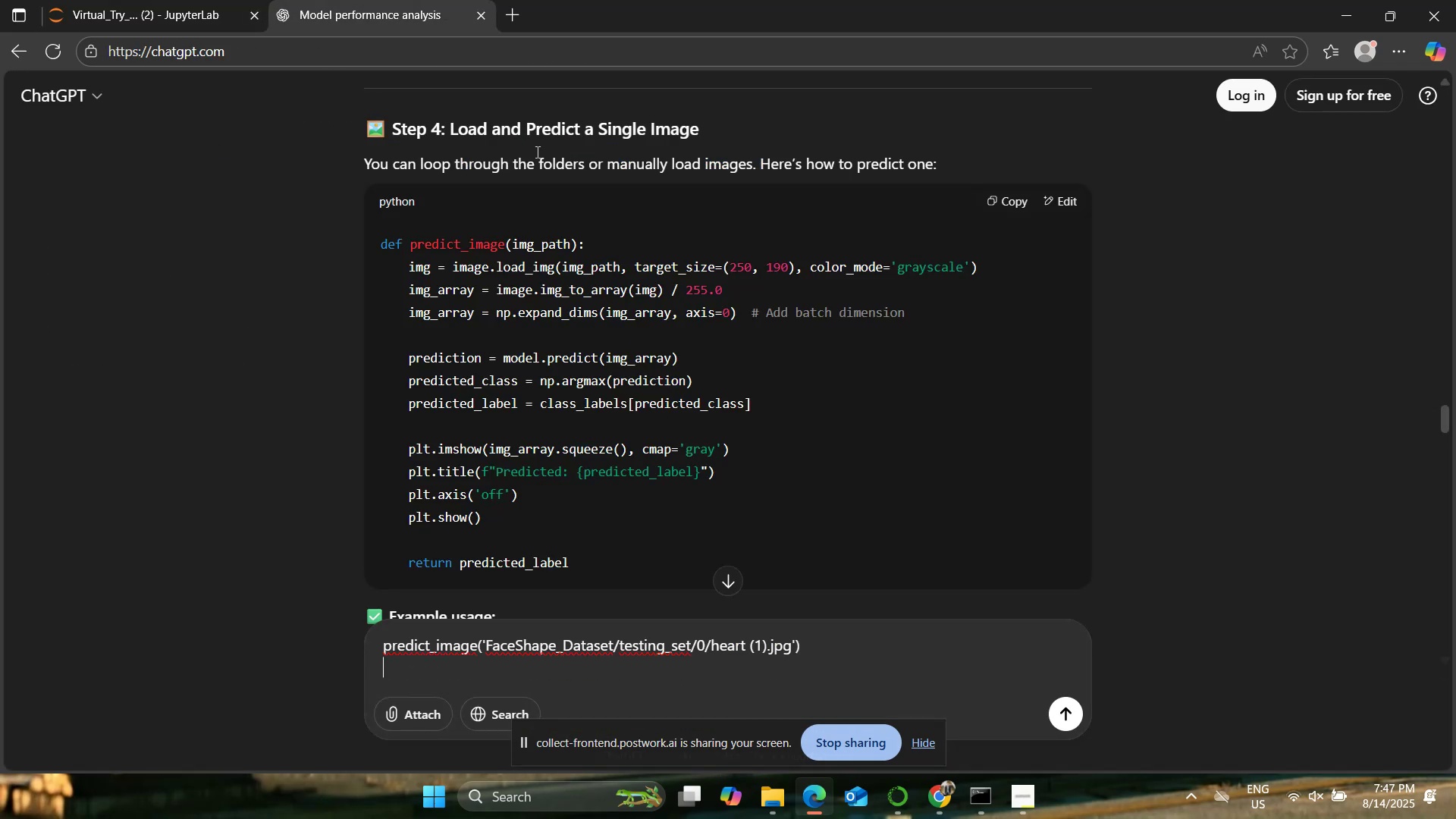 
key(Shift+Enter)
 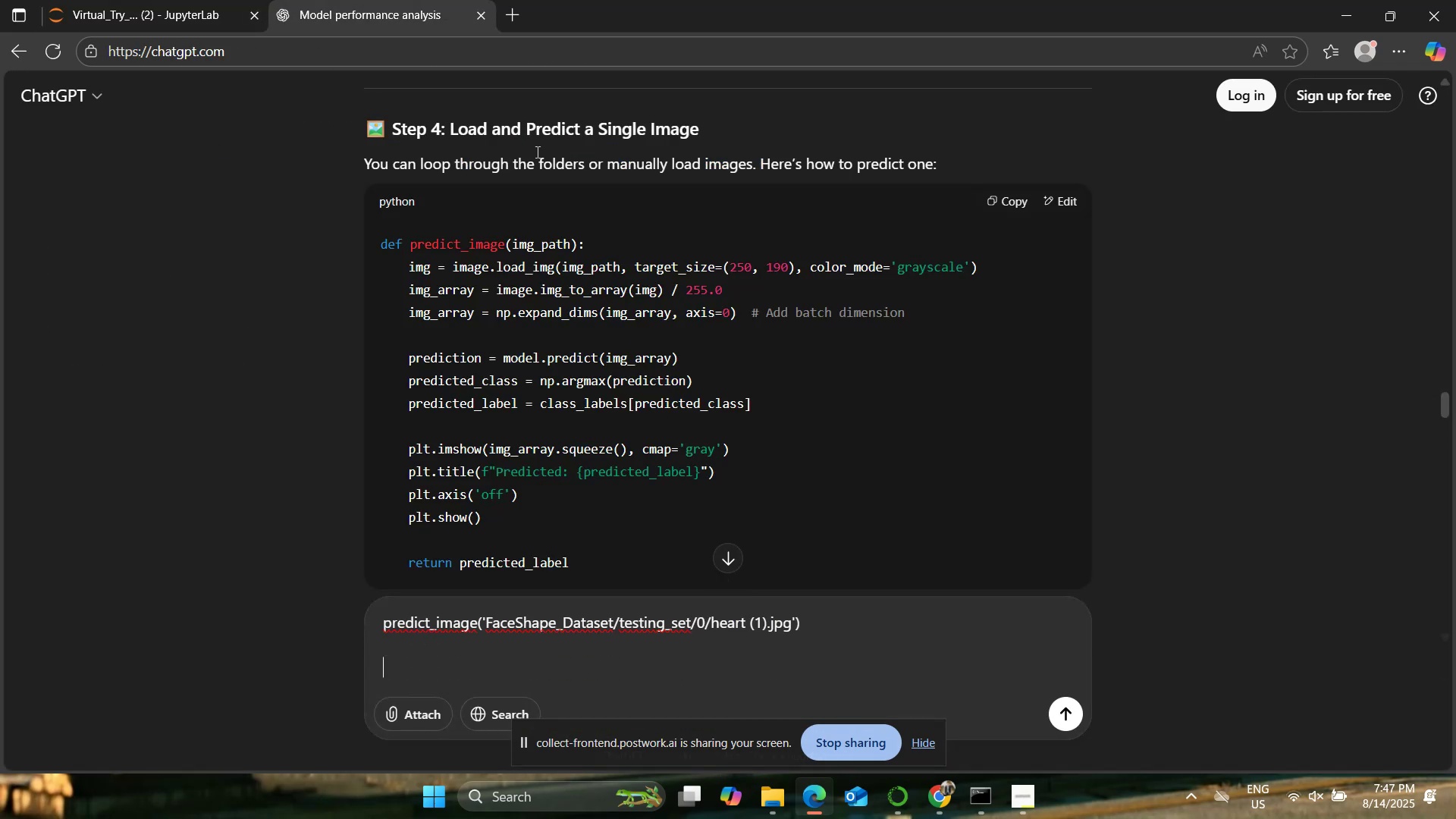 
key(Control+V)
 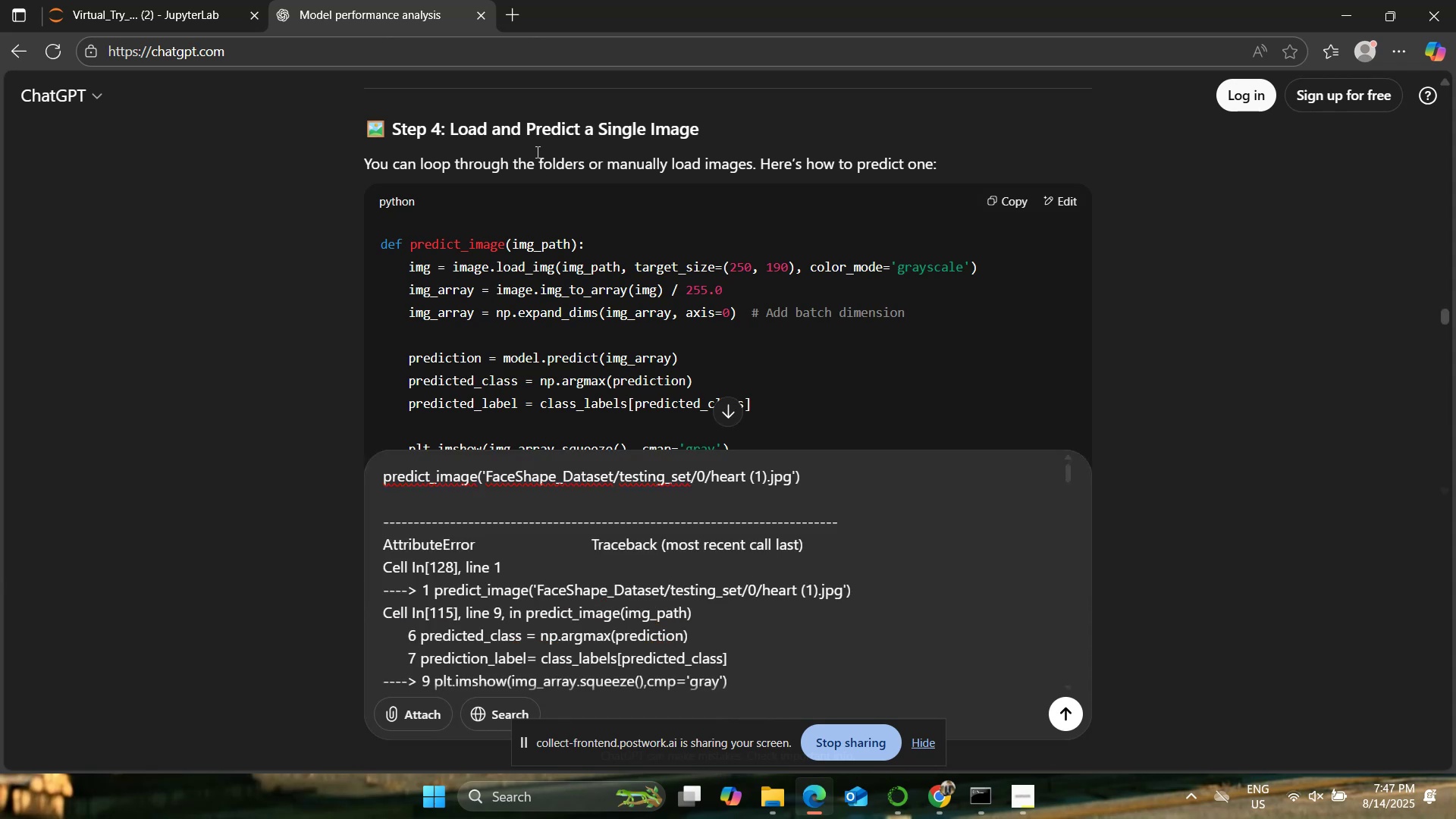 
key(Enter)
 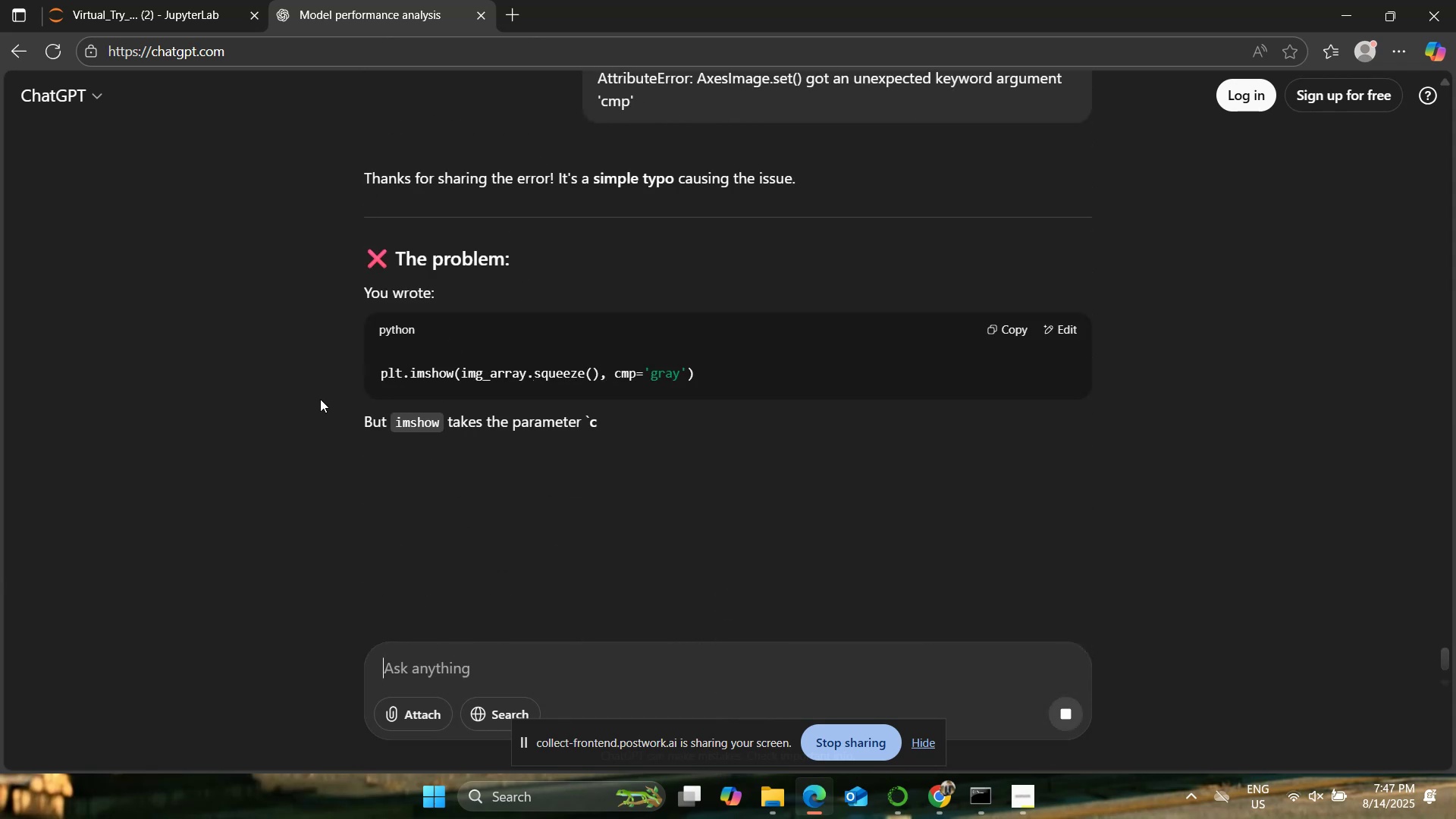 
wait(14.0)
 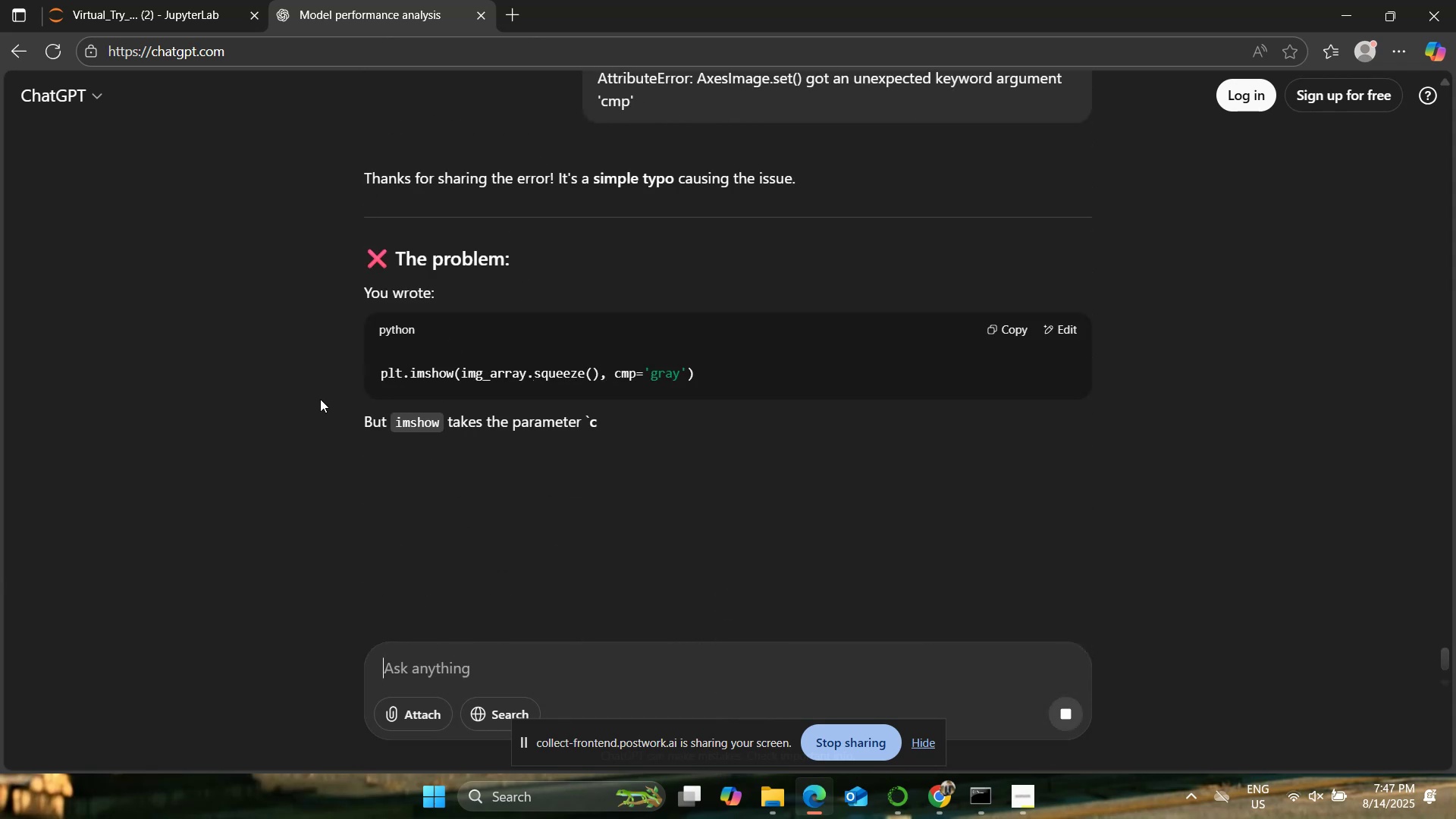 
left_click([151, 0])
 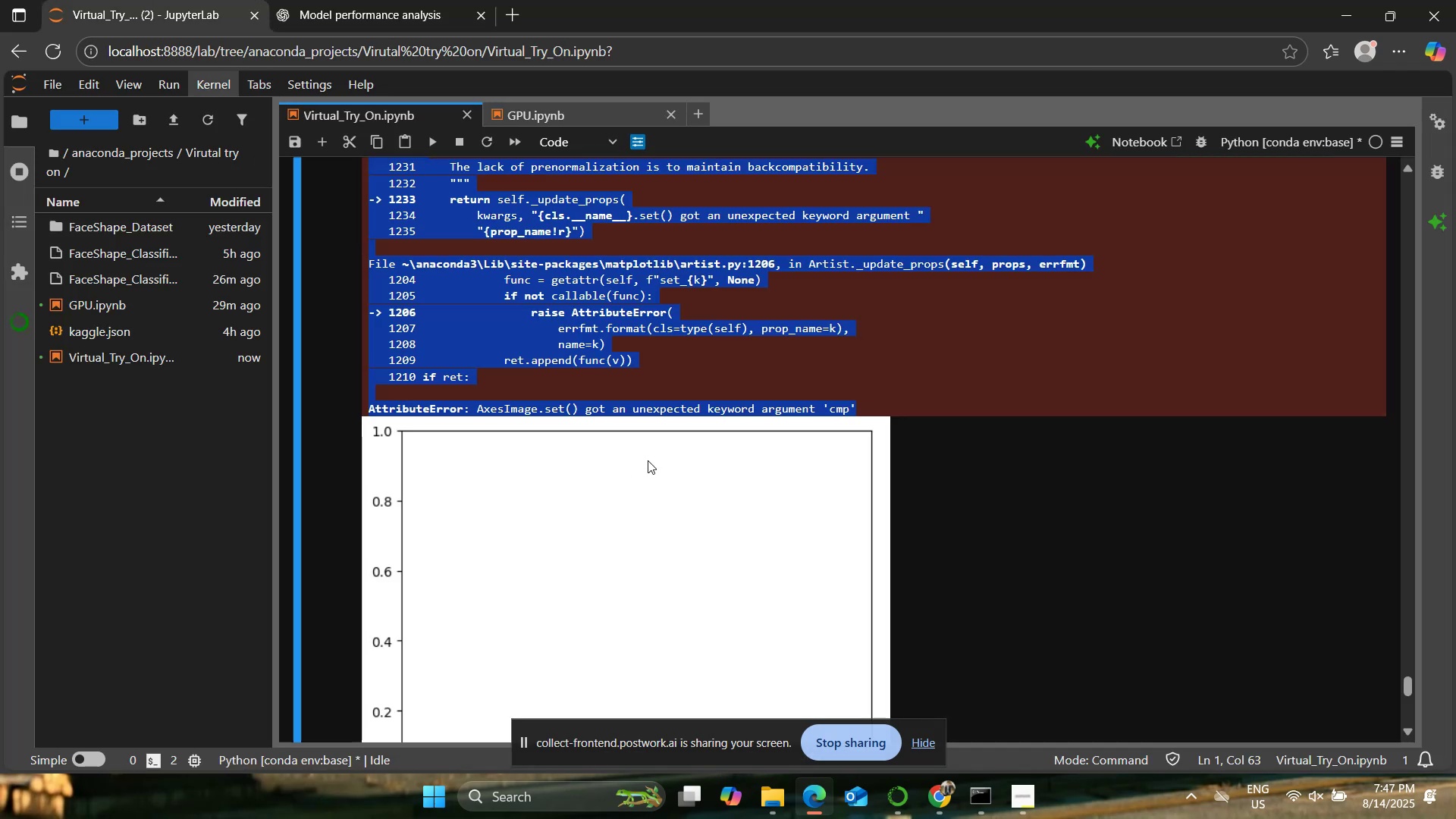 
left_click([727, 330])
 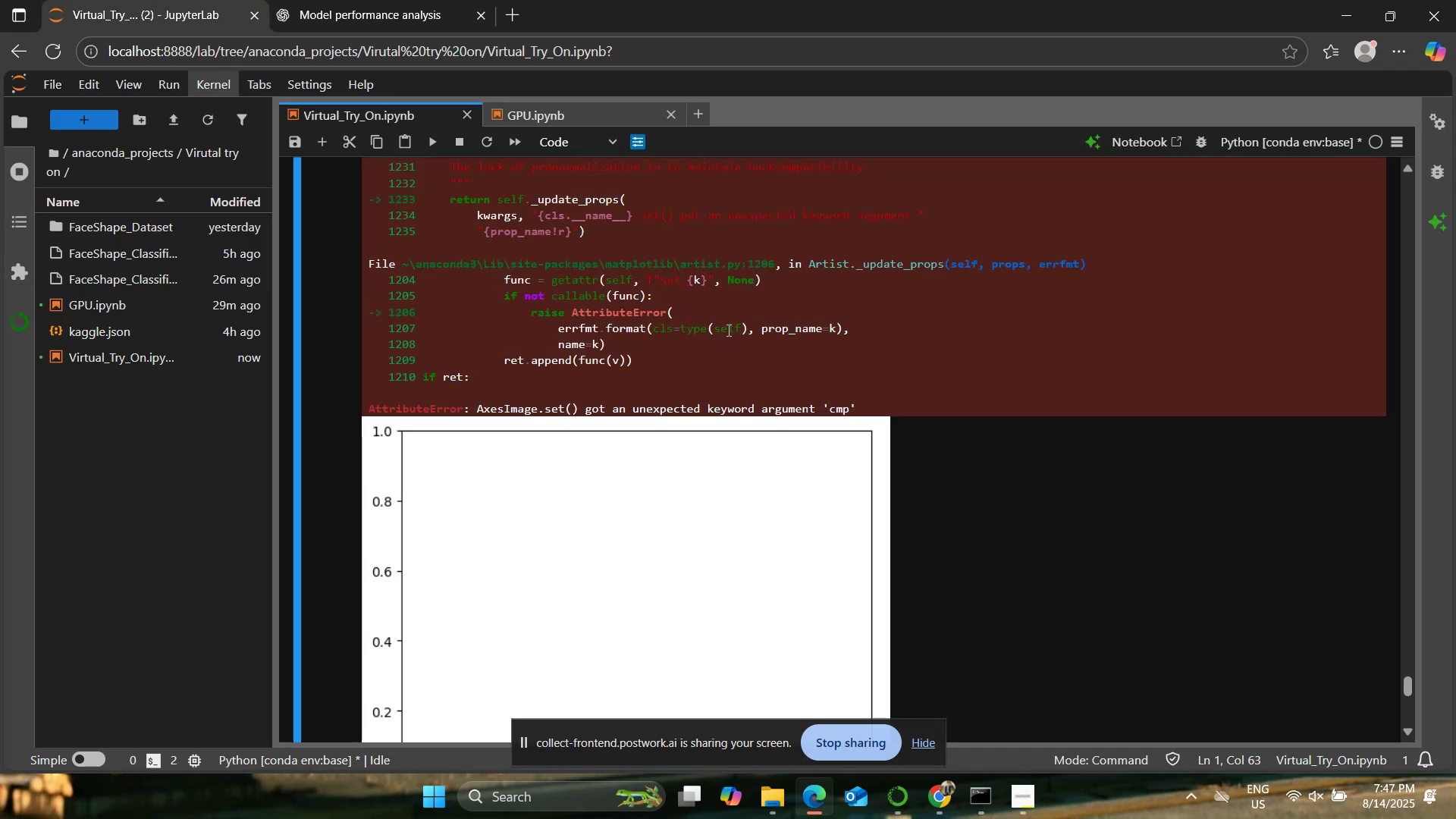 
scroll: coordinate [695, 372], scroll_direction: up, amount: 23.0
 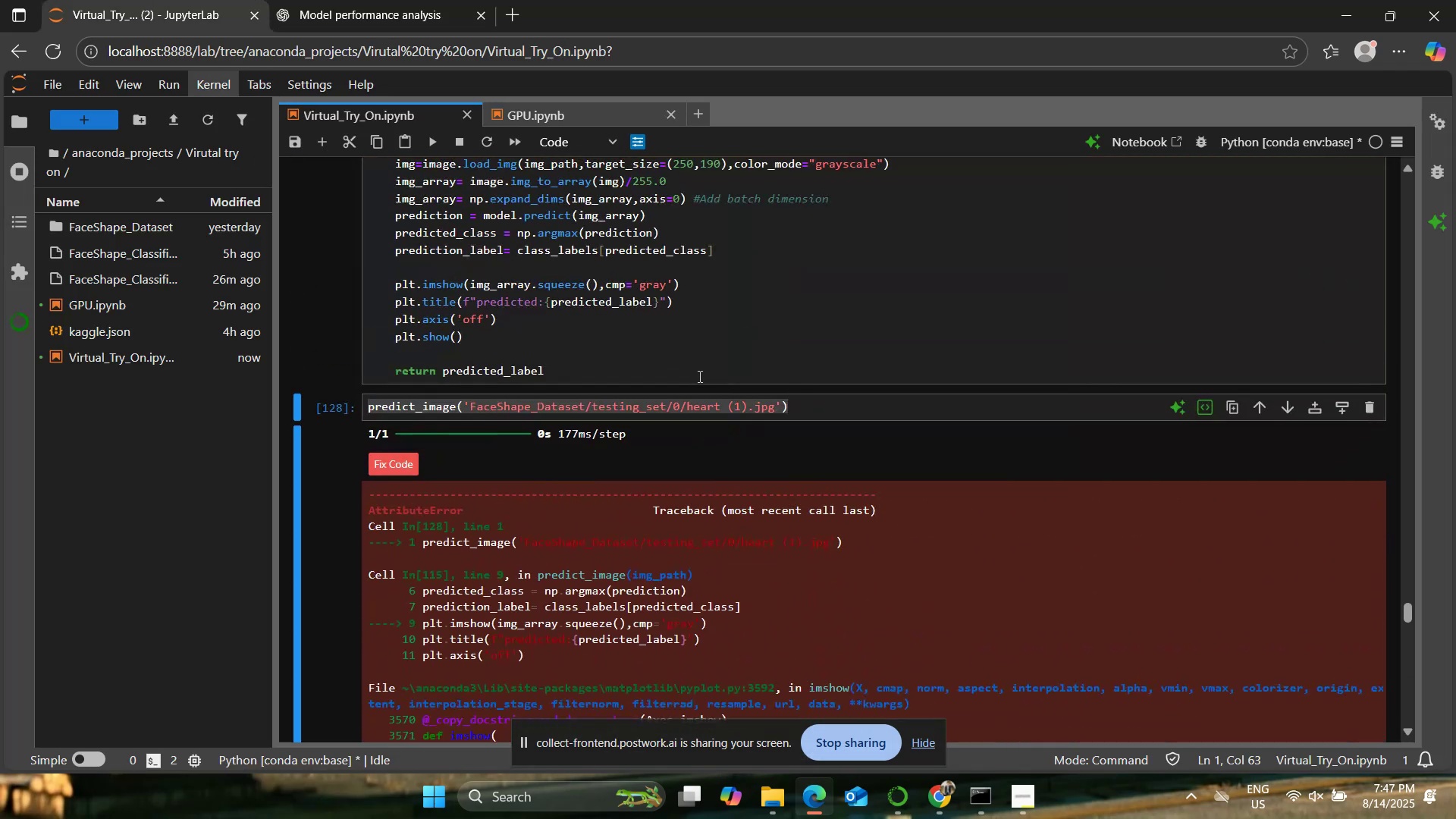 
left_click([840, 397])
 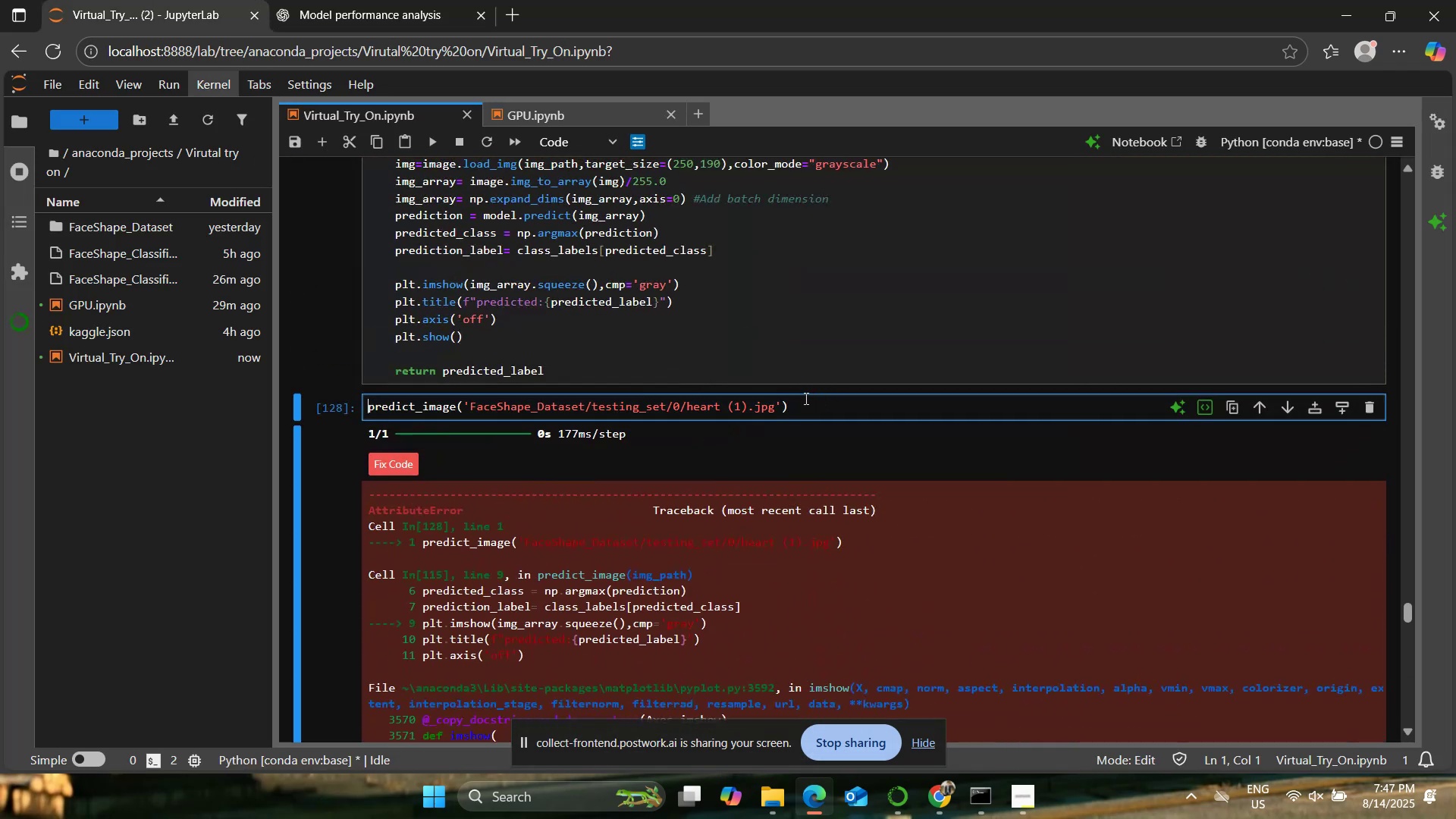 
scroll: coordinate [778, 388], scroll_direction: up, amount: 1.0
 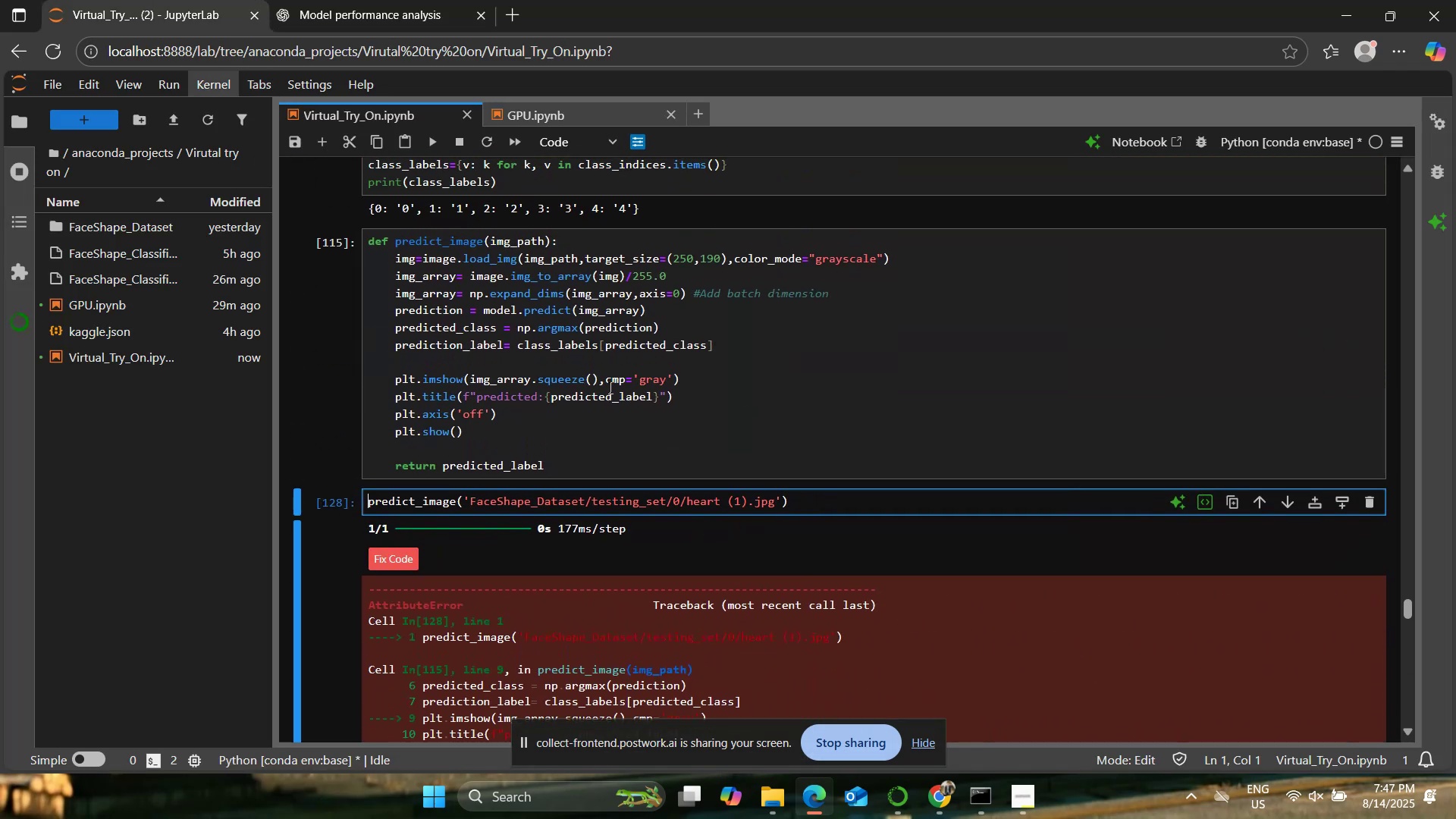 
left_click([618, 382])
 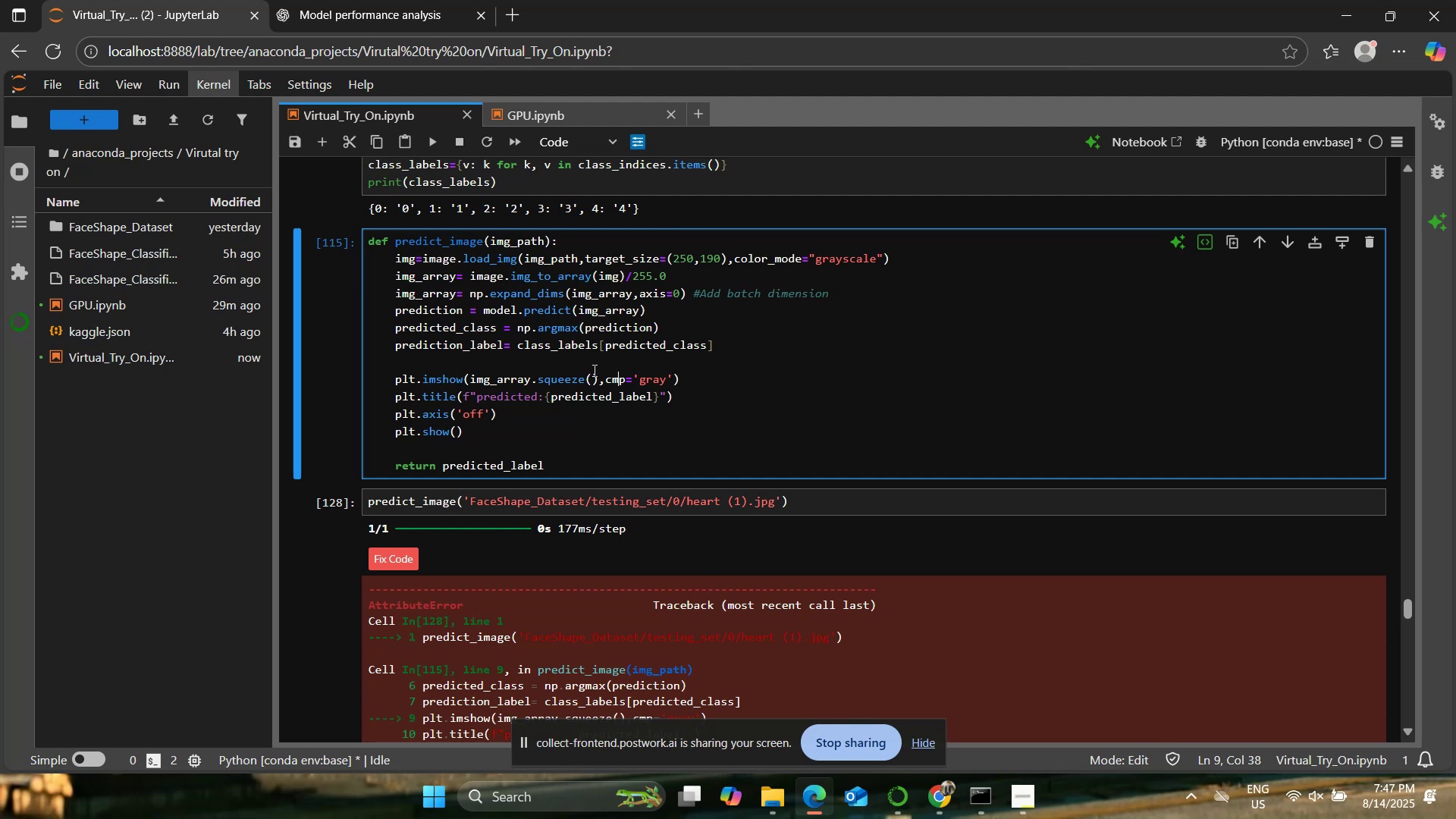 
left_click([361, 0])
 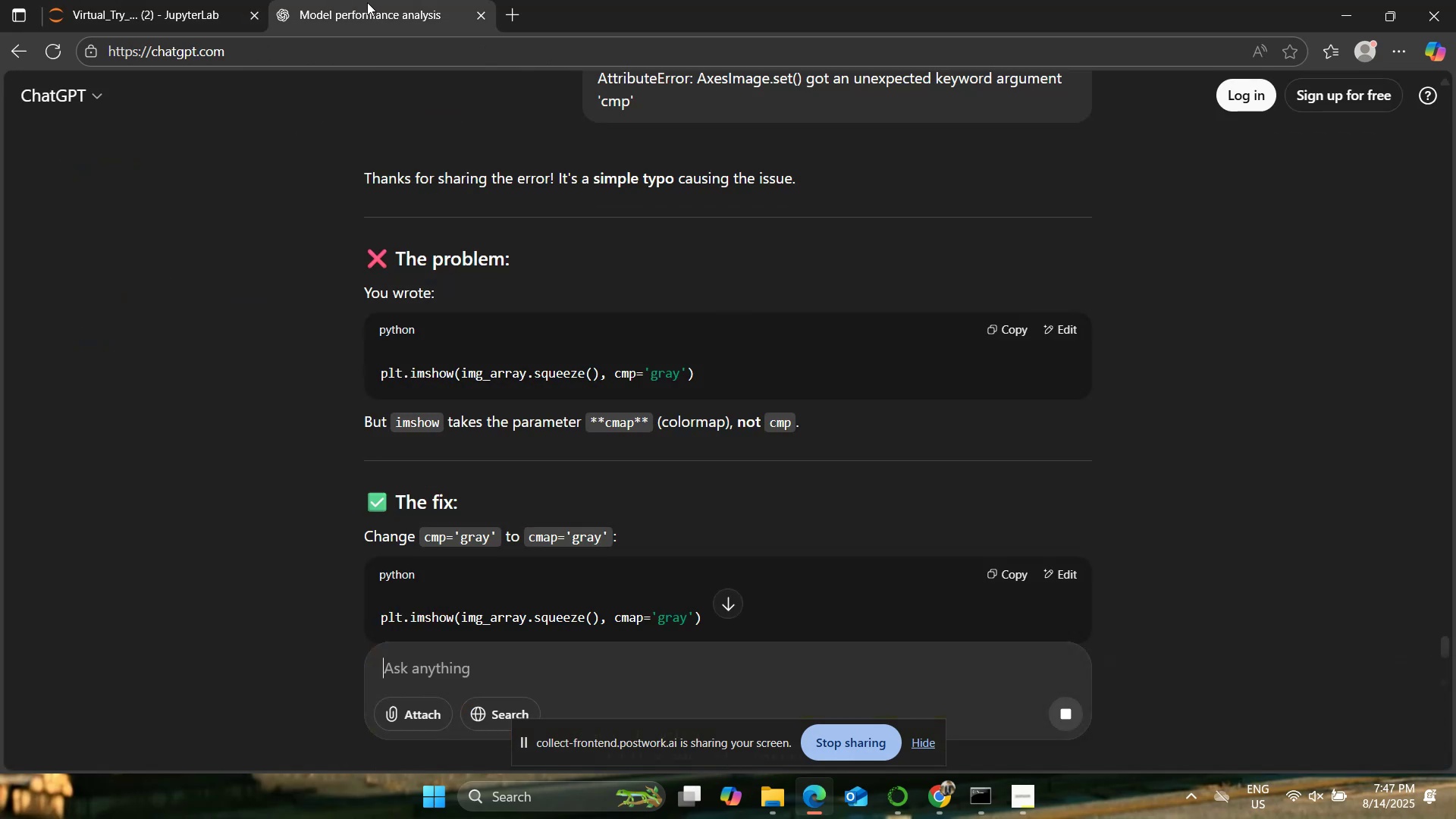 
left_click([186, 0])
 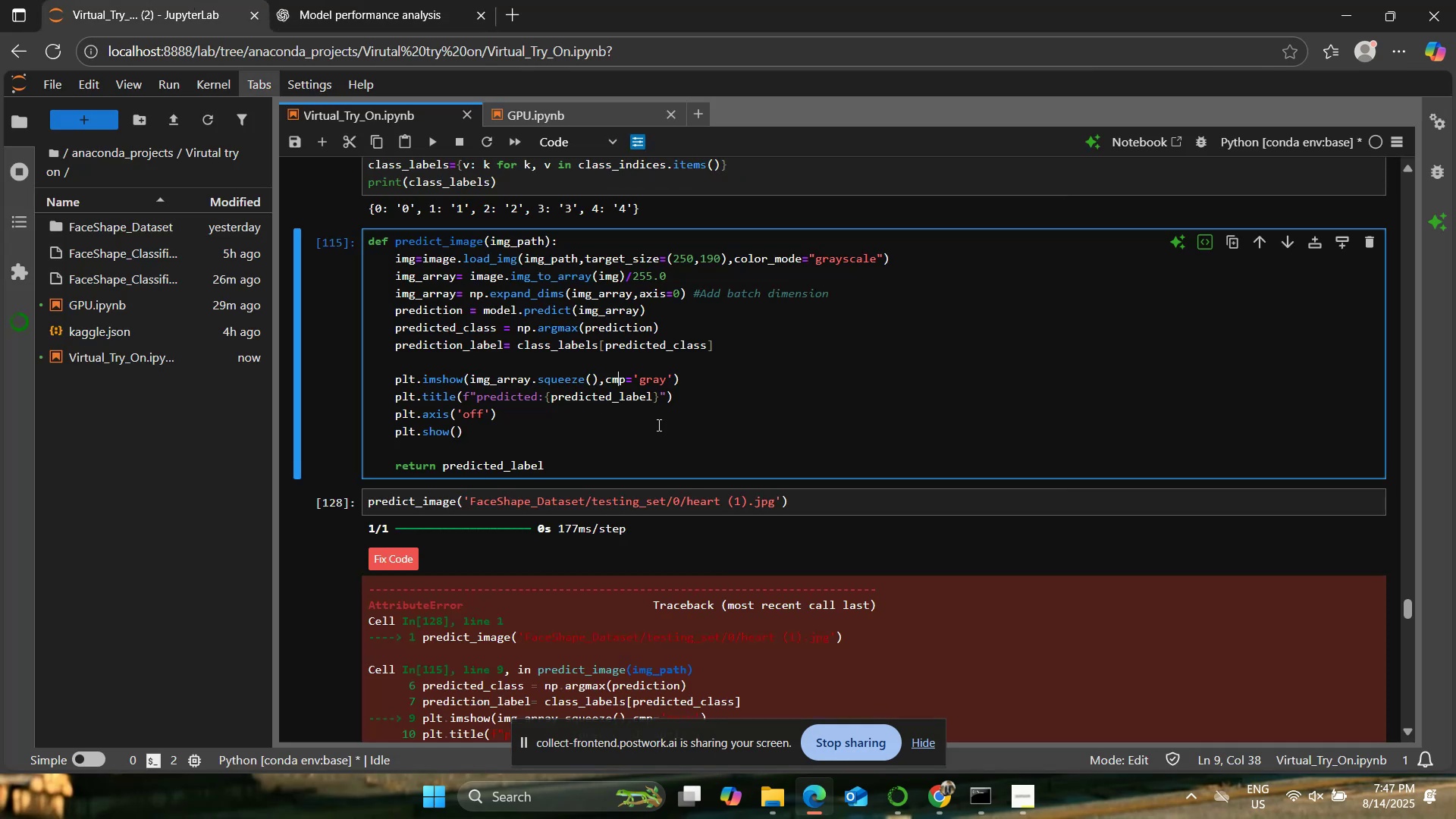 
key(A)
 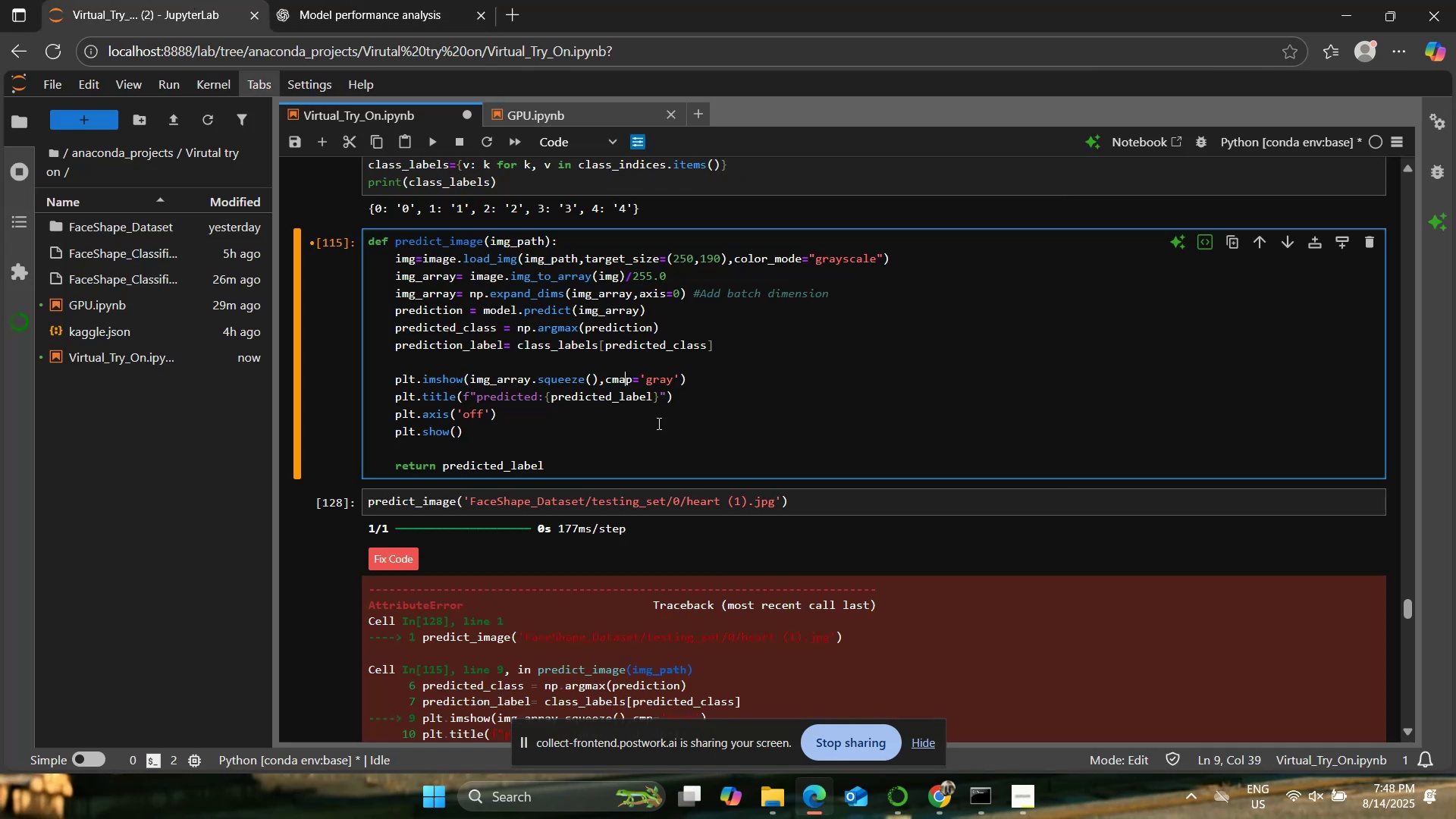 
left_click([657, 423])
 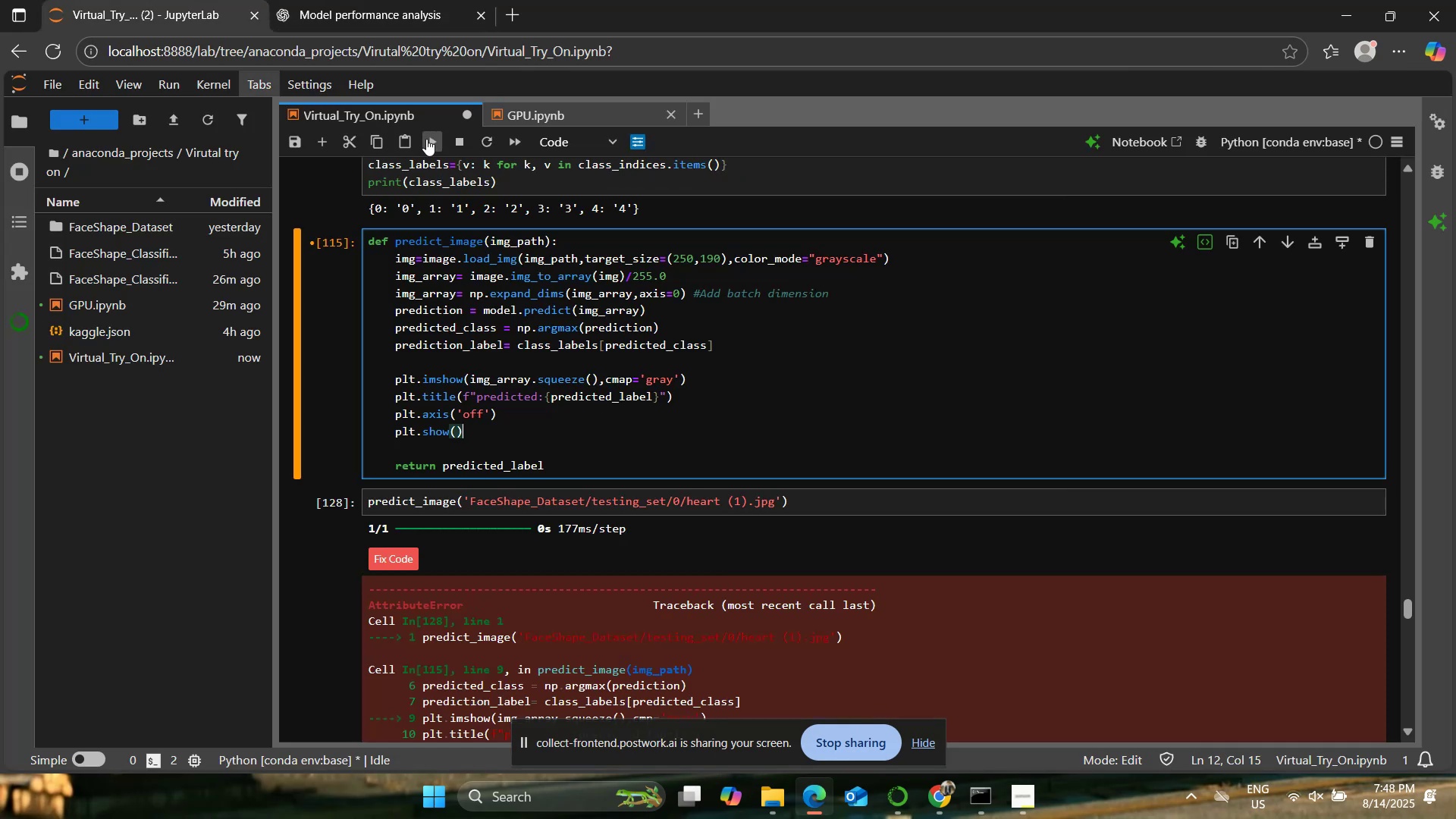 
left_click([426, 139])
 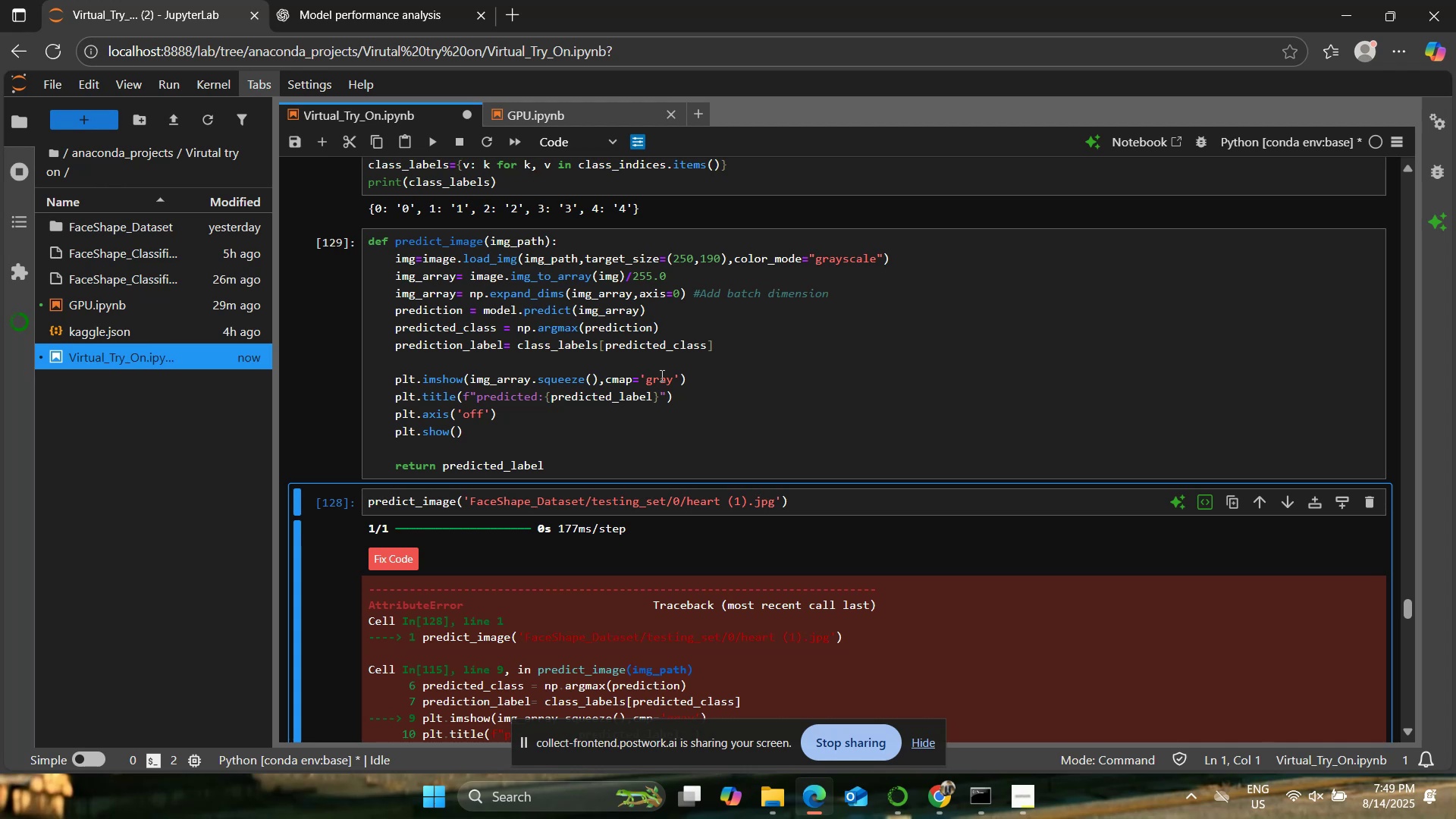 
wait(80.77)
 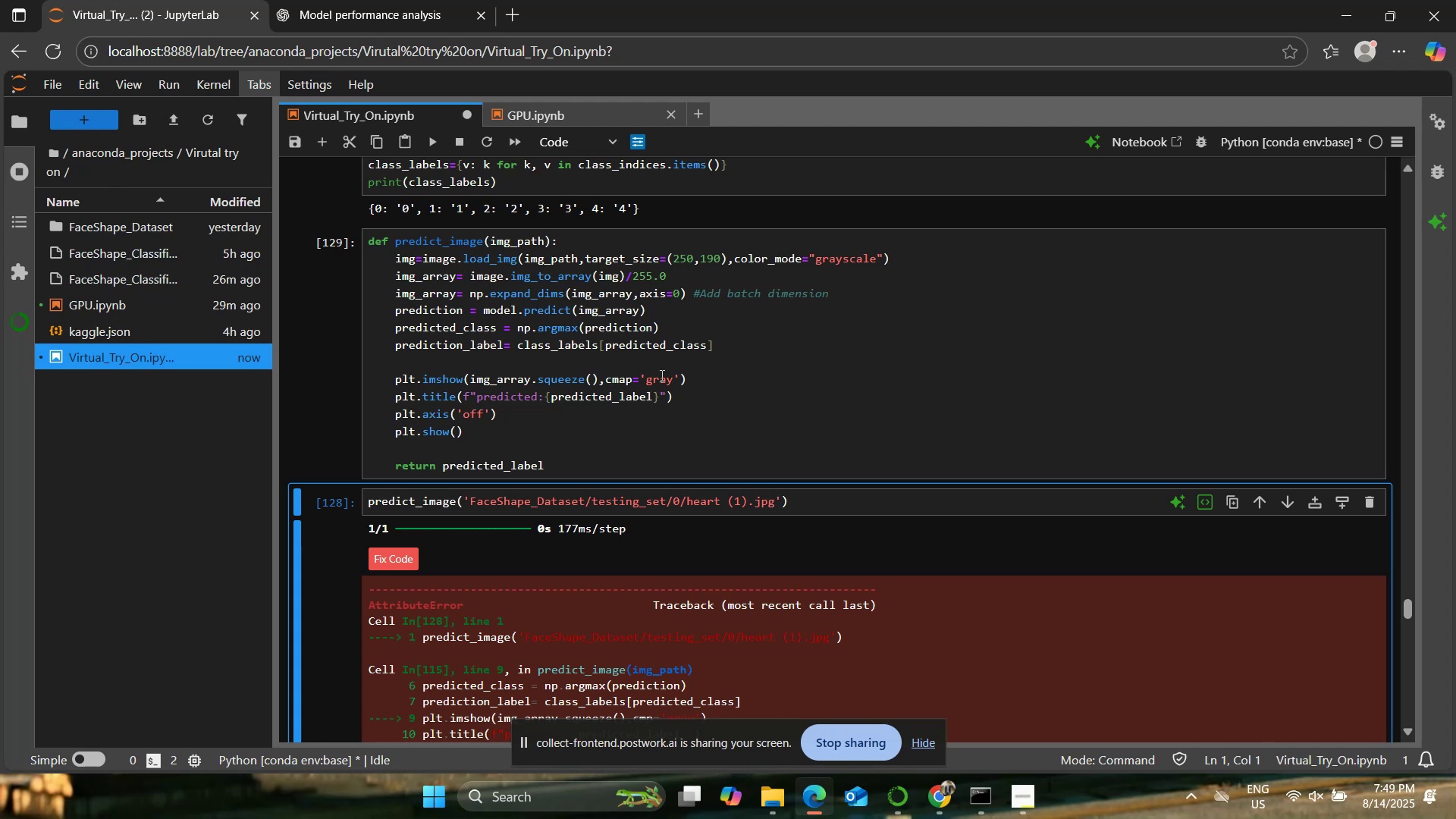 
scroll: coordinate [739, 434], scroll_direction: down, amount: 5.0
 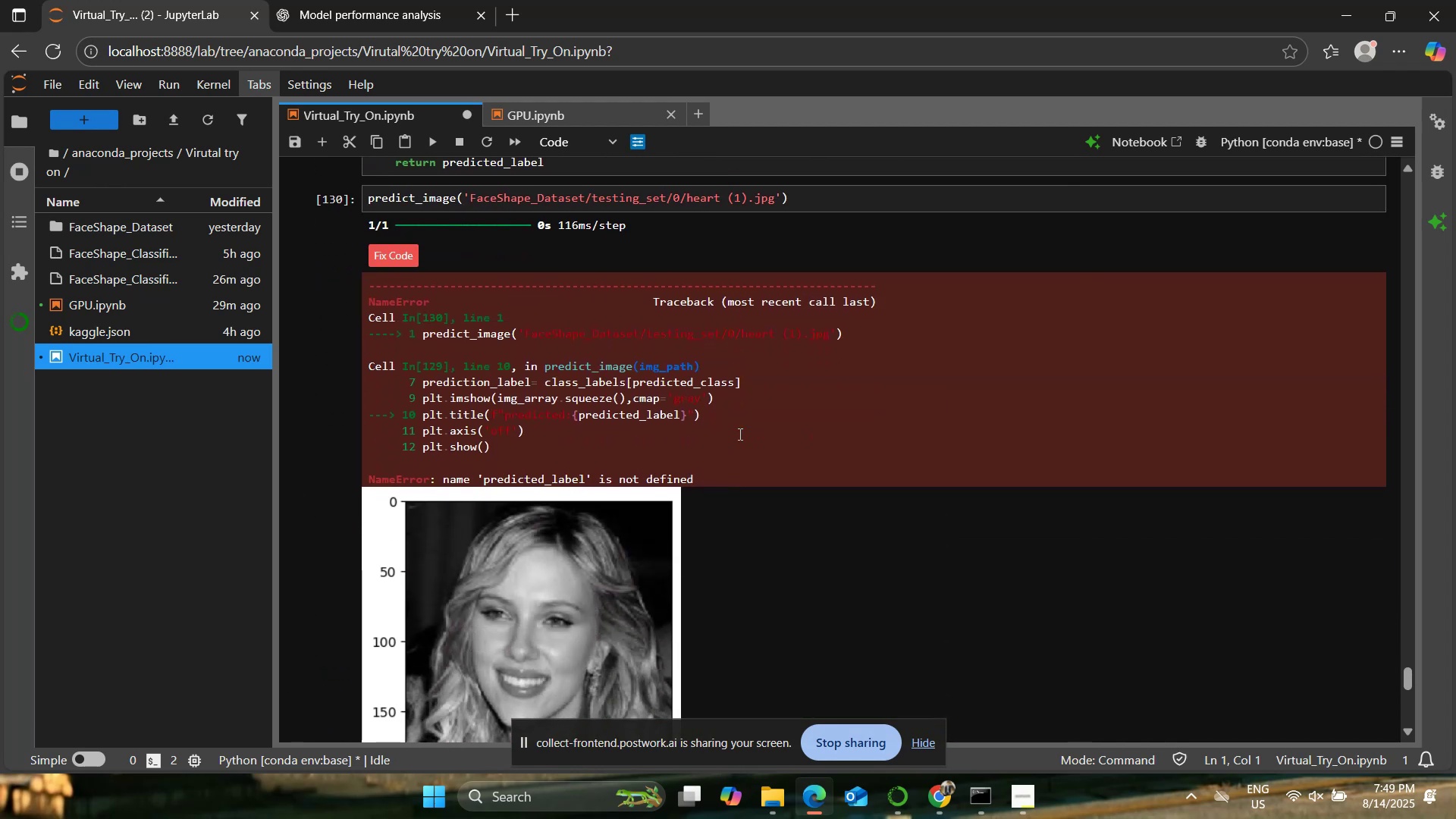 
scroll: coordinate [696, 500], scroll_direction: up, amount: 3.0
 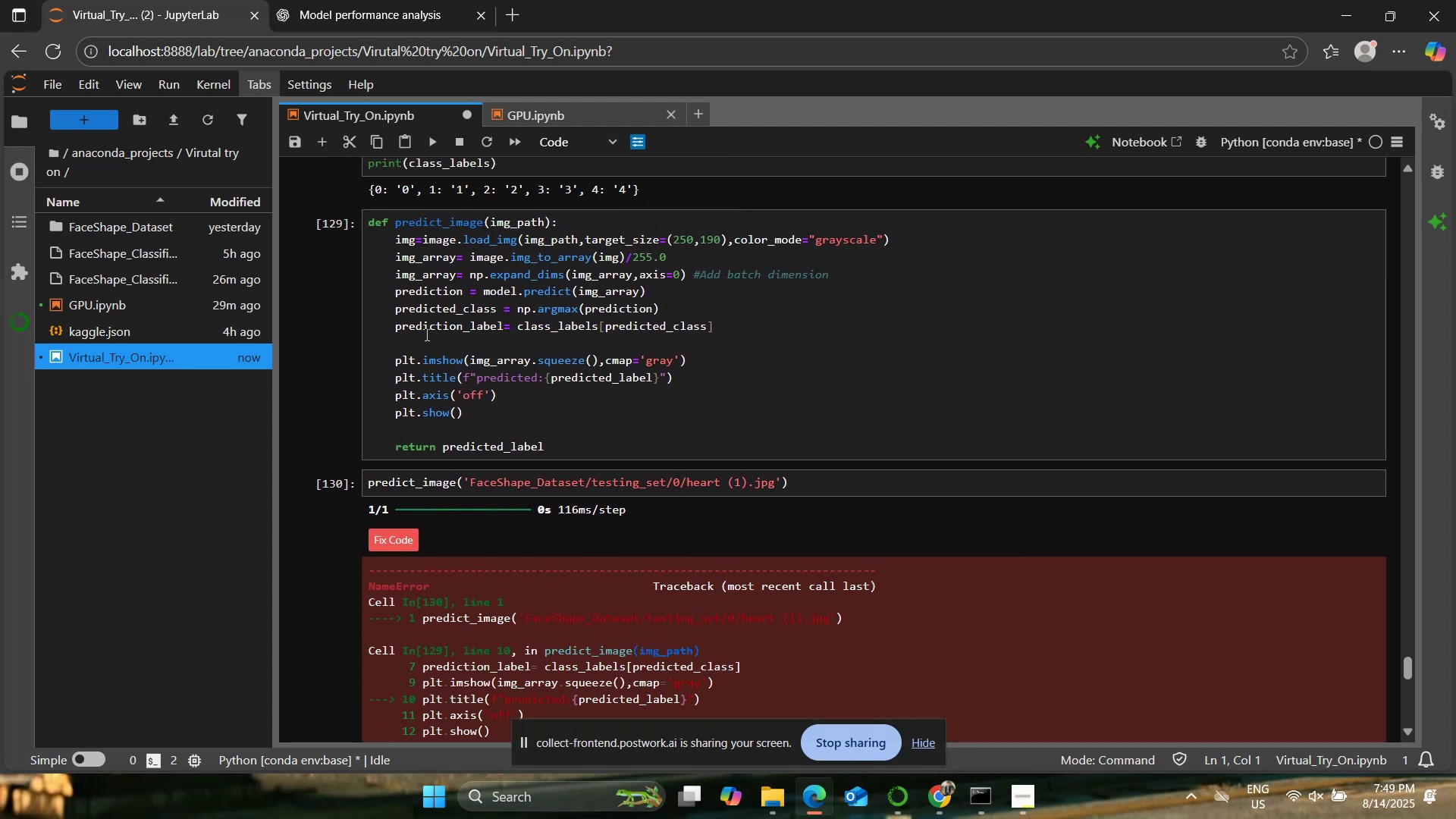 
left_click([612, 375])
 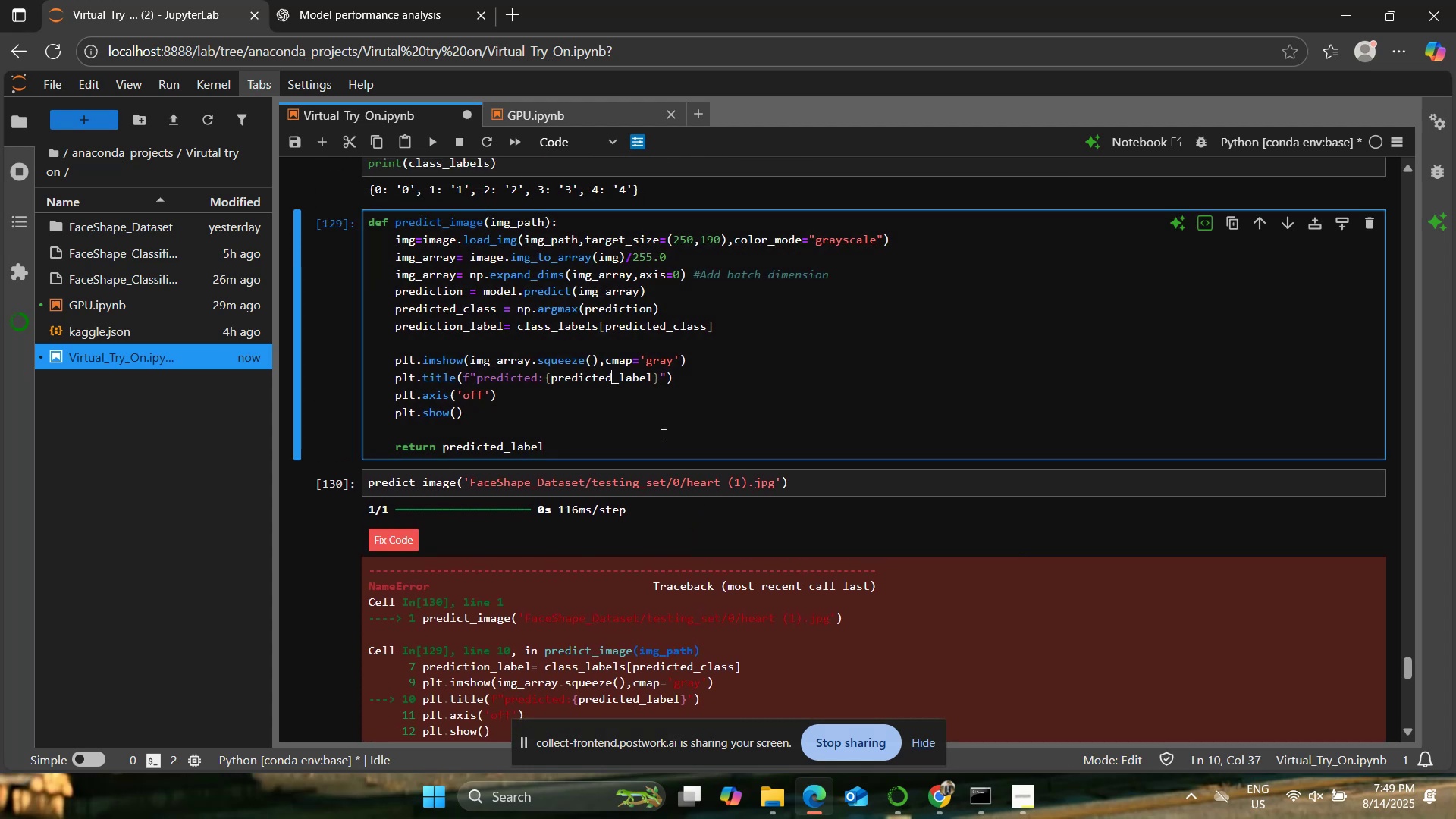 
key(Backspace)
key(Backspace)
type(ion)
 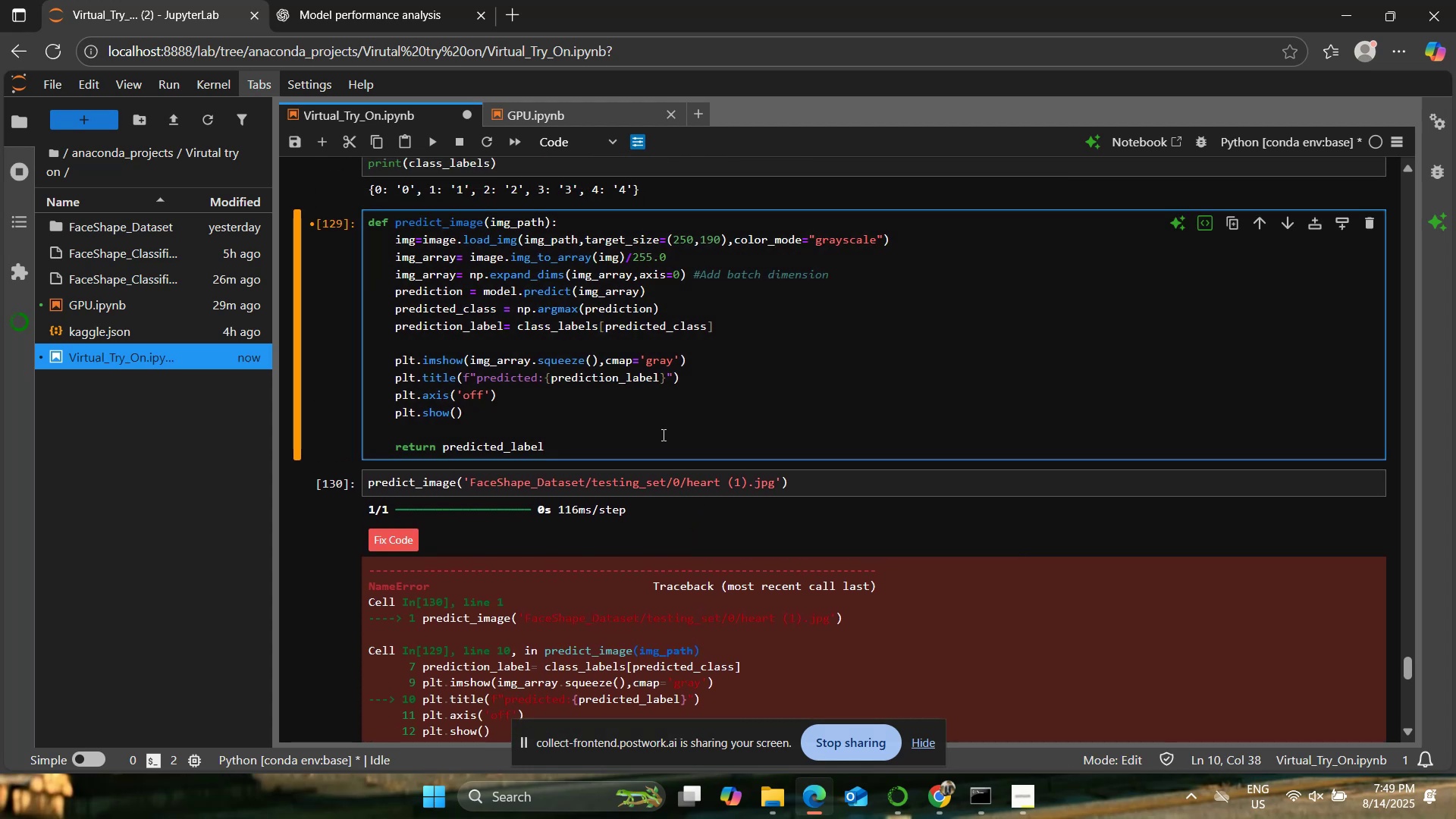 
left_click([628, 428])
 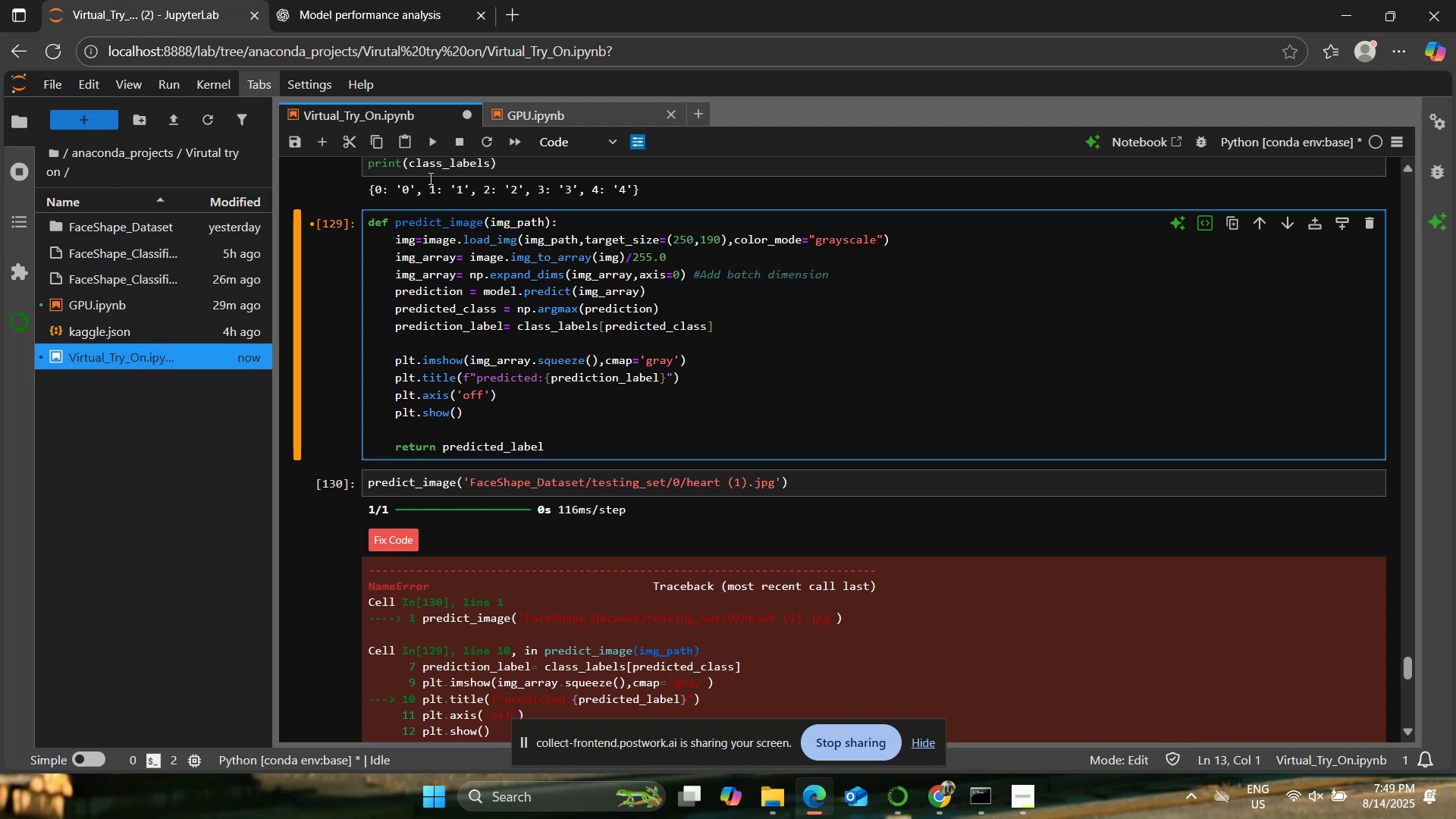 
left_click([430, 143])
 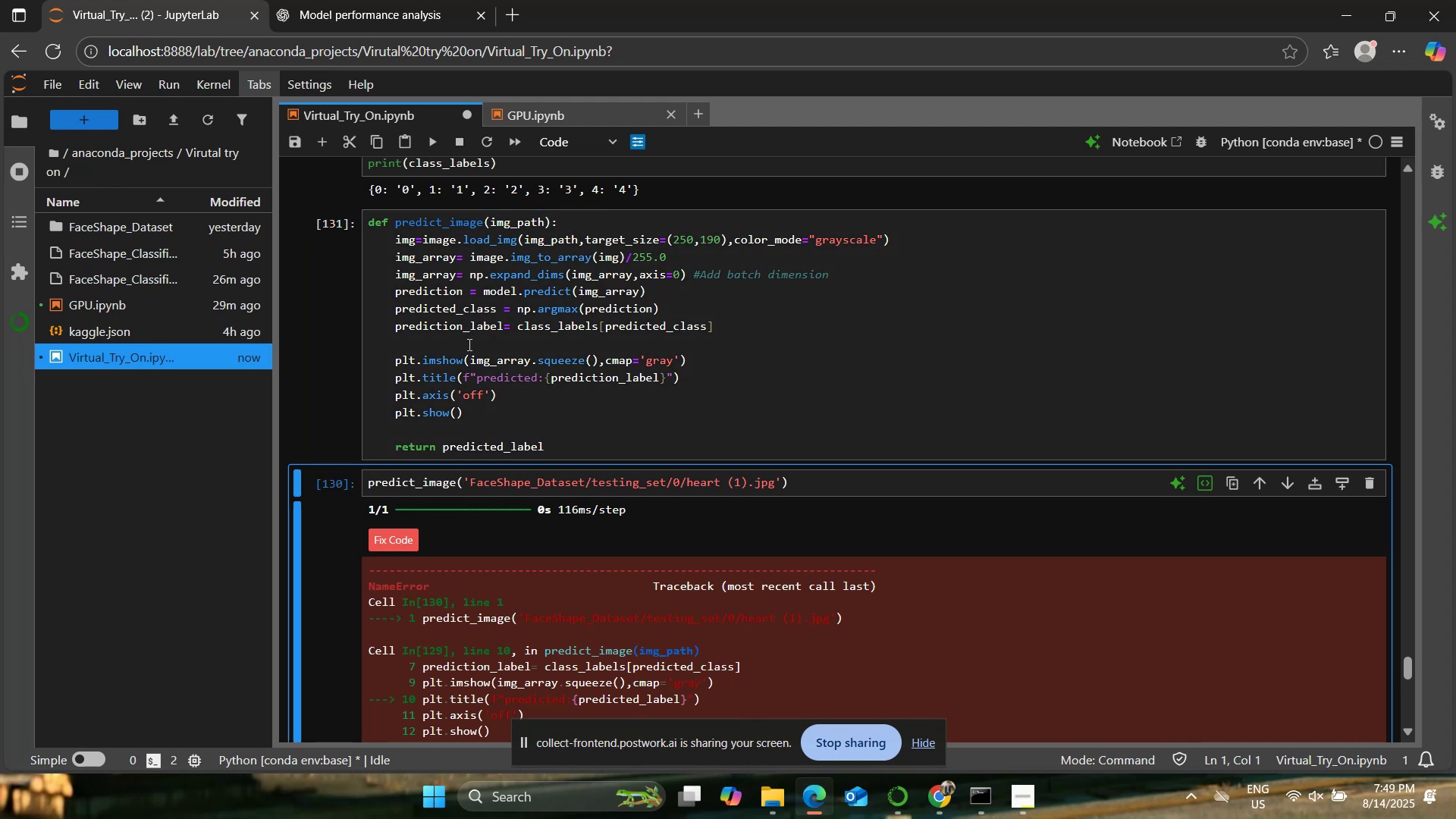 
left_click([431, 146])
 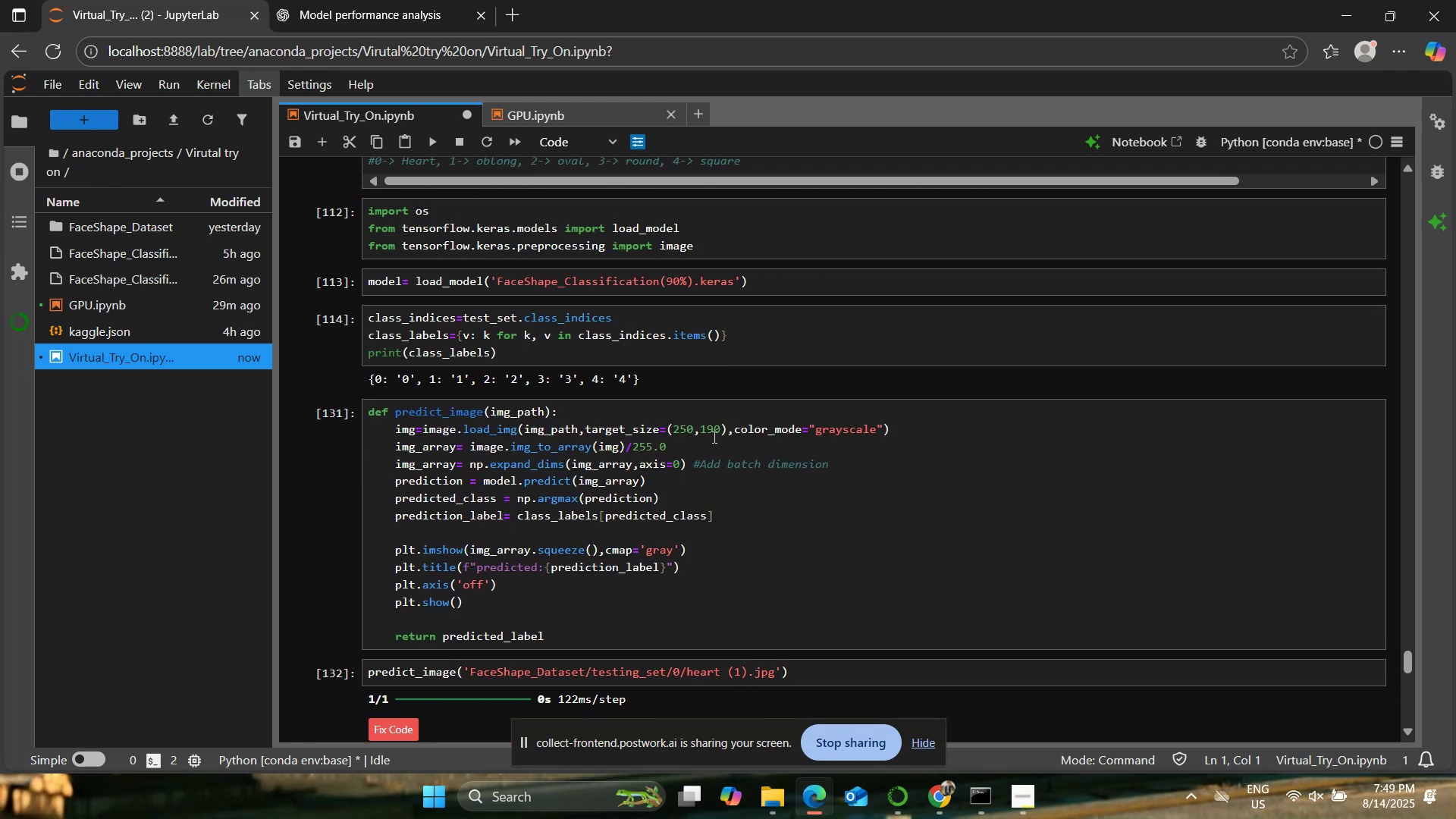 
scroll: coordinate [713, 436], scroll_direction: down, amount: 9.0
 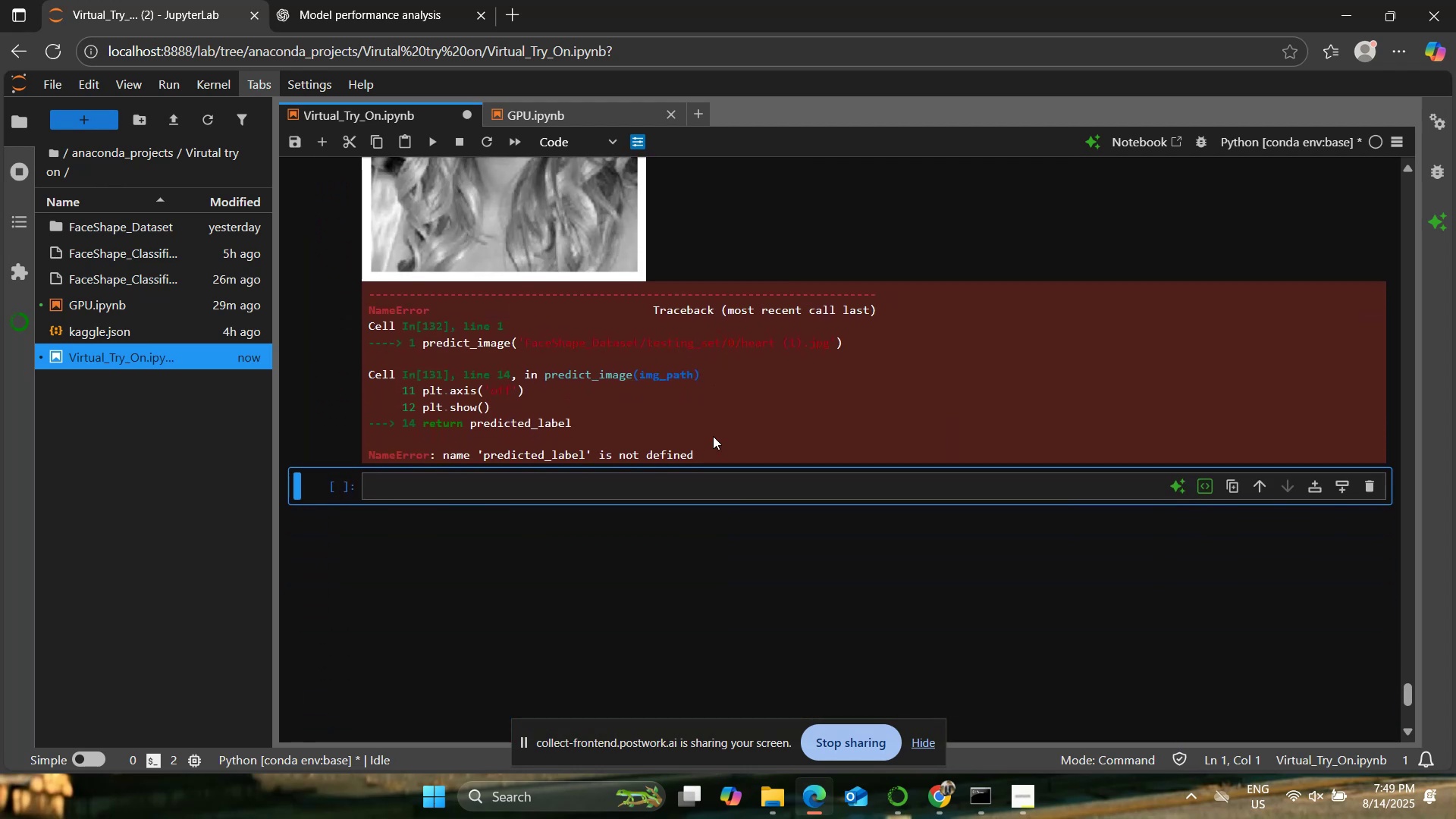 
scroll: coordinate [713, 436], scroll_direction: up, amount: 10.0
 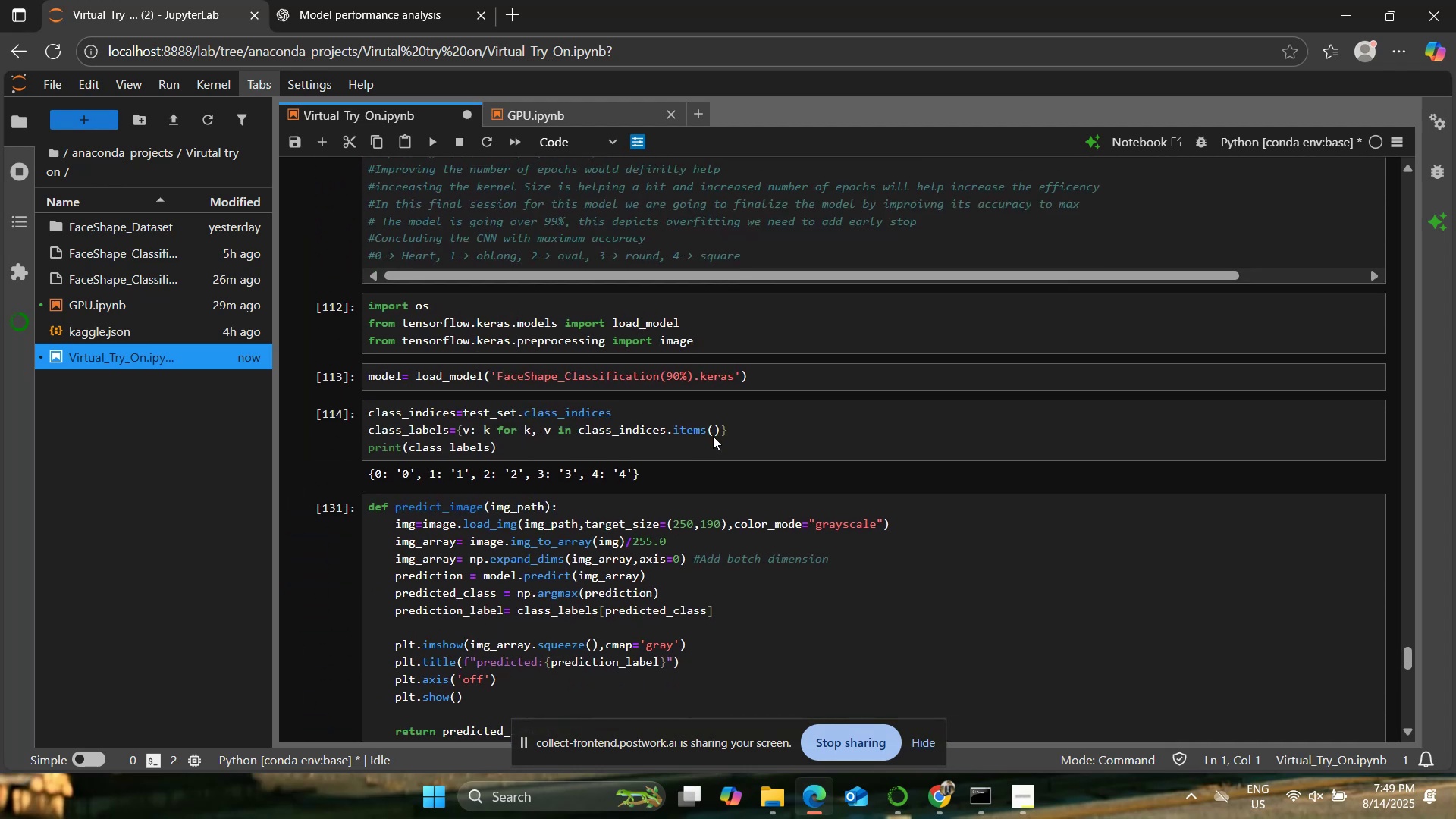 
scroll: coordinate [713, 436], scroll_direction: down, amount: 2.0
 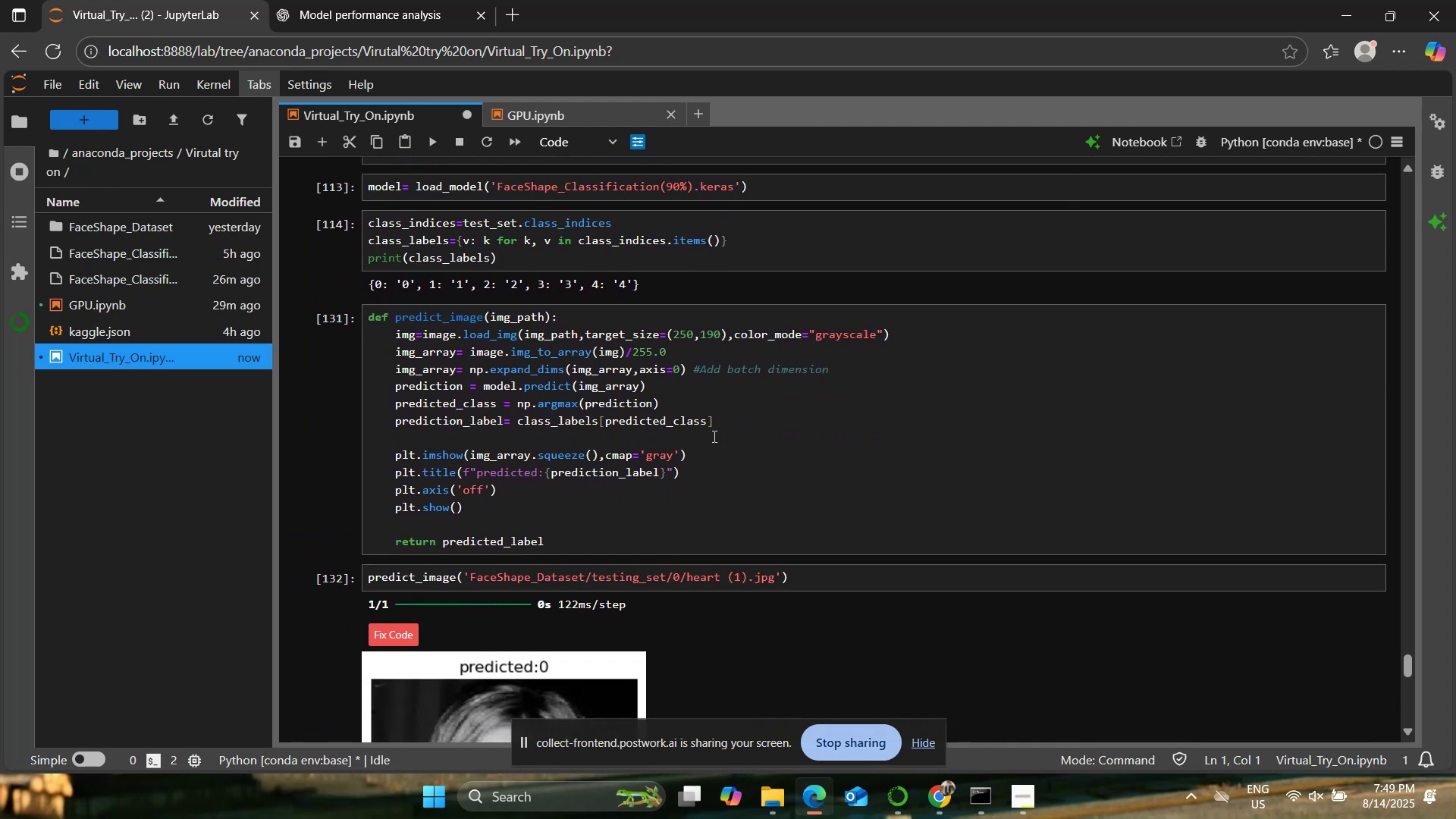 
scroll: coordinate [713, 436], scroll_direction: up, amount: 1.0
 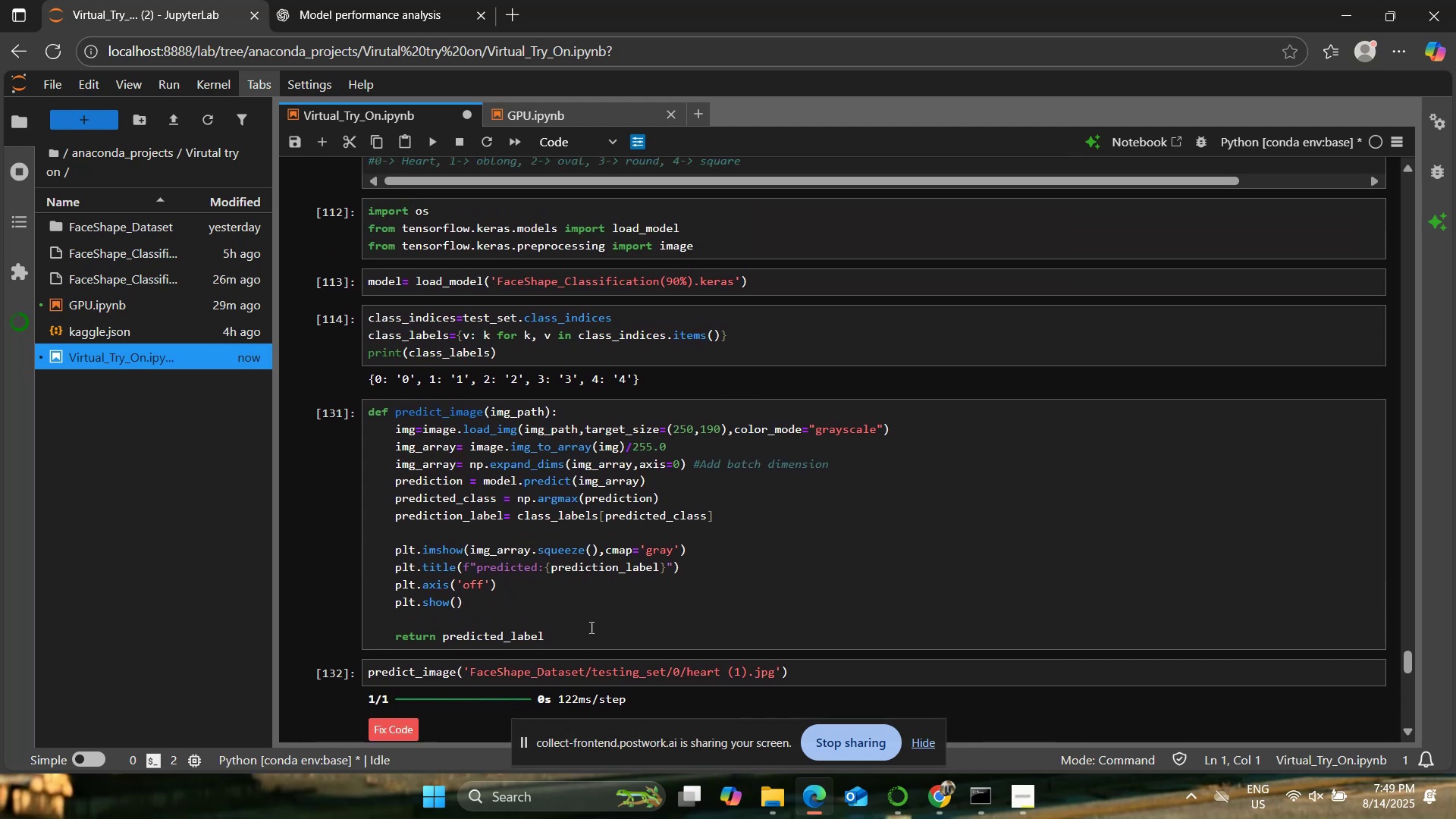 
left_click([499, 641])
 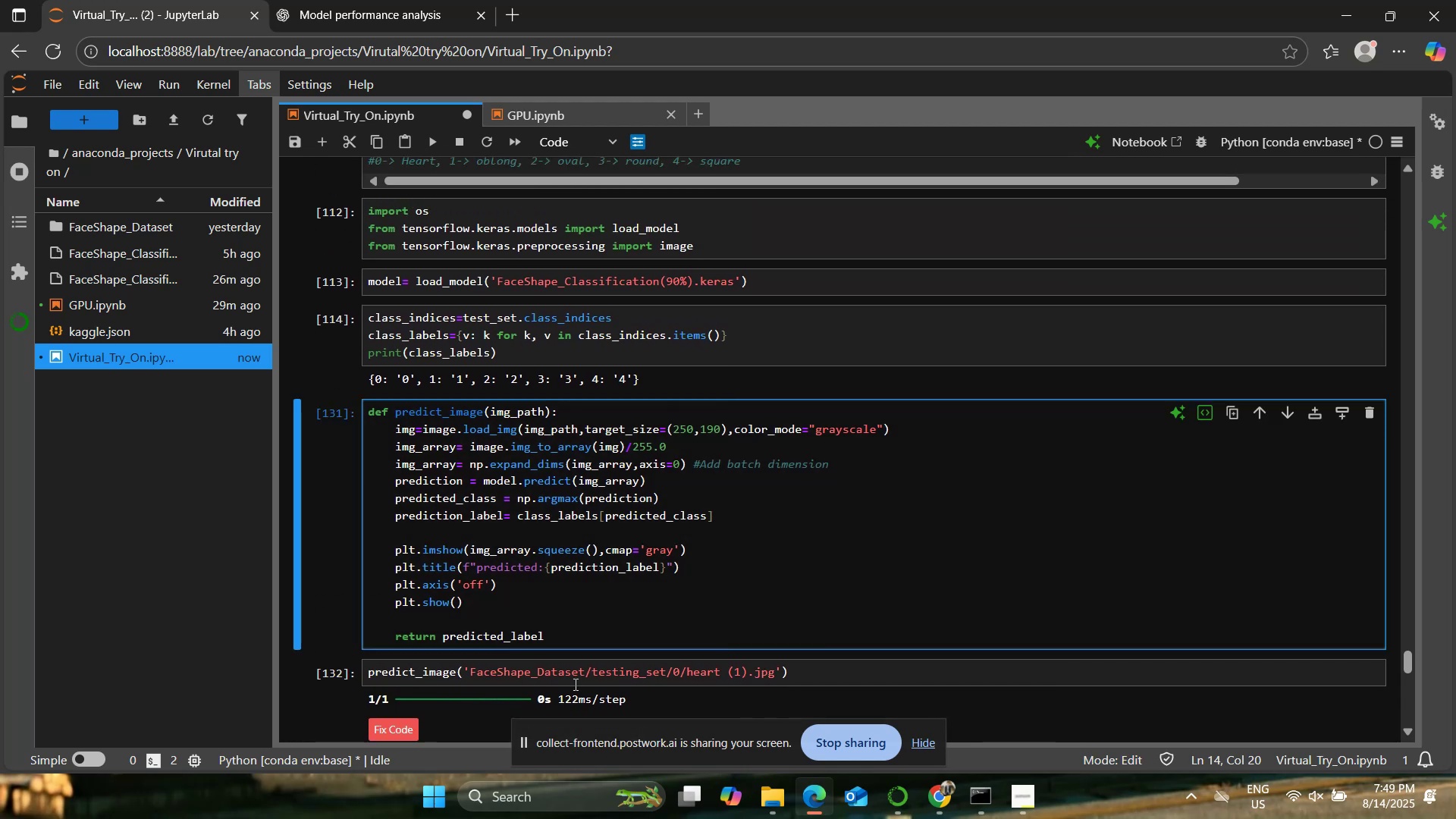 
key(ArrowRight)
 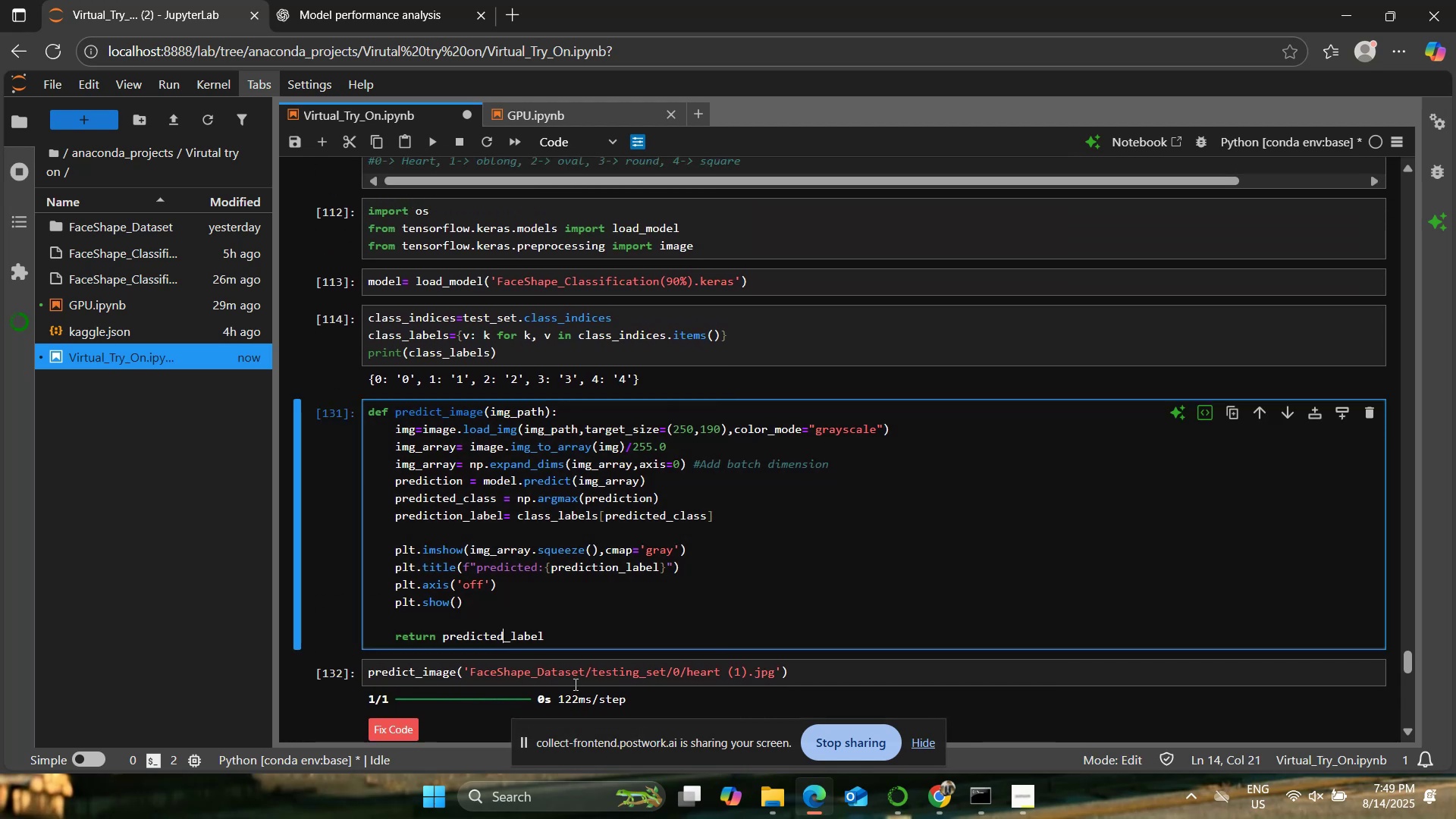 
key(Backspace)
key(Backspace)
type(ion)
 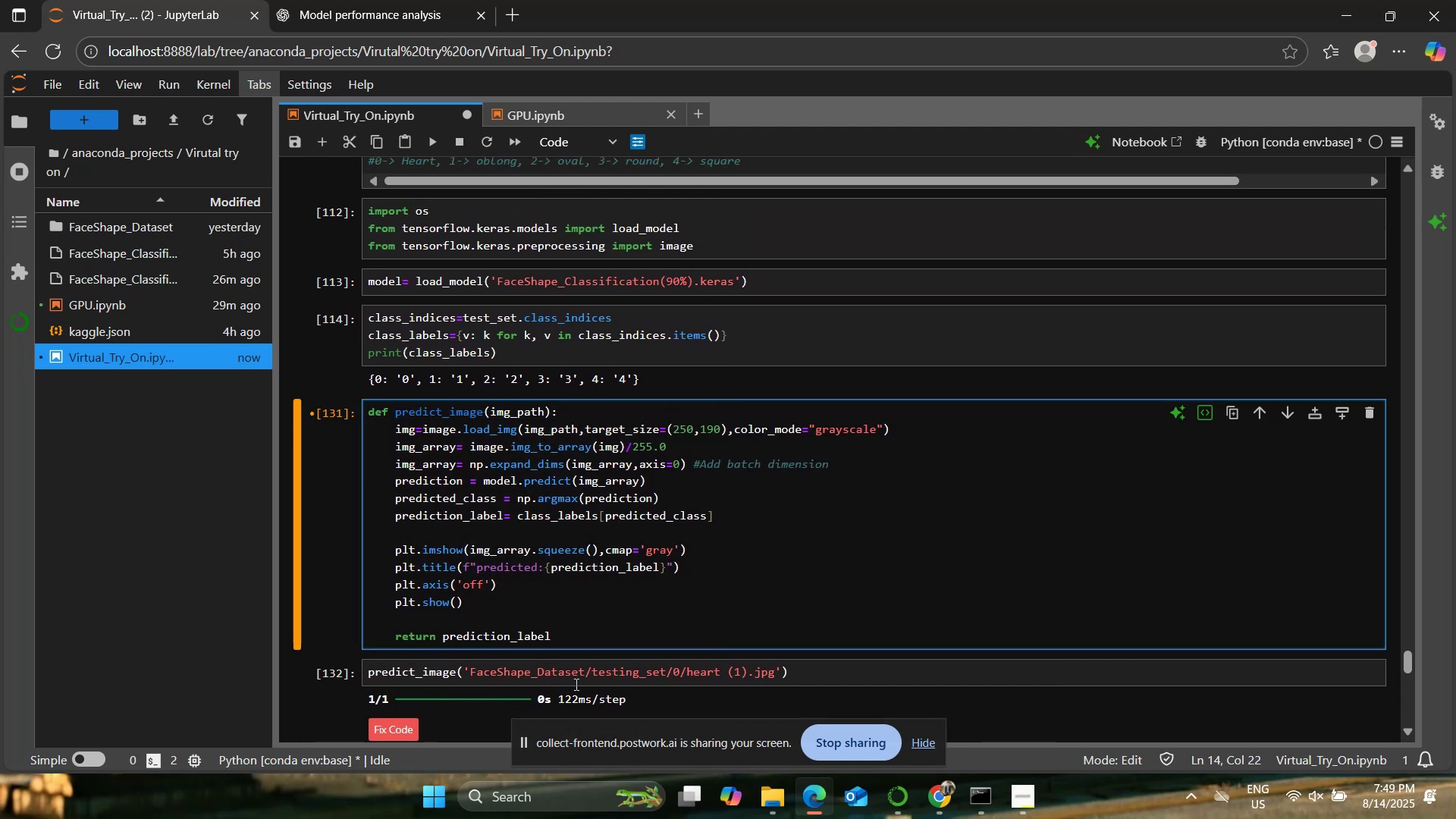 
left_click([548, 532])
 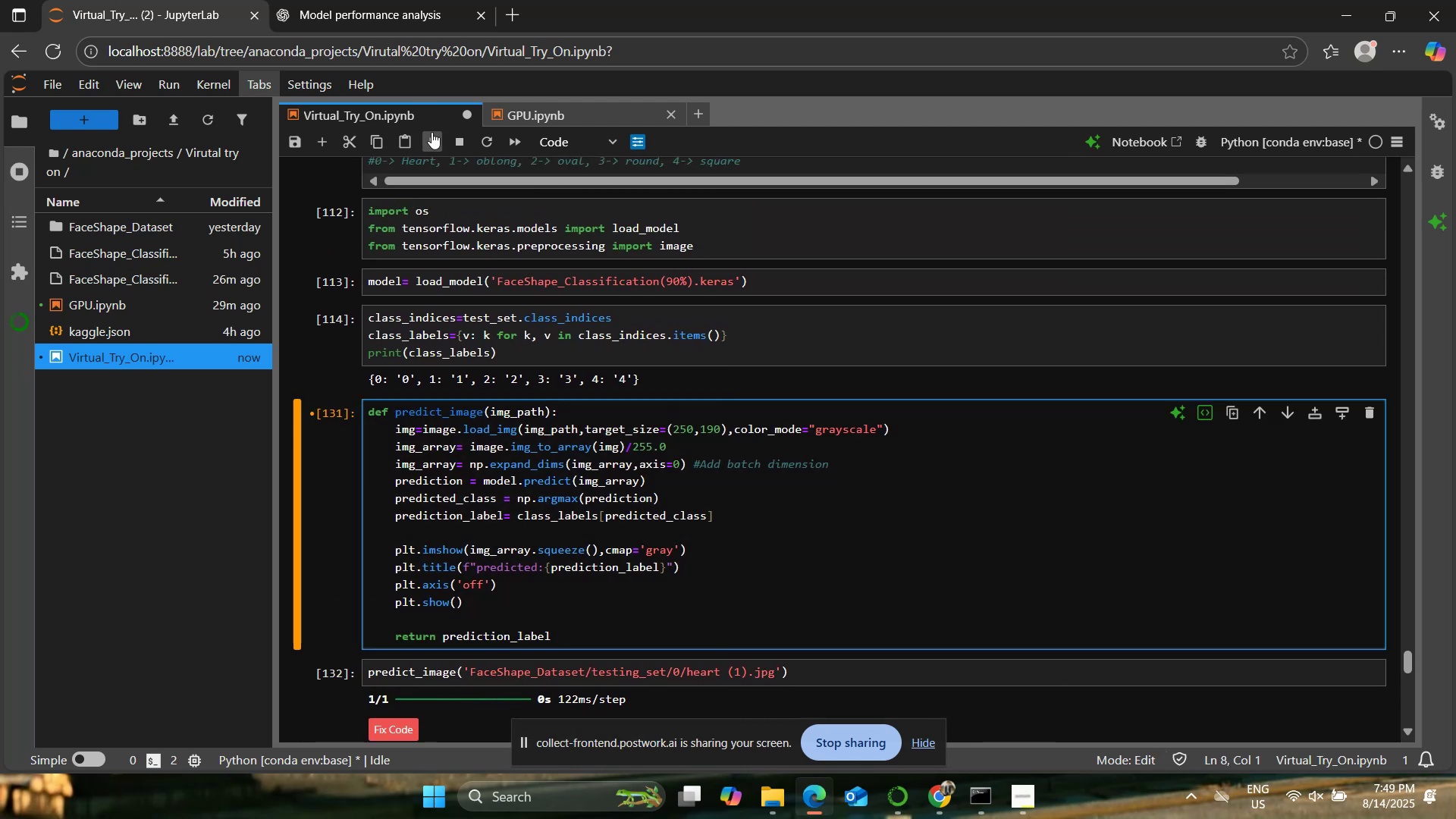 
left_click([431, 133])
 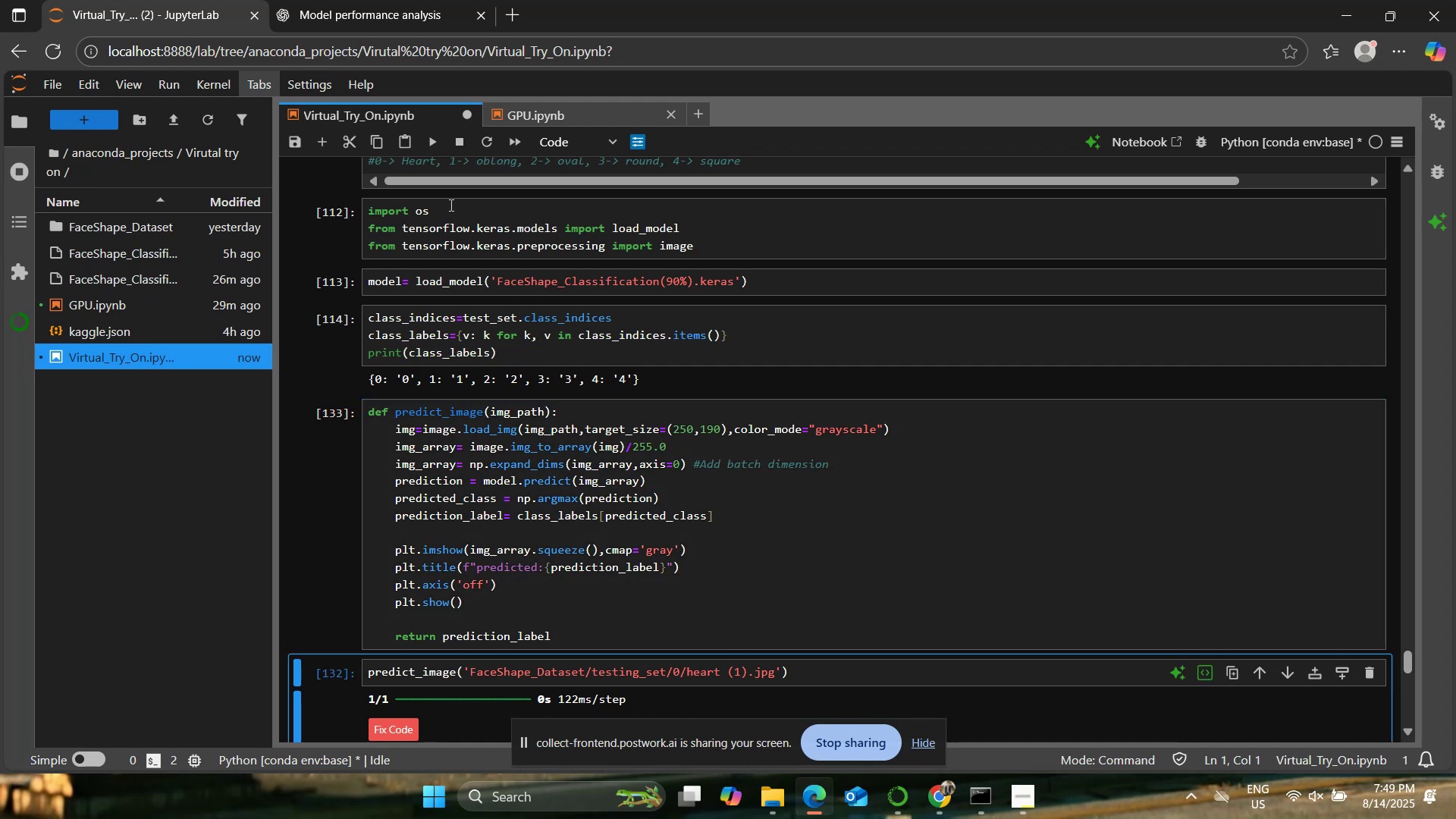 
left_click([426, 146])
 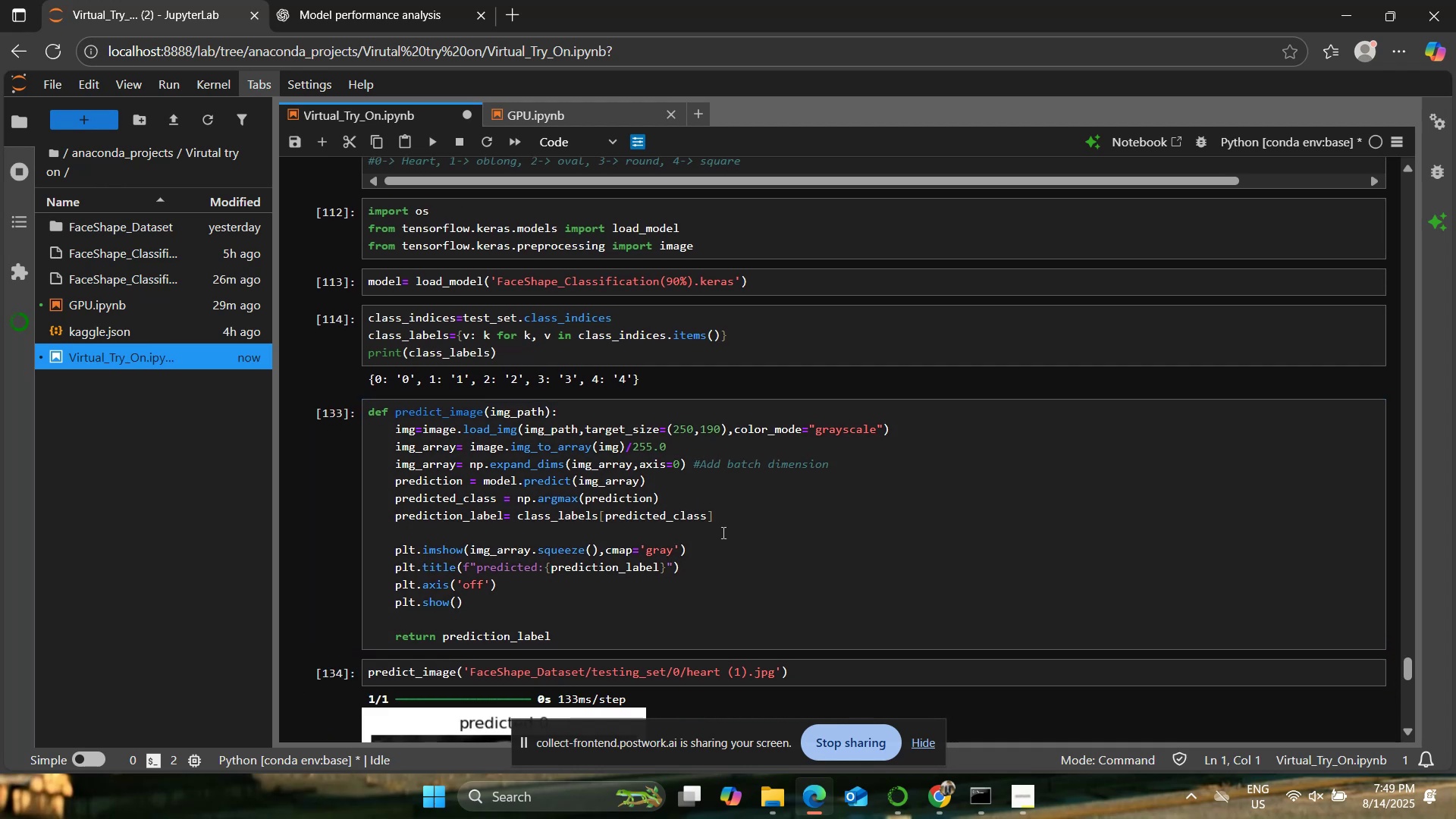 
scroll: coordinate [722, 532], scroll_direction: down, amount: 2.0
 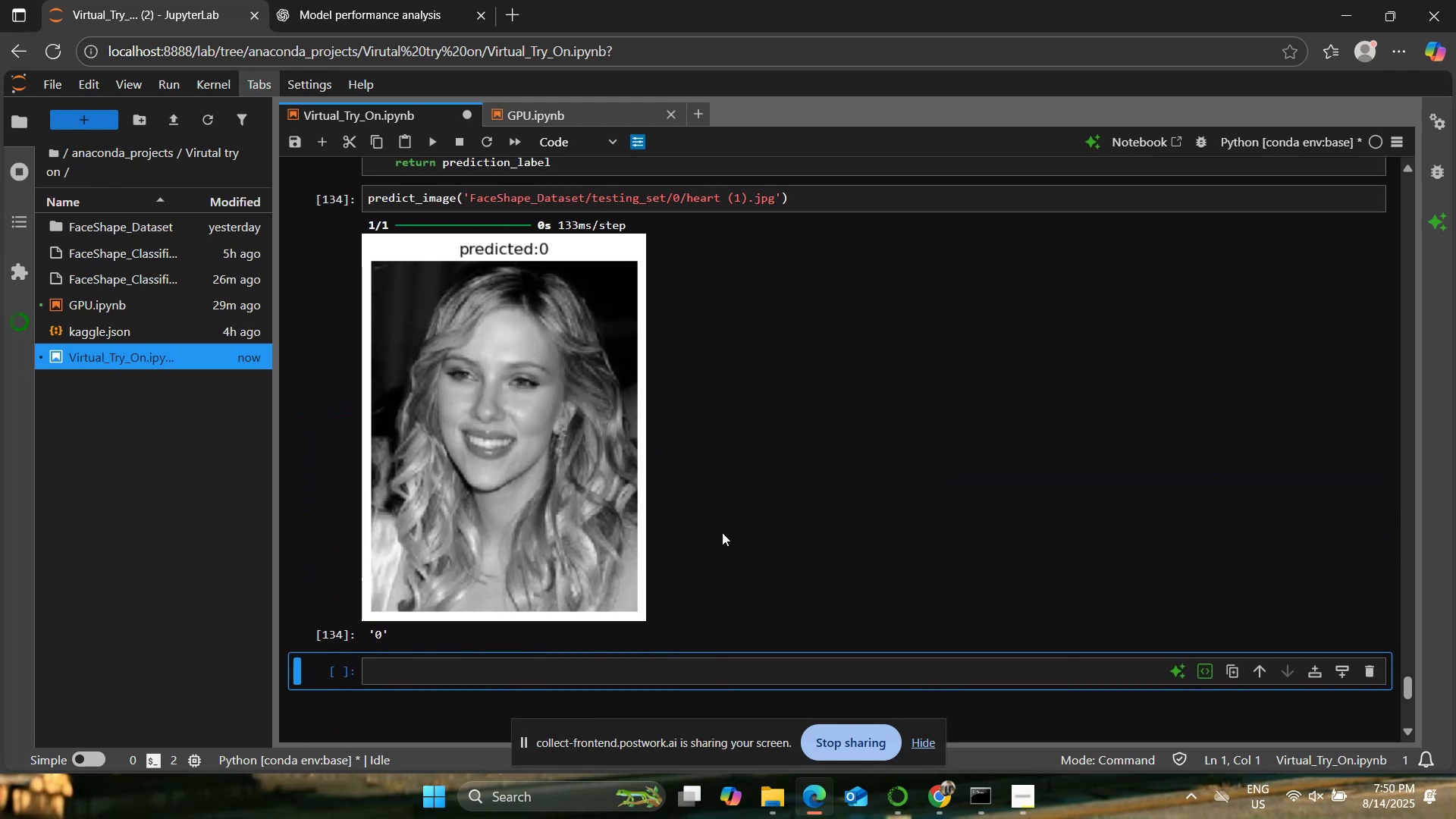 
scroll: coordinate [722, 532], scroll_direction: up, amount: 5.0
 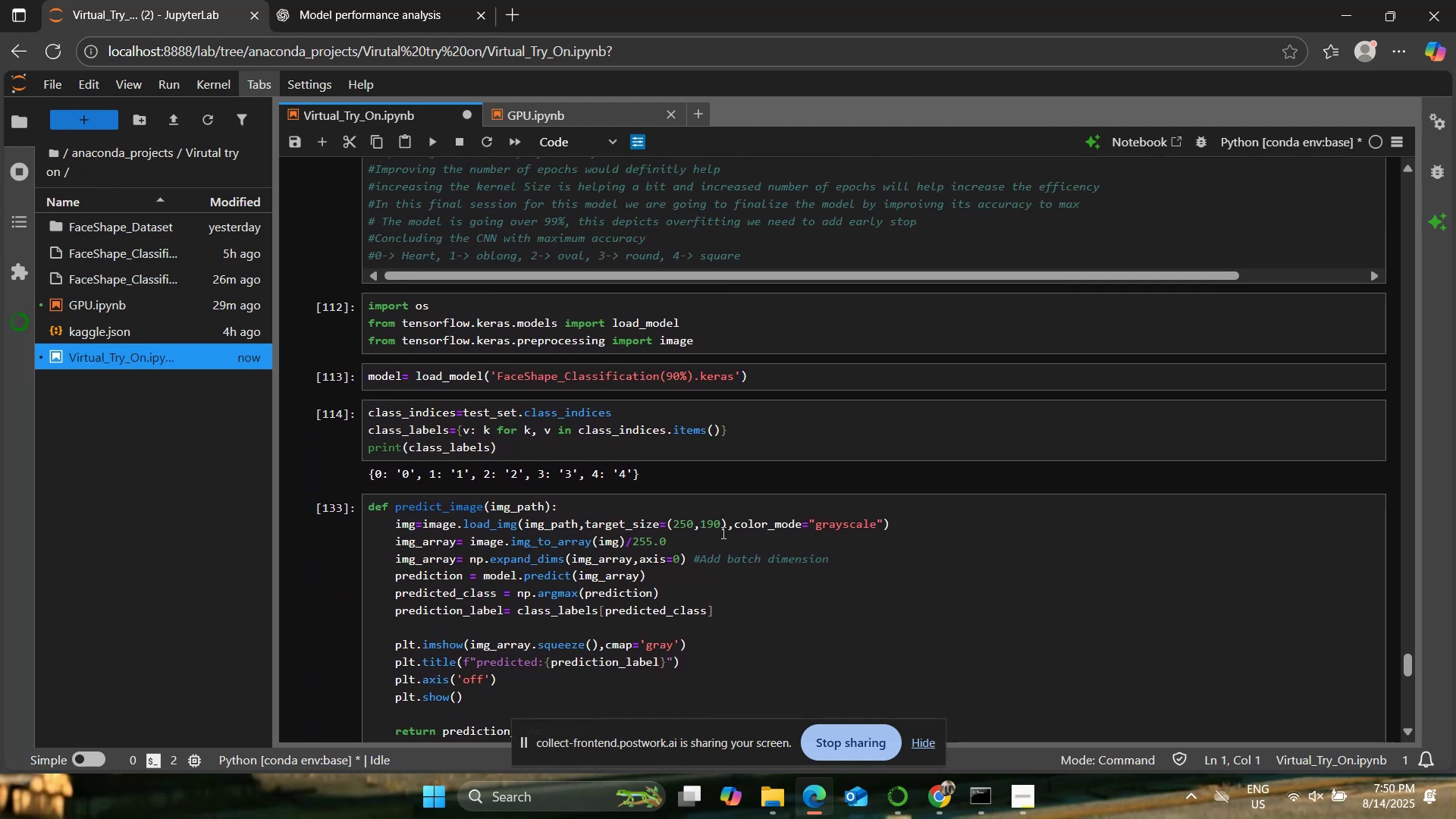 
scroll: coordinate [722, 532], scroll_direction: down, amount: 1.0
 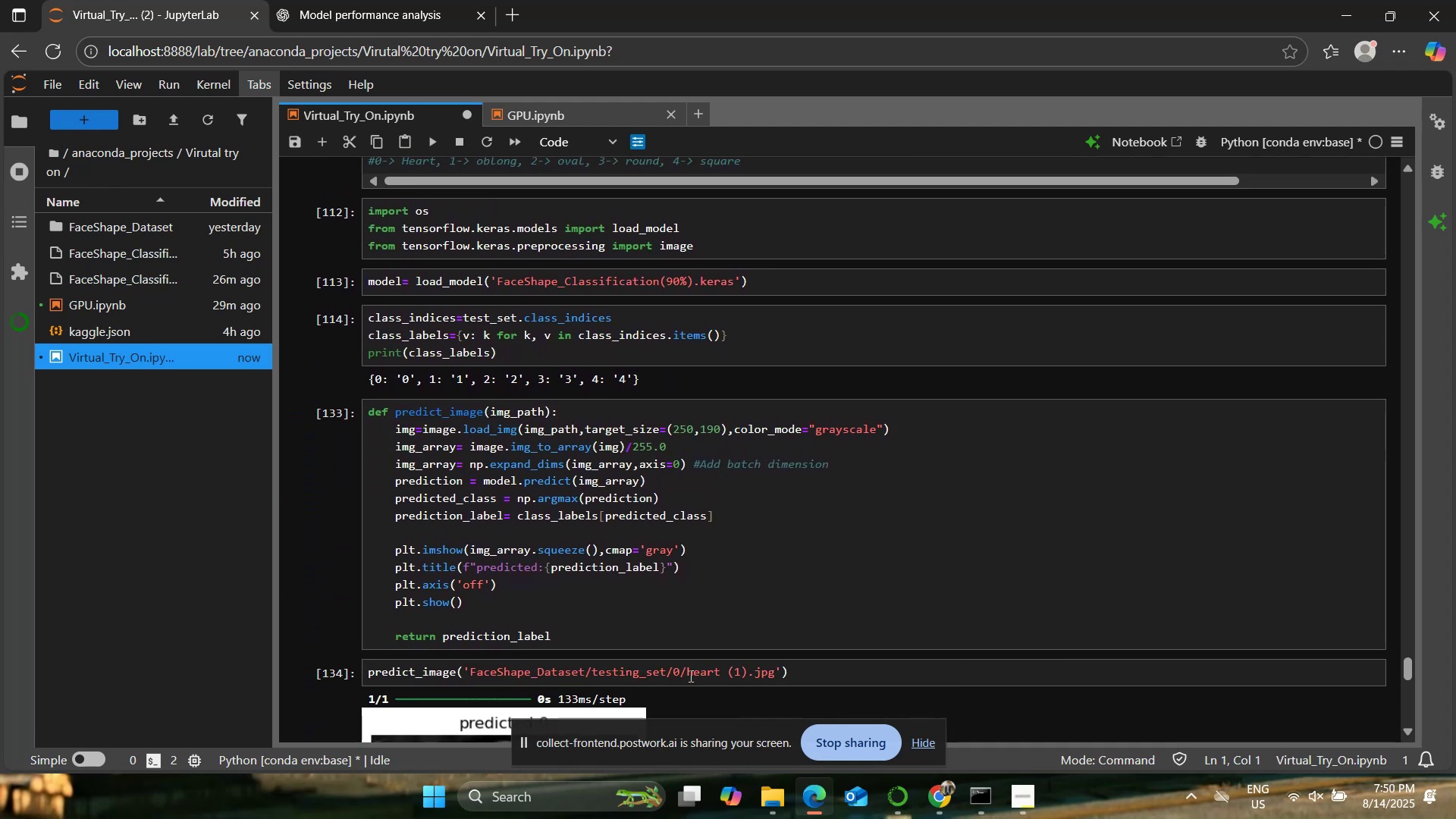 
left_click([680, 671])
 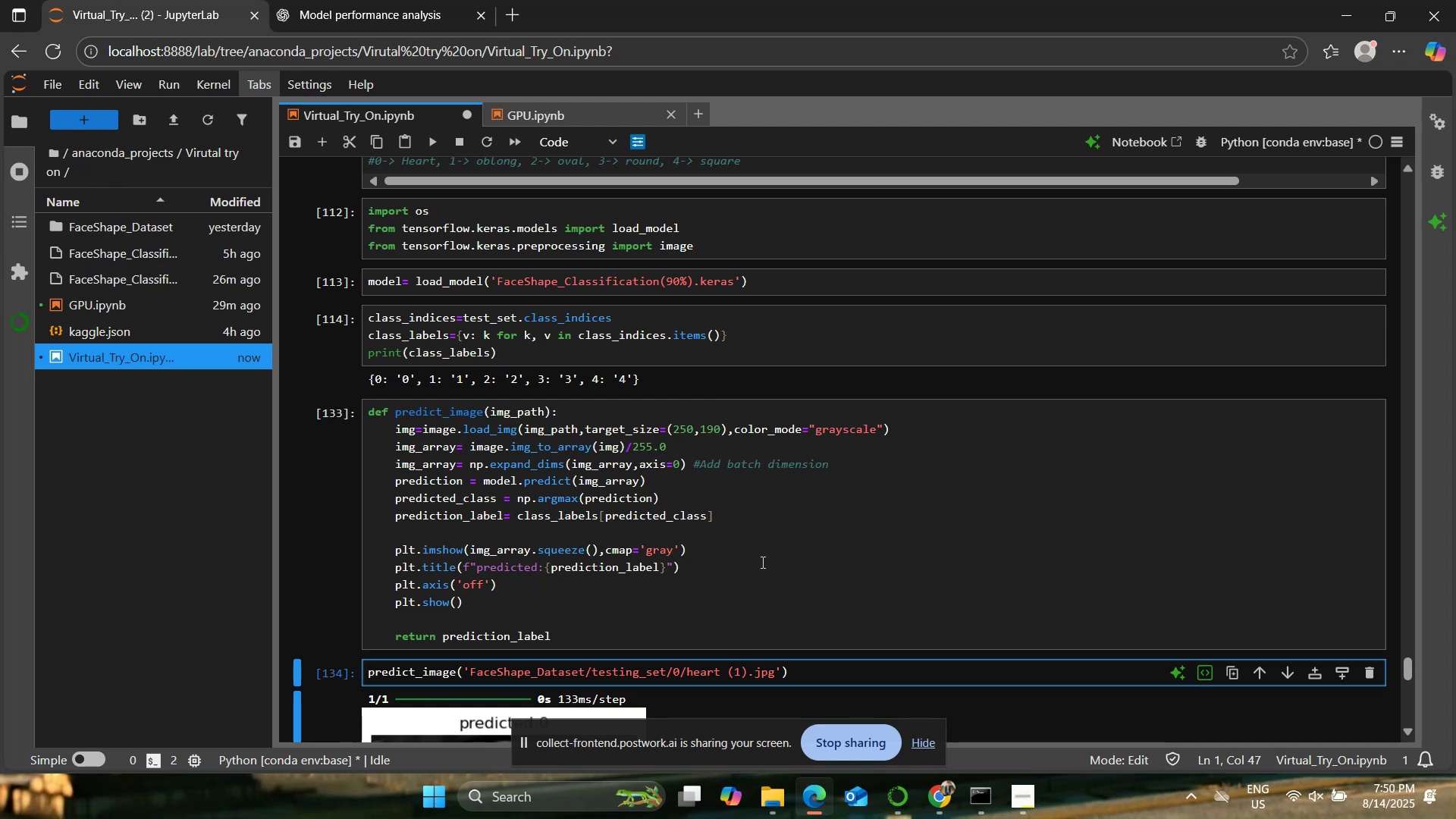 
wait(25.27)
 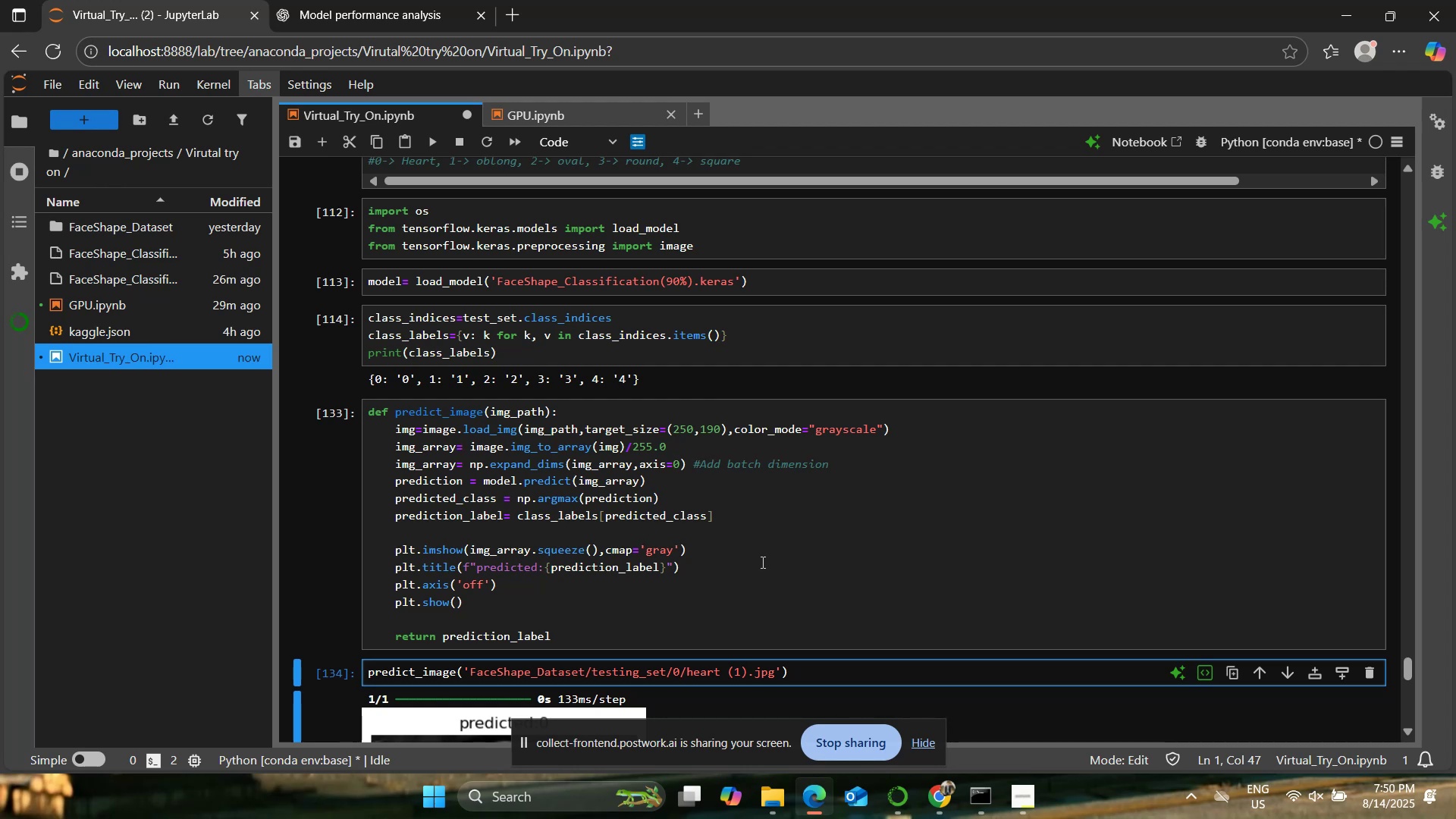 
left_click([758, 795])
 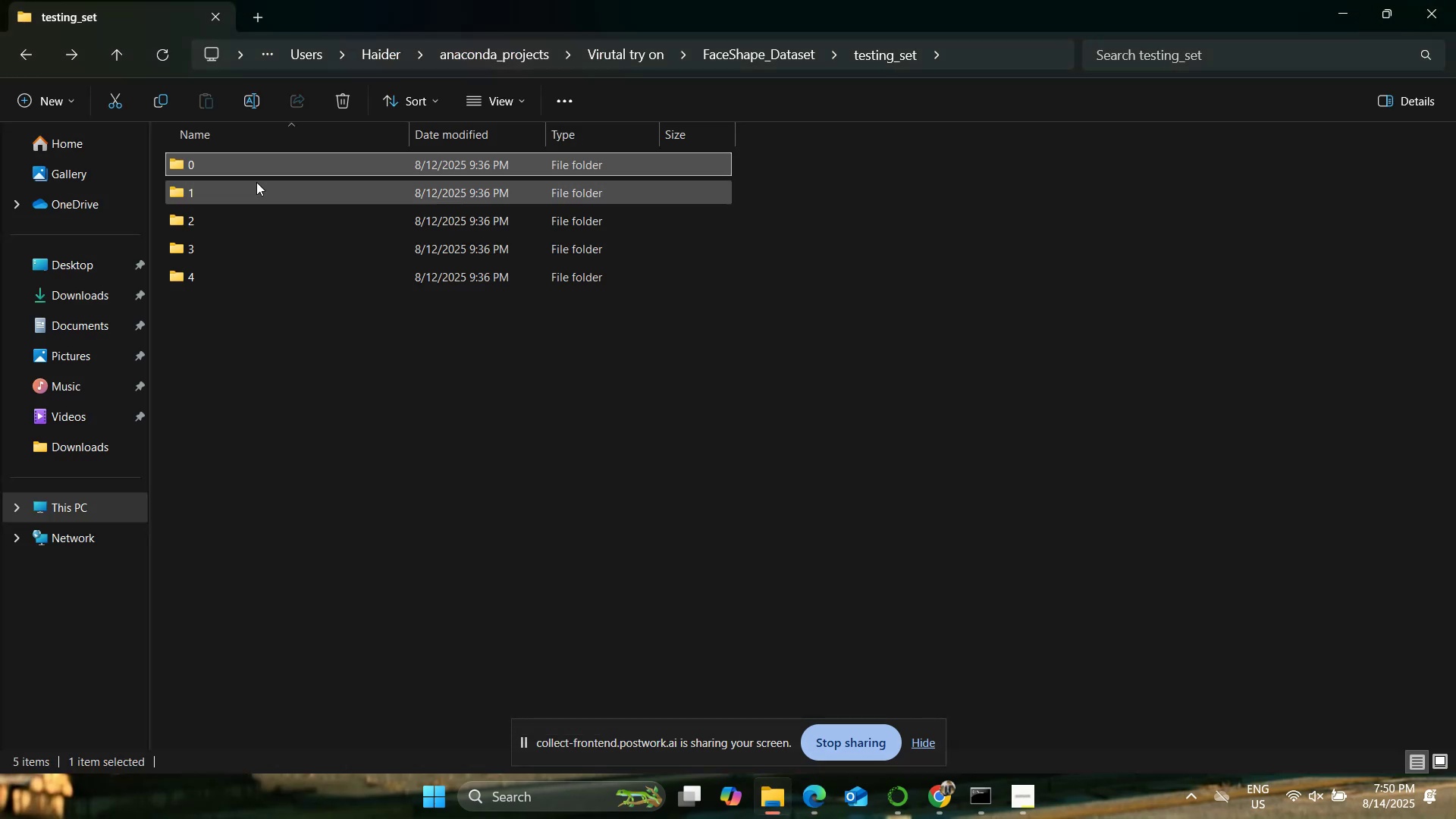 
double_click([258, 190])
 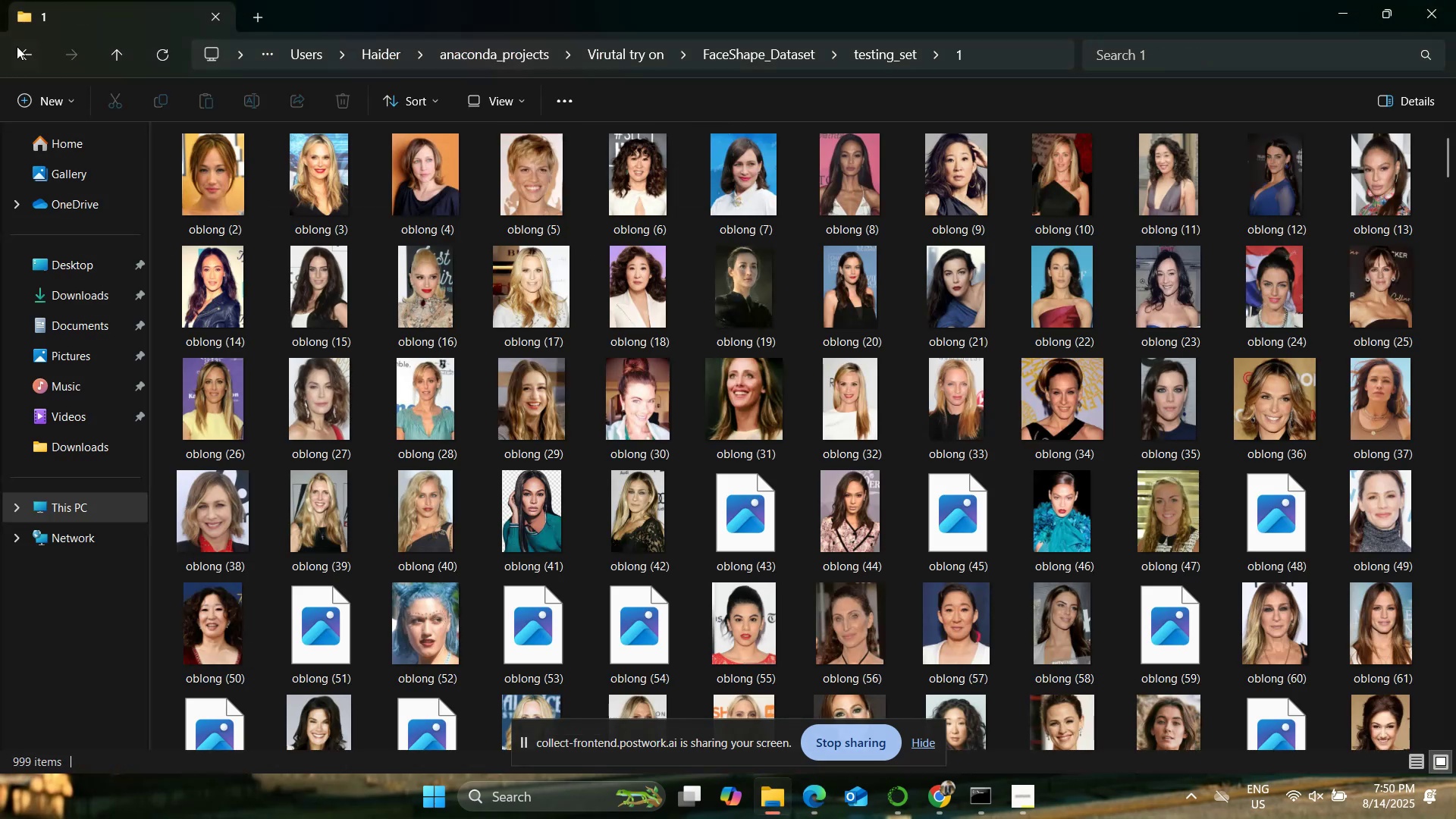 
left_click([17, 47])
 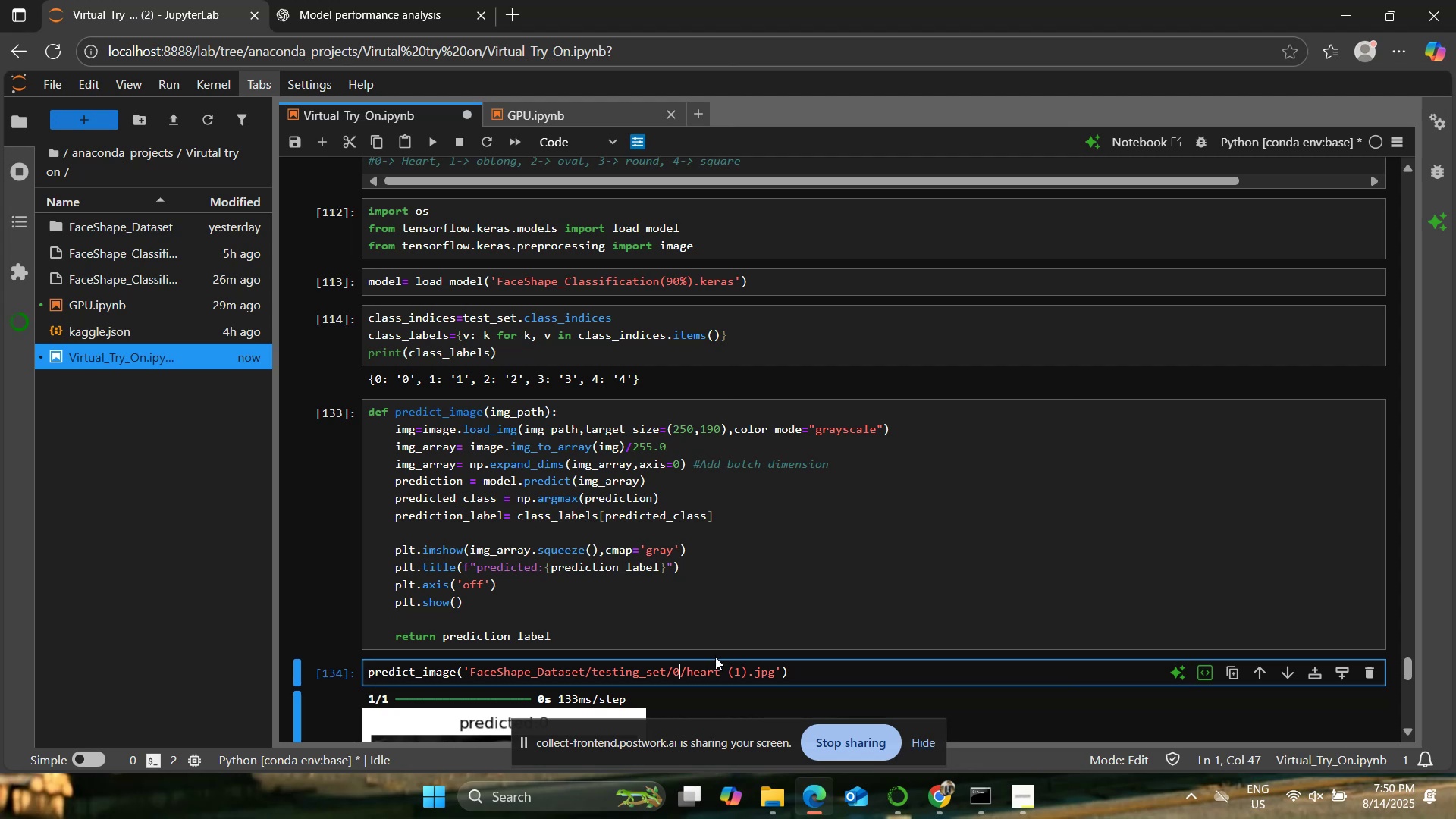 
wait(5.05)
 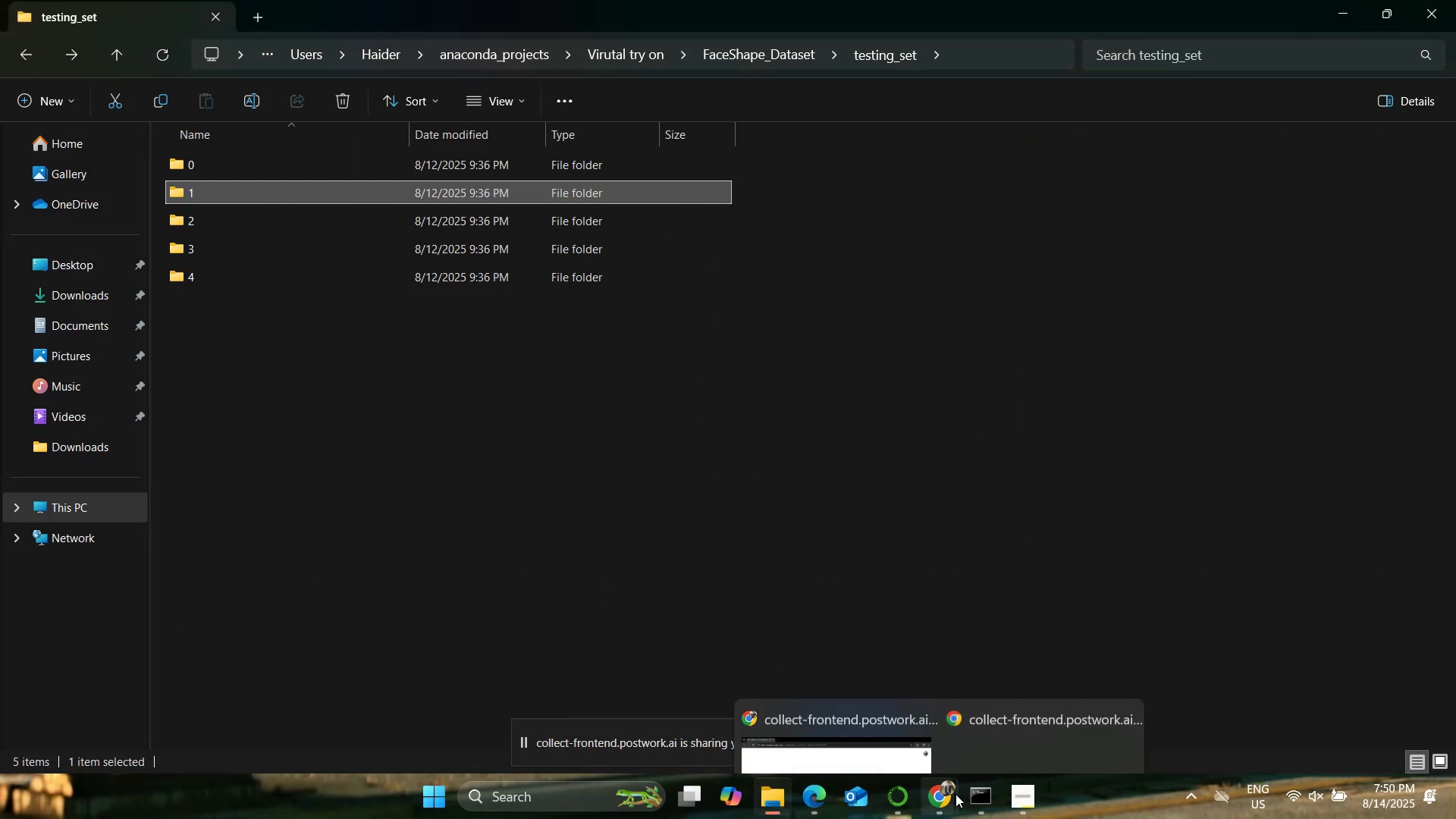 
key(Backspace)
 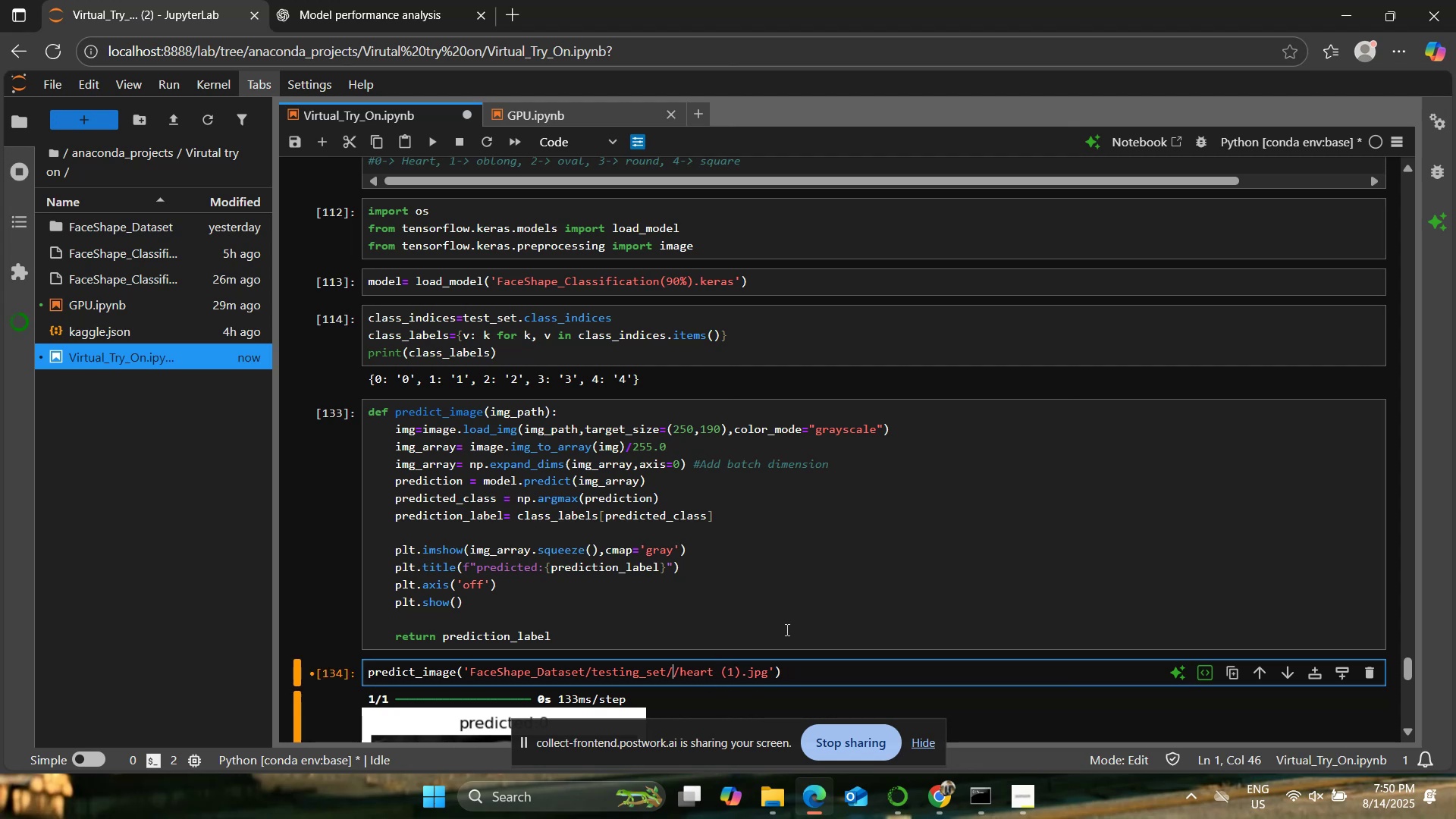 
key(1)
 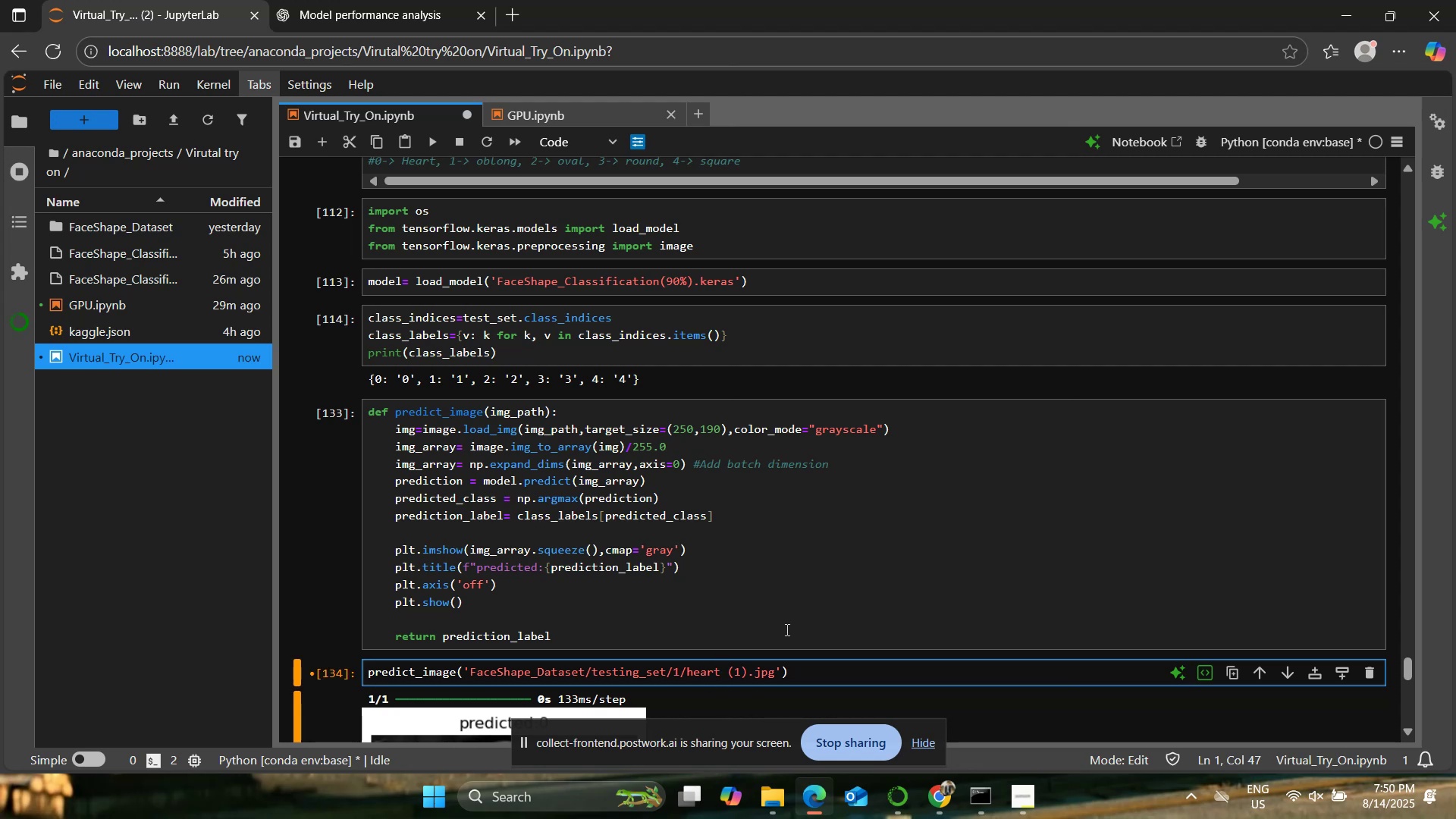 
key(ArrowRight)
 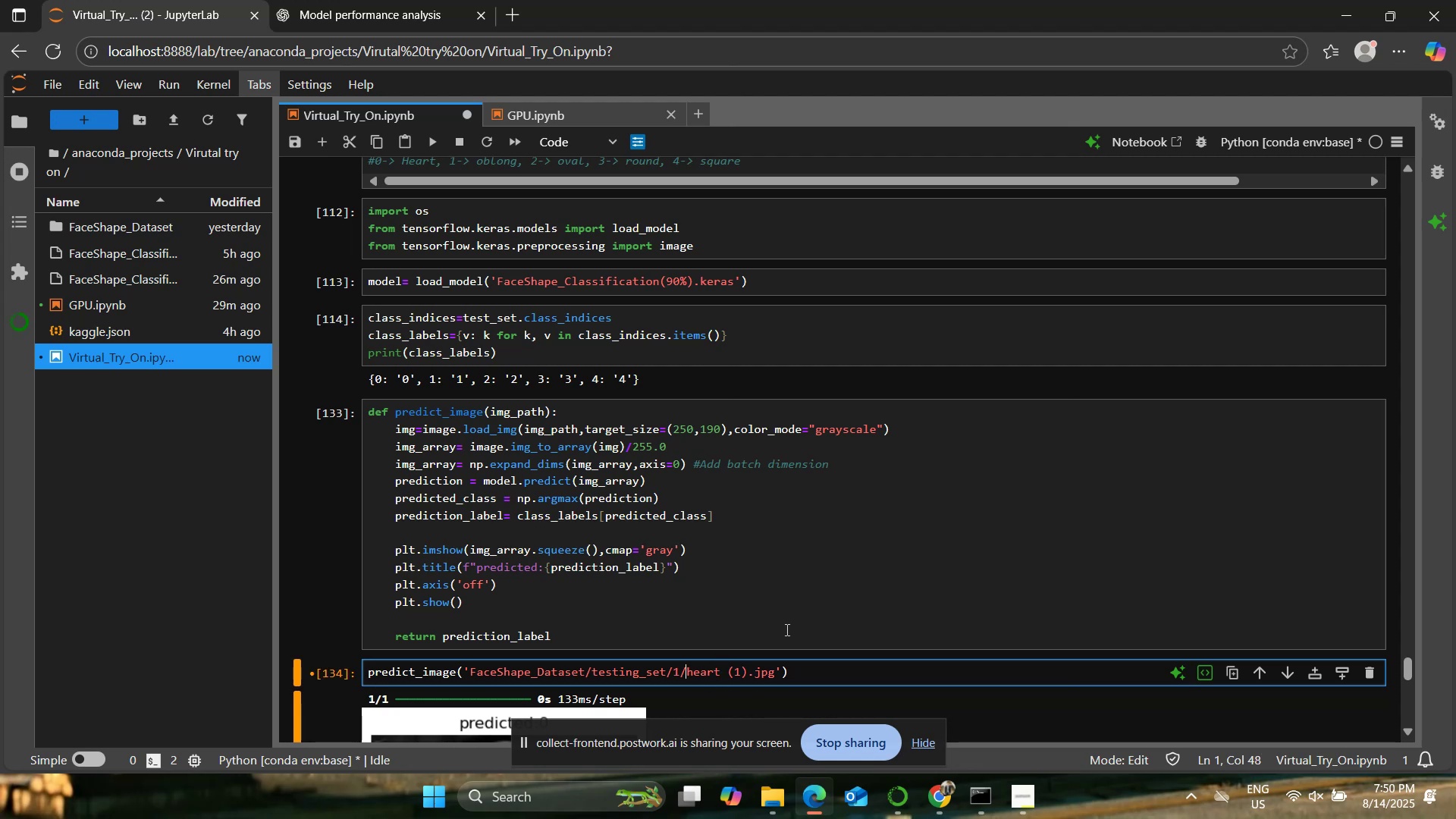 
key(ArrowRight)
 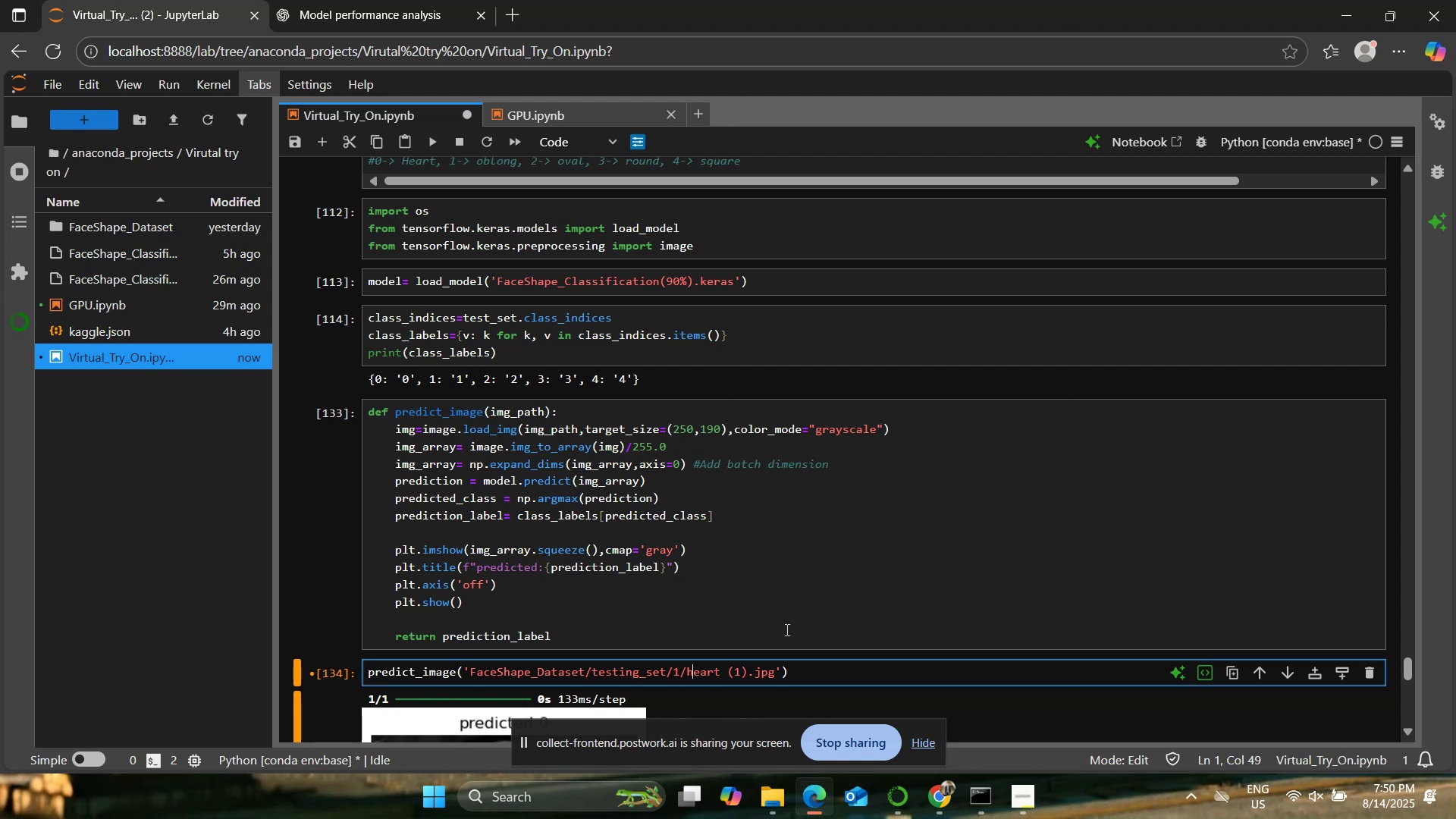 
key(ArrowRight)
 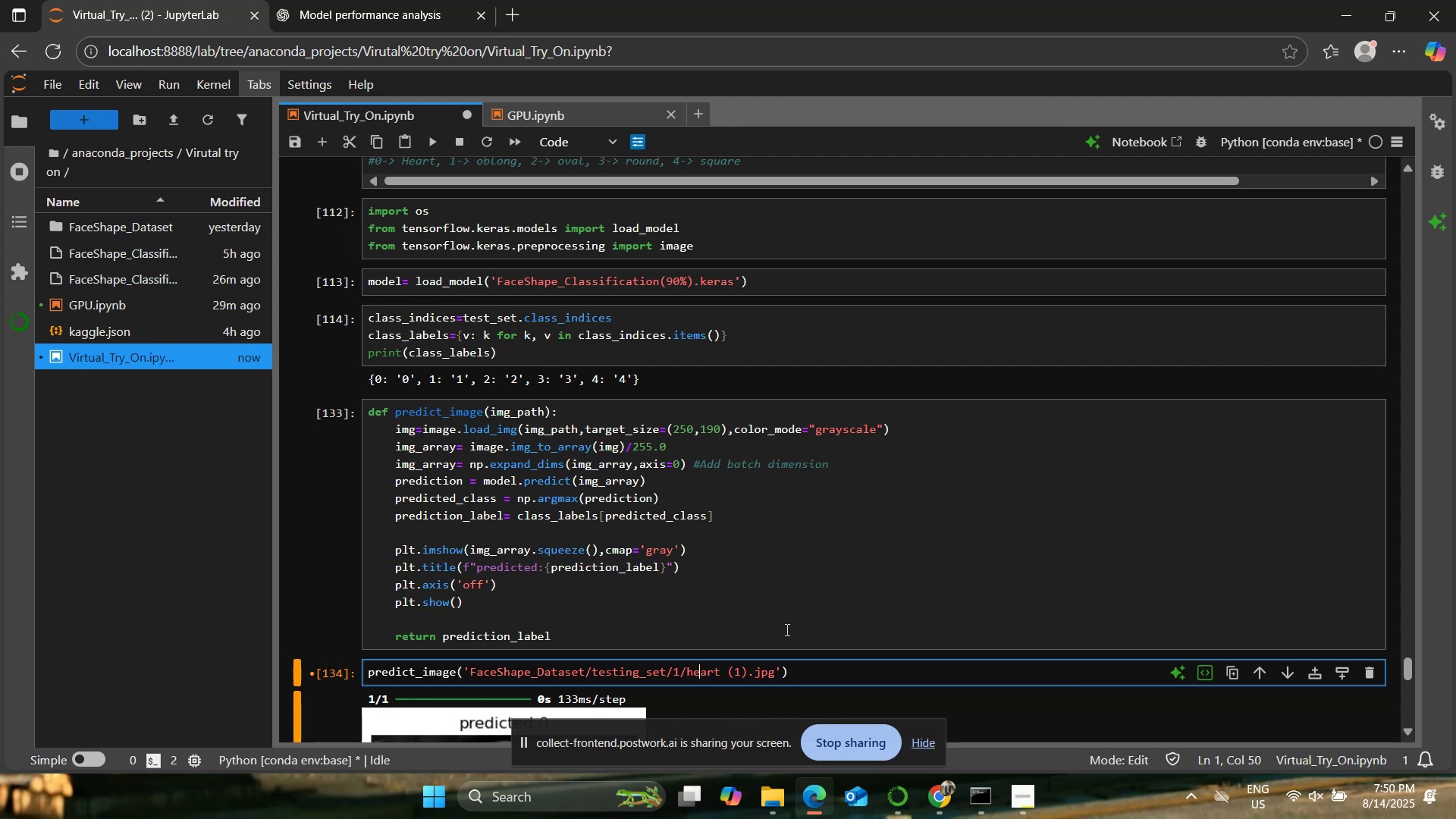 
key(ArrowRight)
 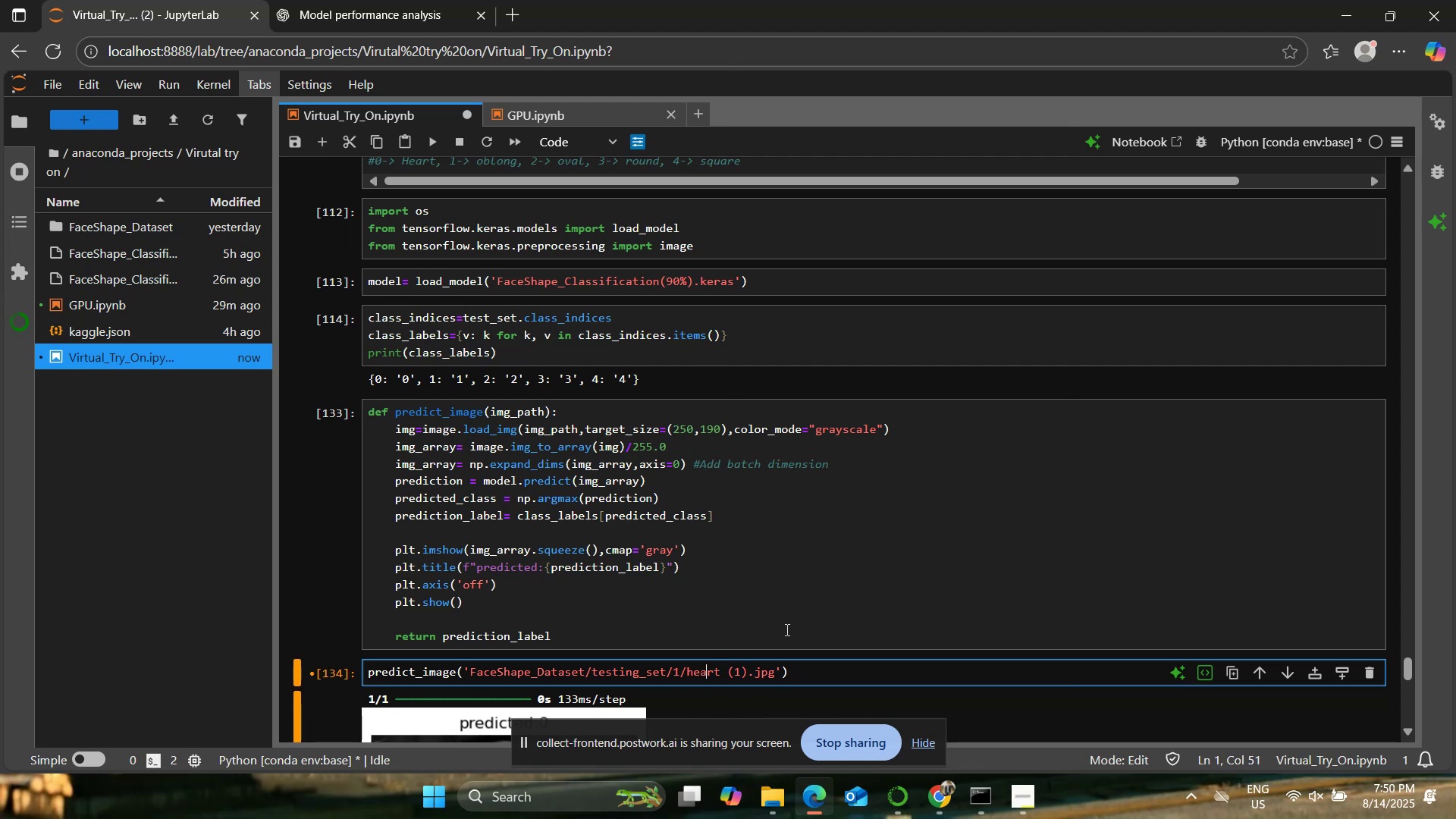 
key(ArrowRight)
 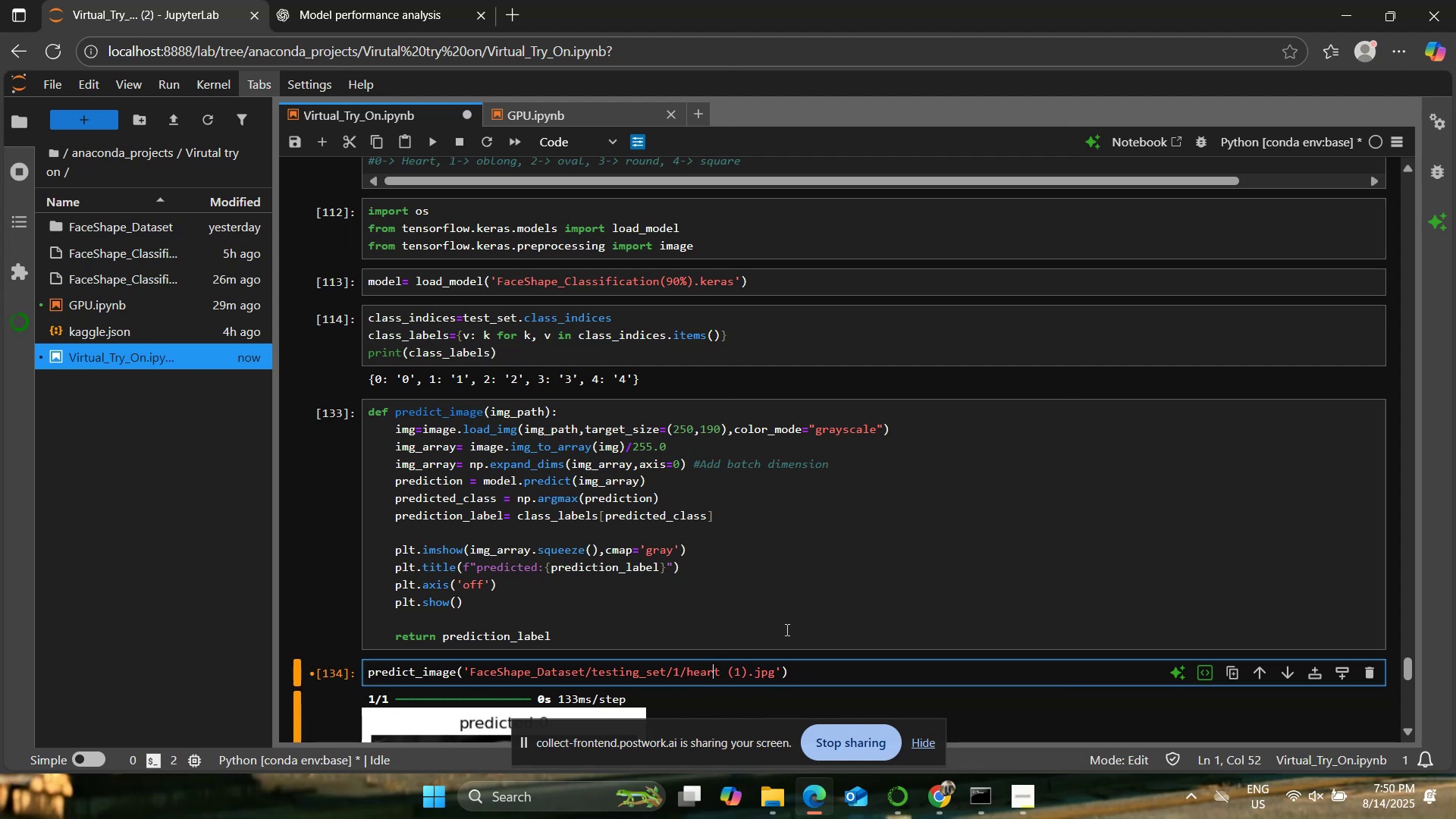 
key(ArrowRight)
 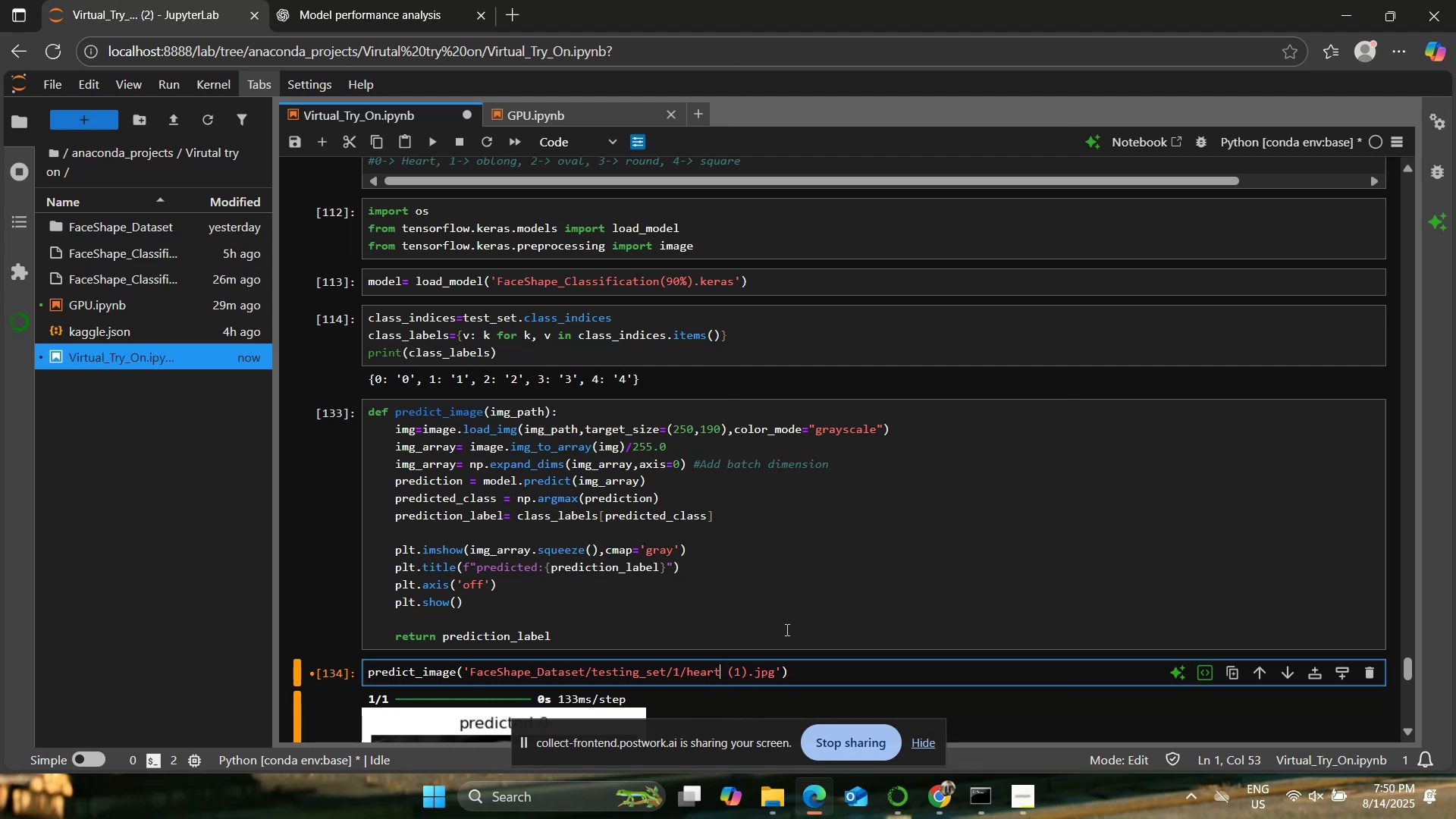 
key(Backspace)
key(Backspace)
key(Backspace)
key(Backspace)
key(Backspace)
type(oblong)
 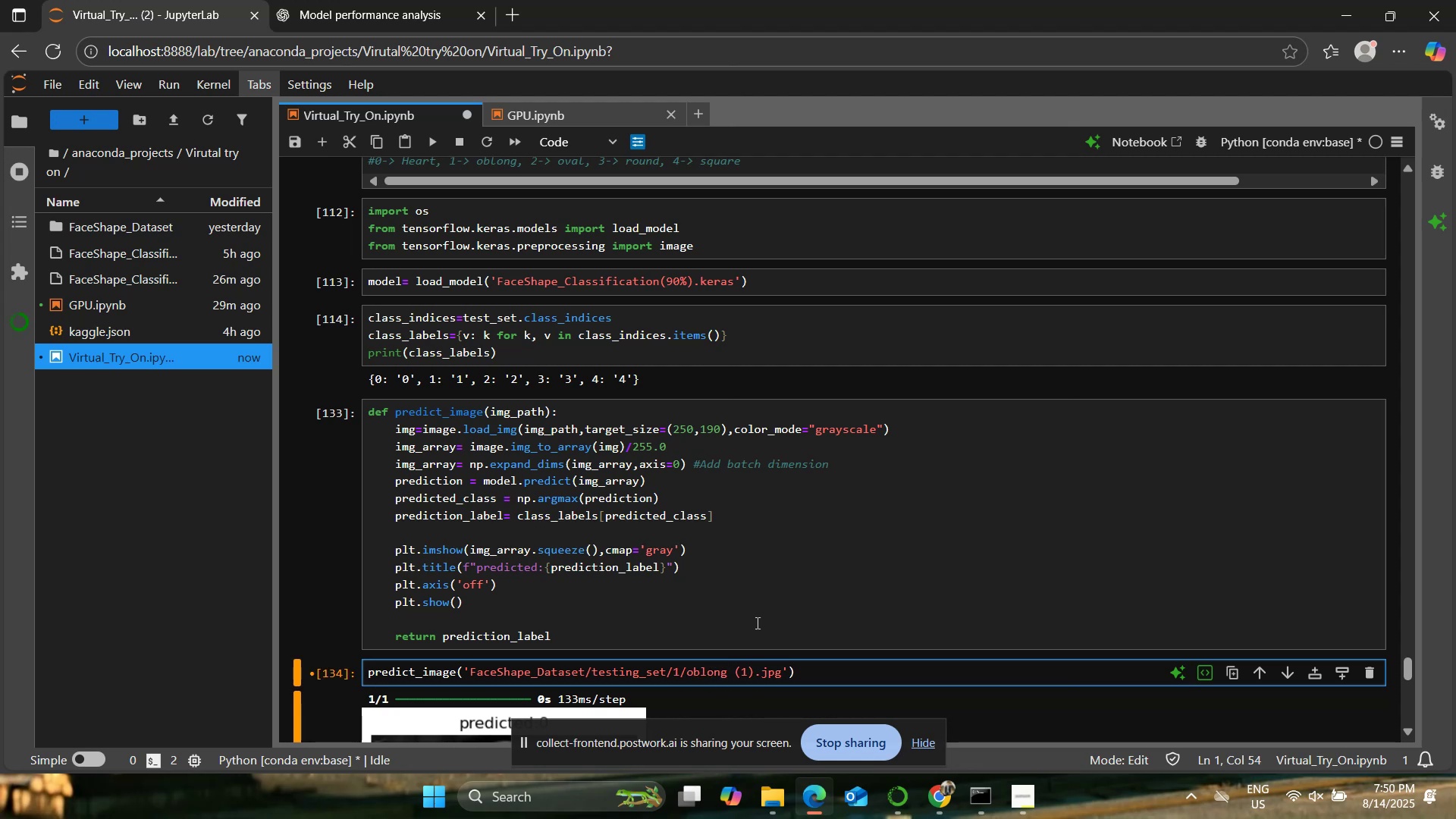 
left_click([755, 620])
 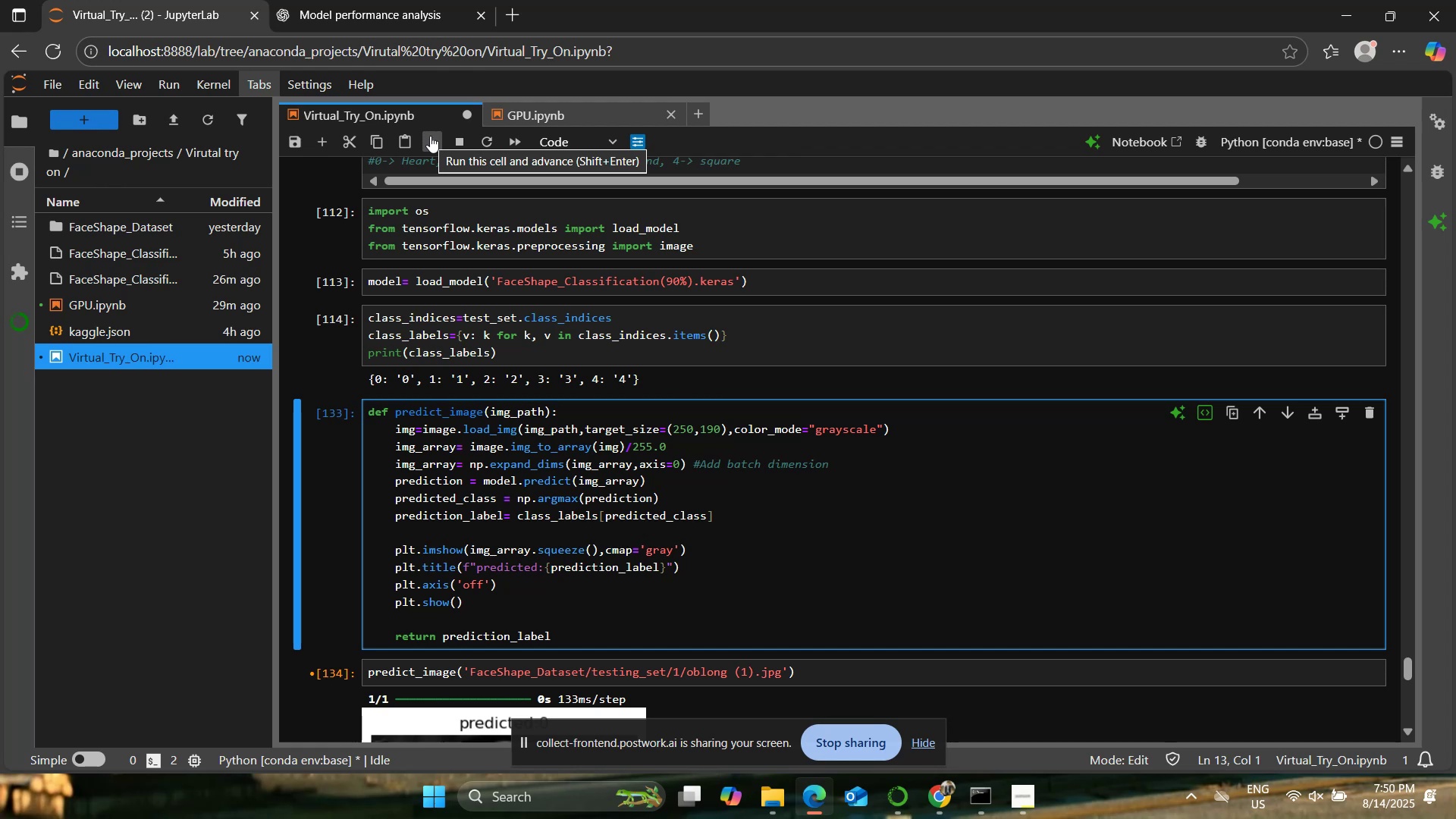 
left_click([724, 678])
 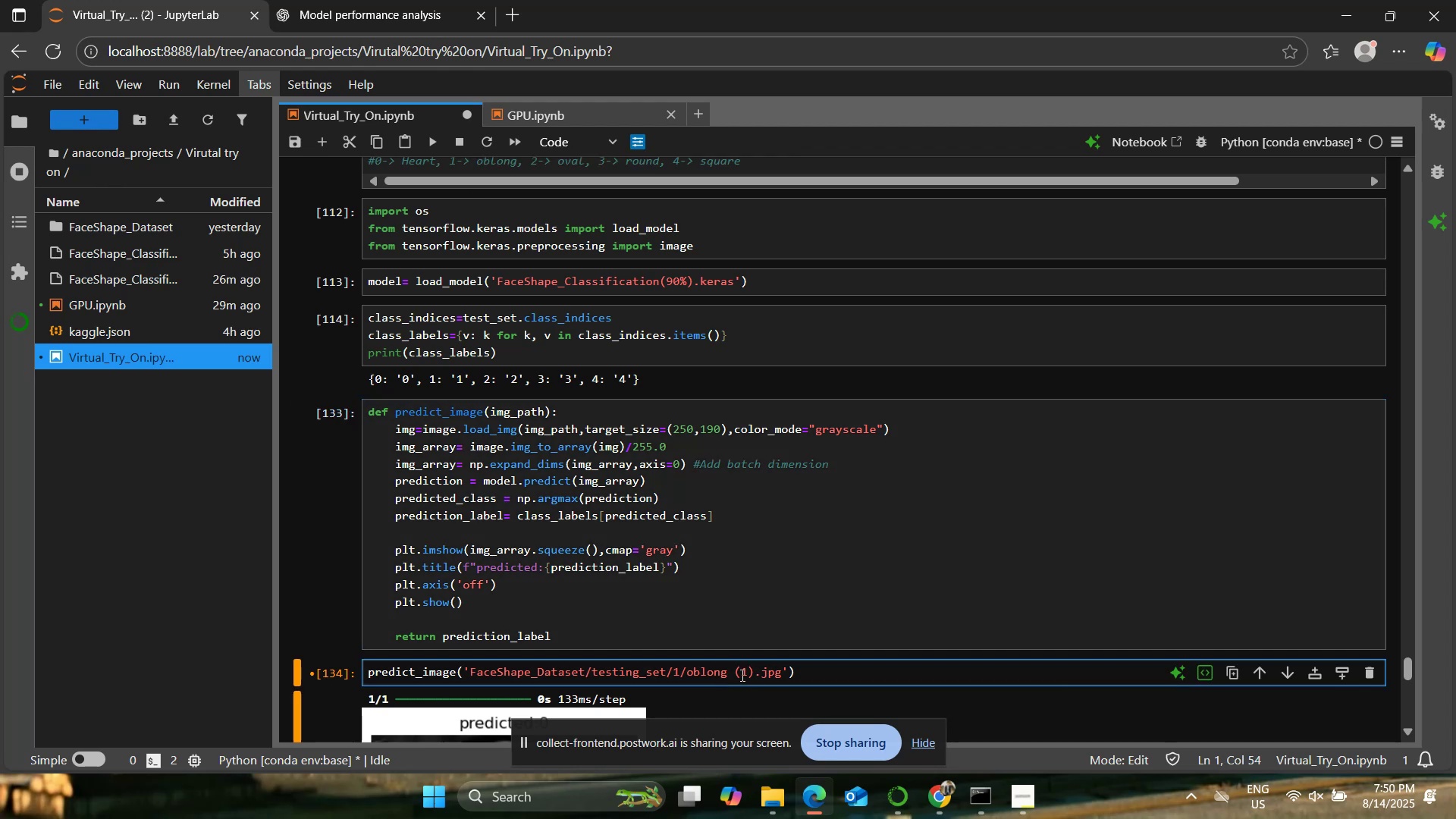 
key(Backspace)
key(Backspace)
type(ngg)
 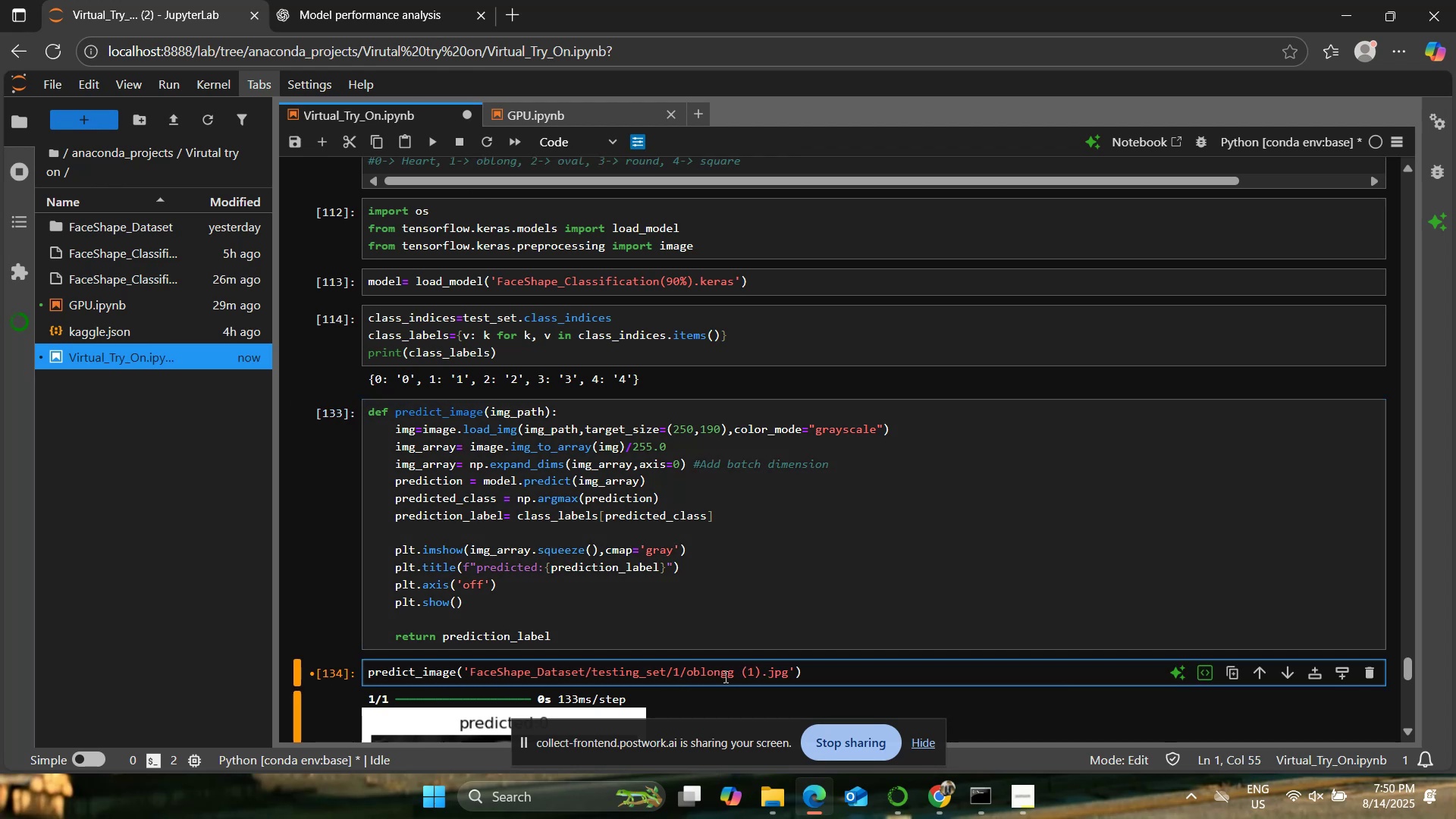 
left_click([638, 645])
 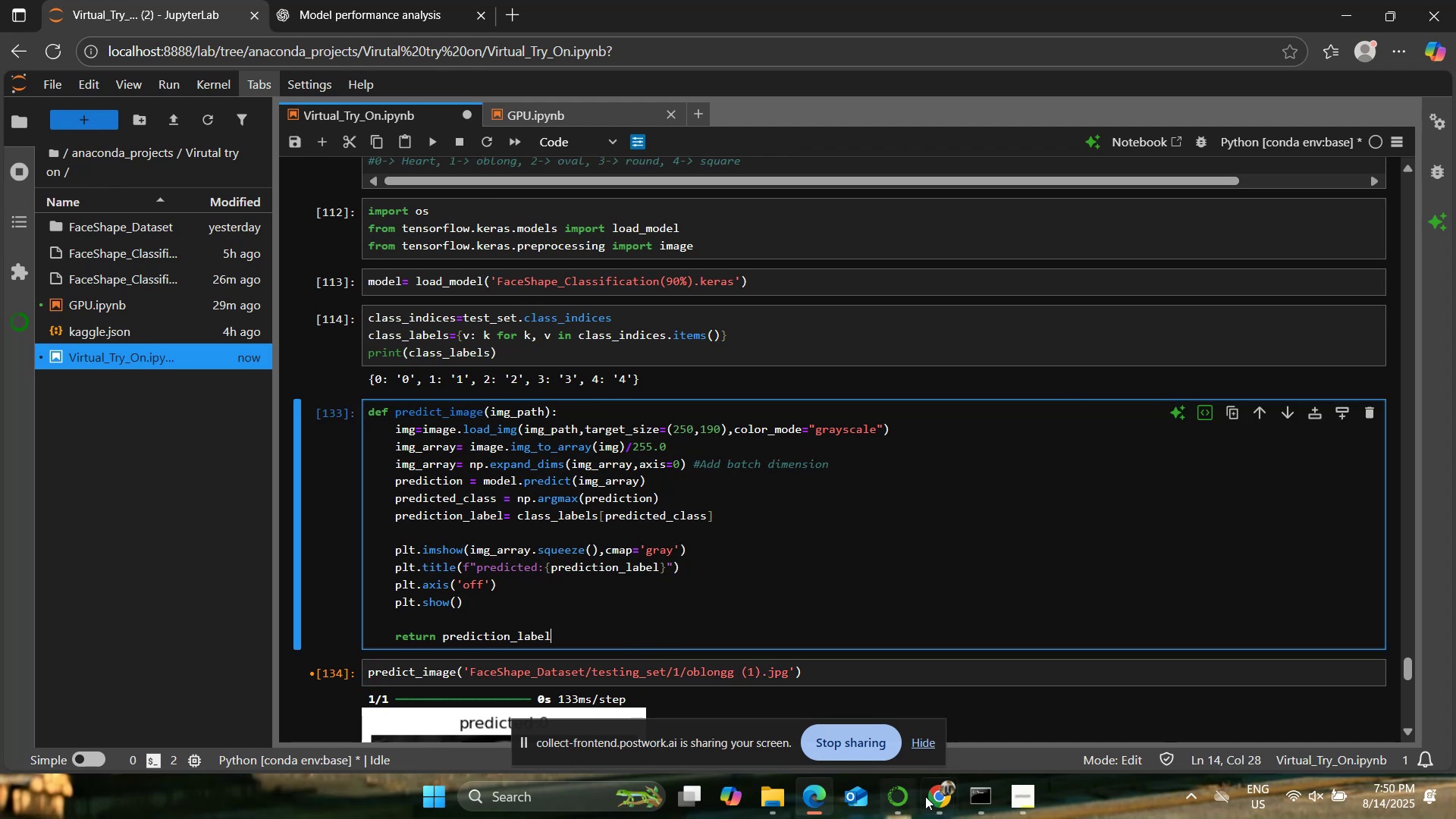 
left_click([862, 712])
 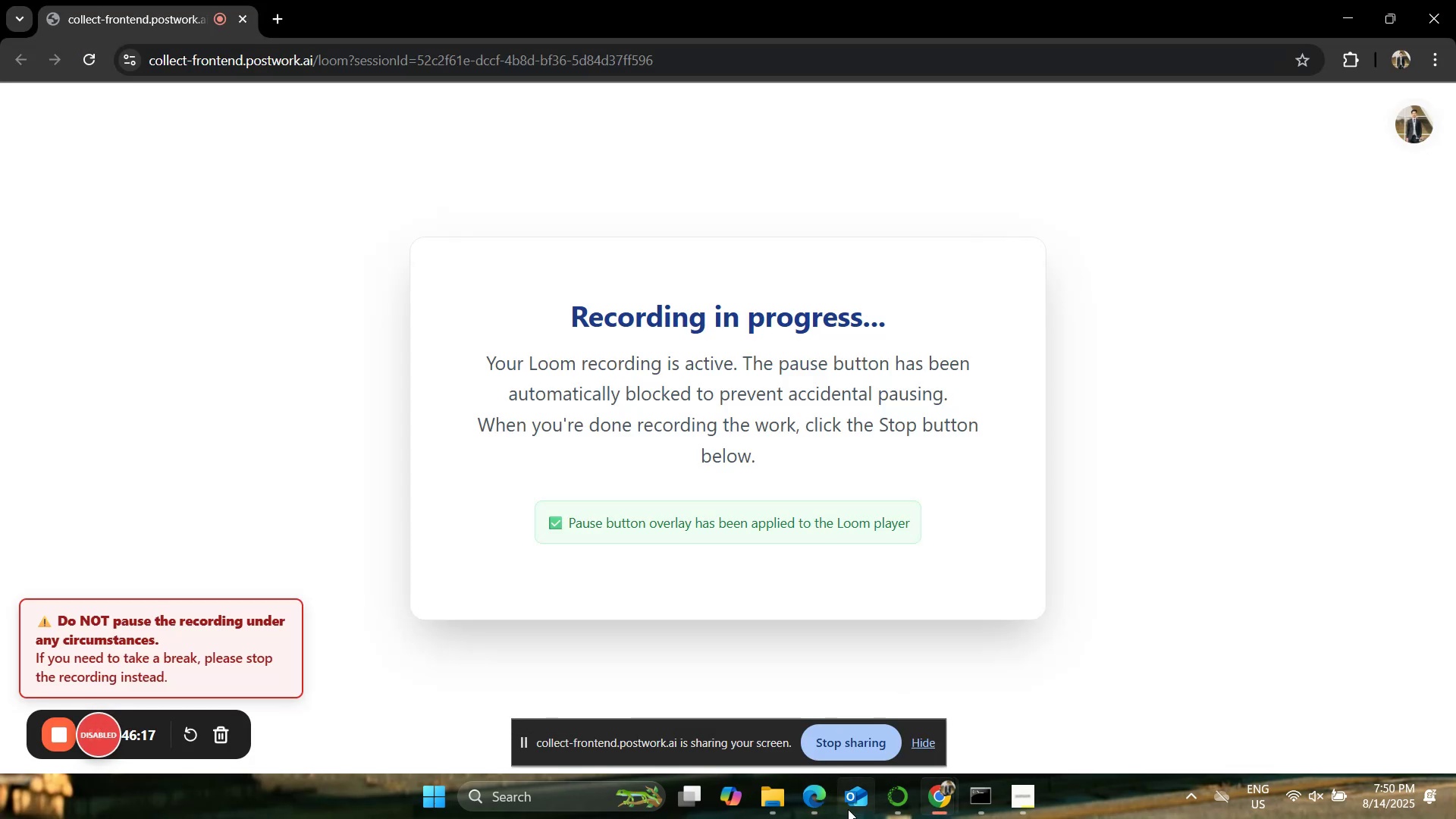 
left_click([822, 802])
 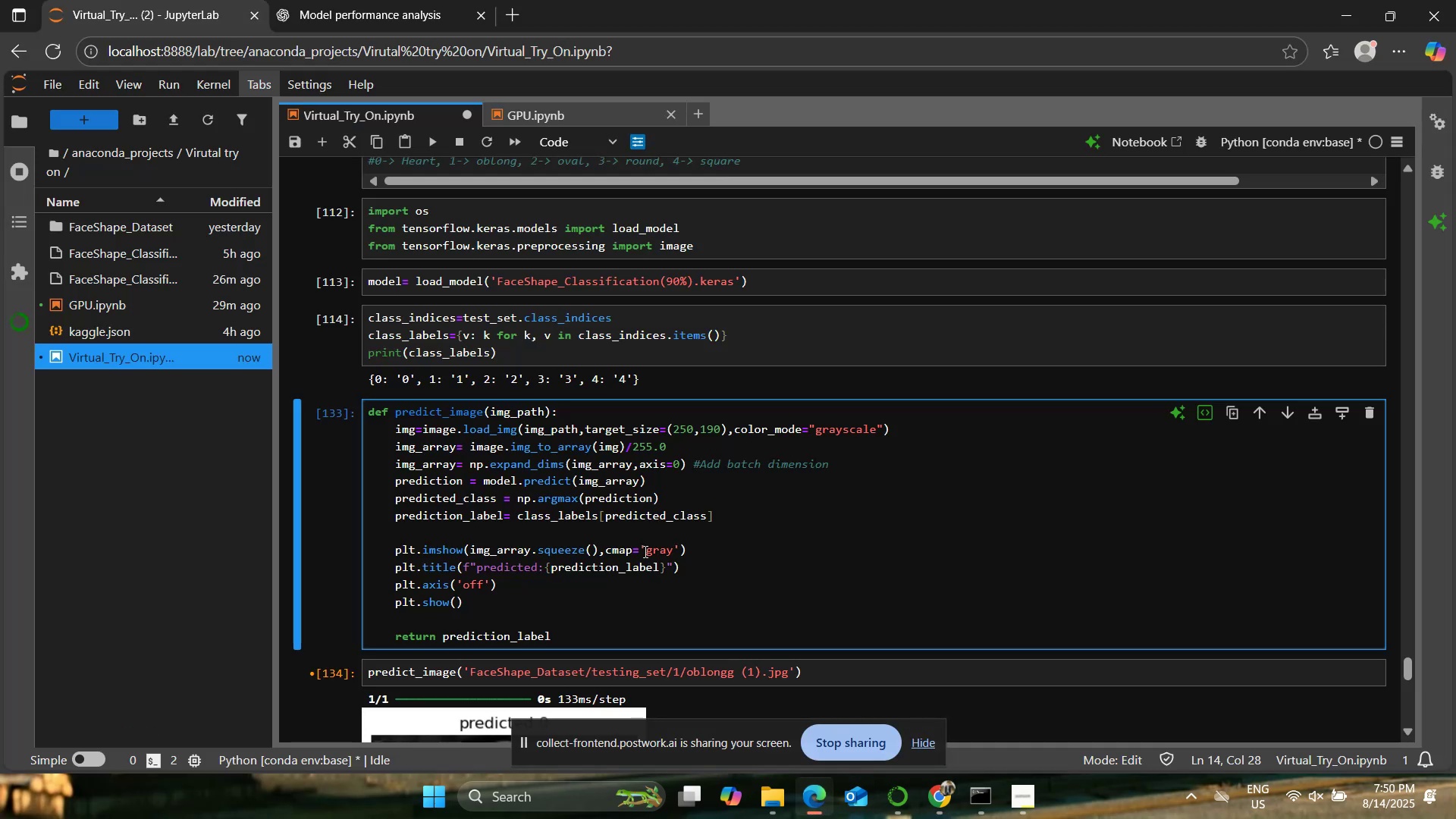 
left_click([641, 554])
 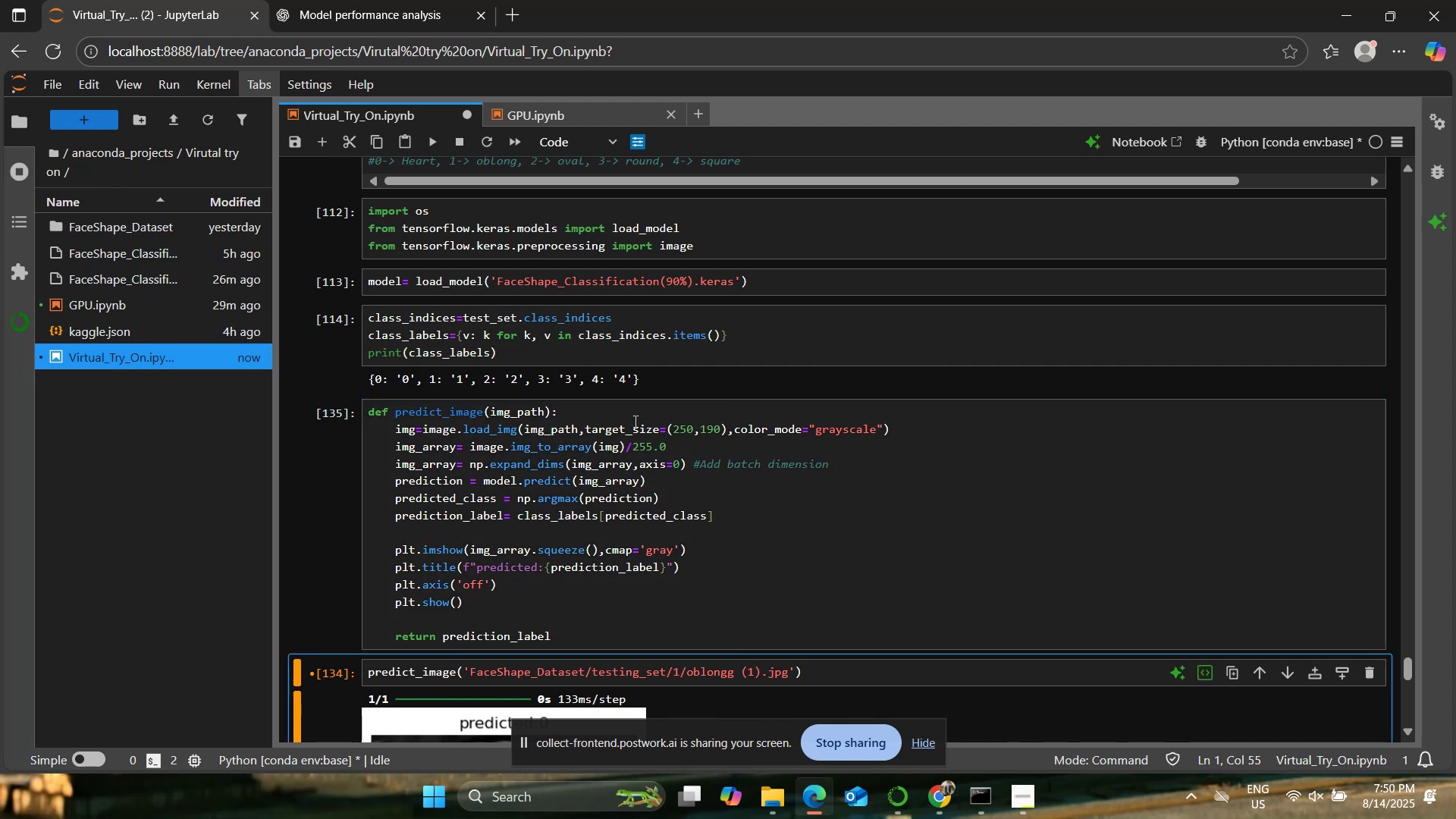 
left_click([426, 142])
 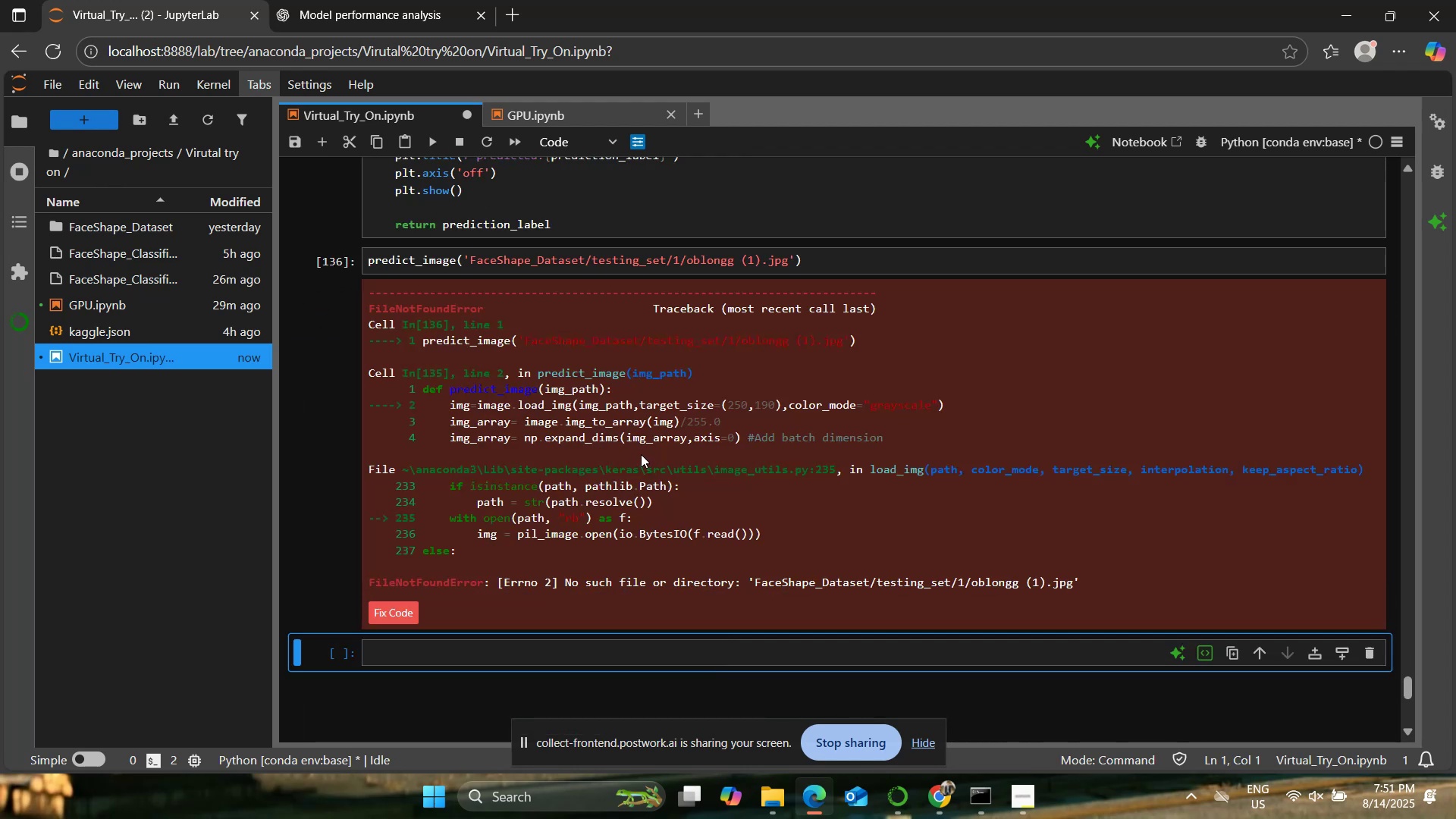 
wait(10.15)
 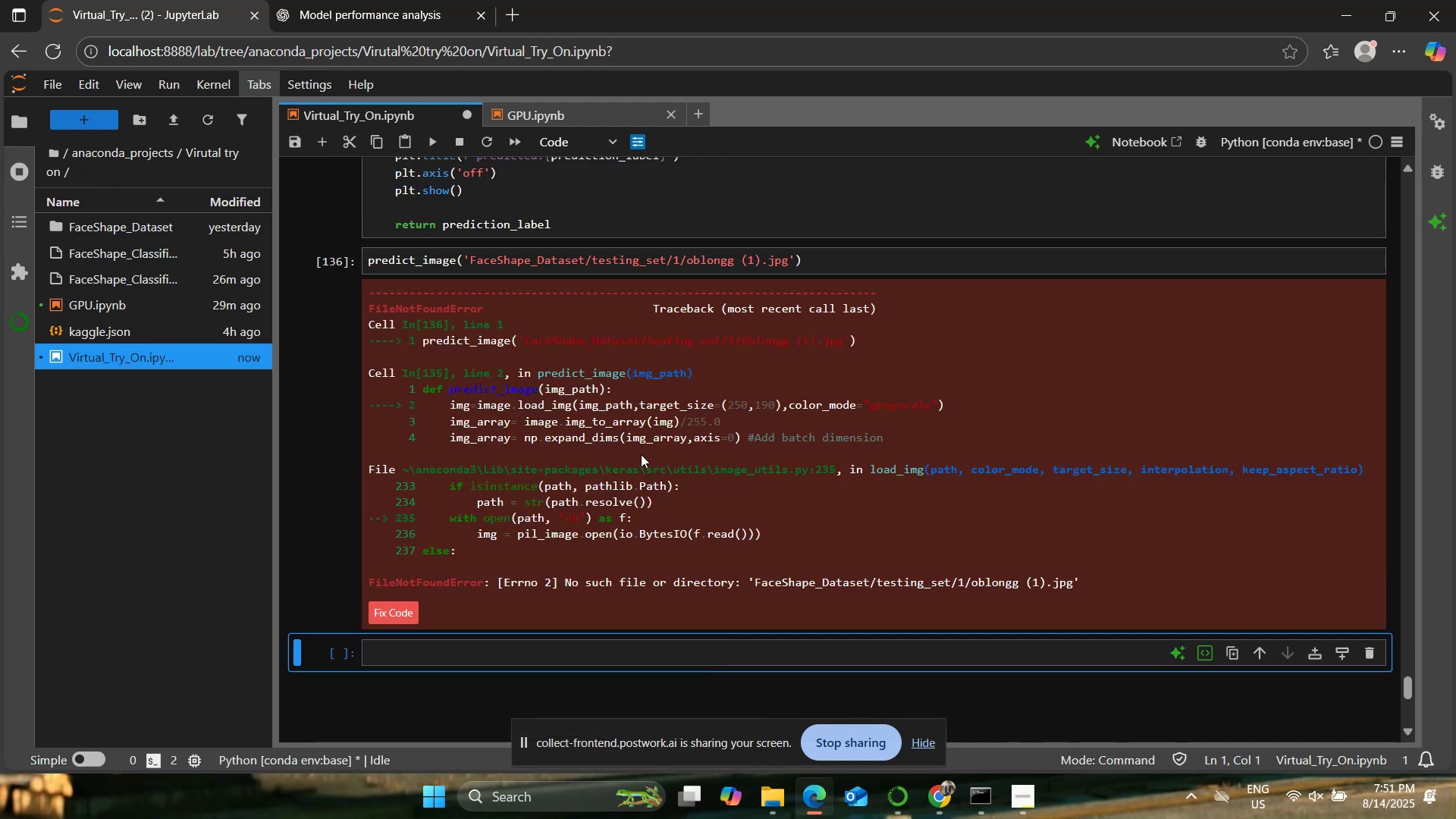 
left_click([429, 0])
 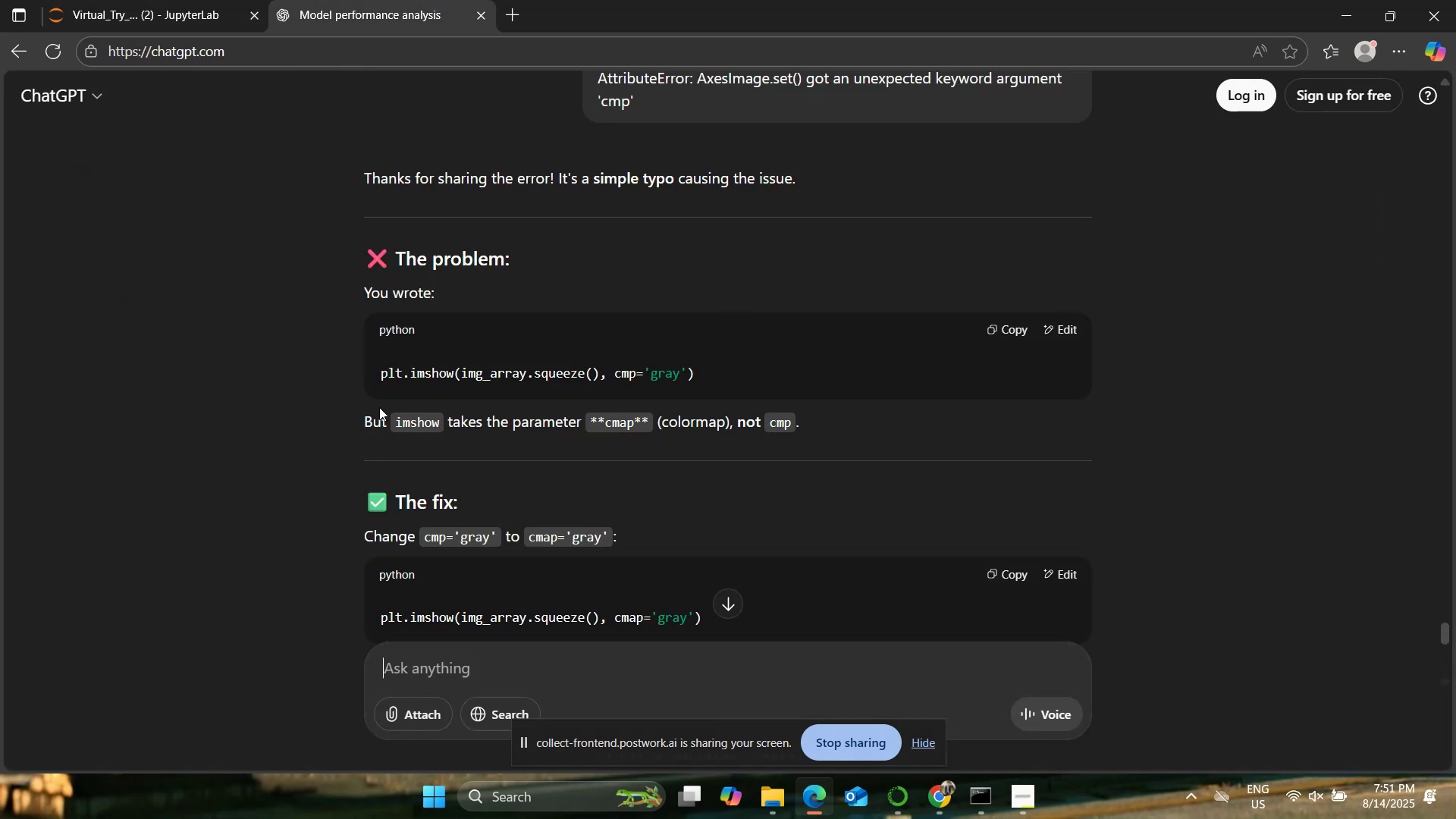 
scroll: coordinate [297, 406], scroll_direction: down, amount: 2.0
 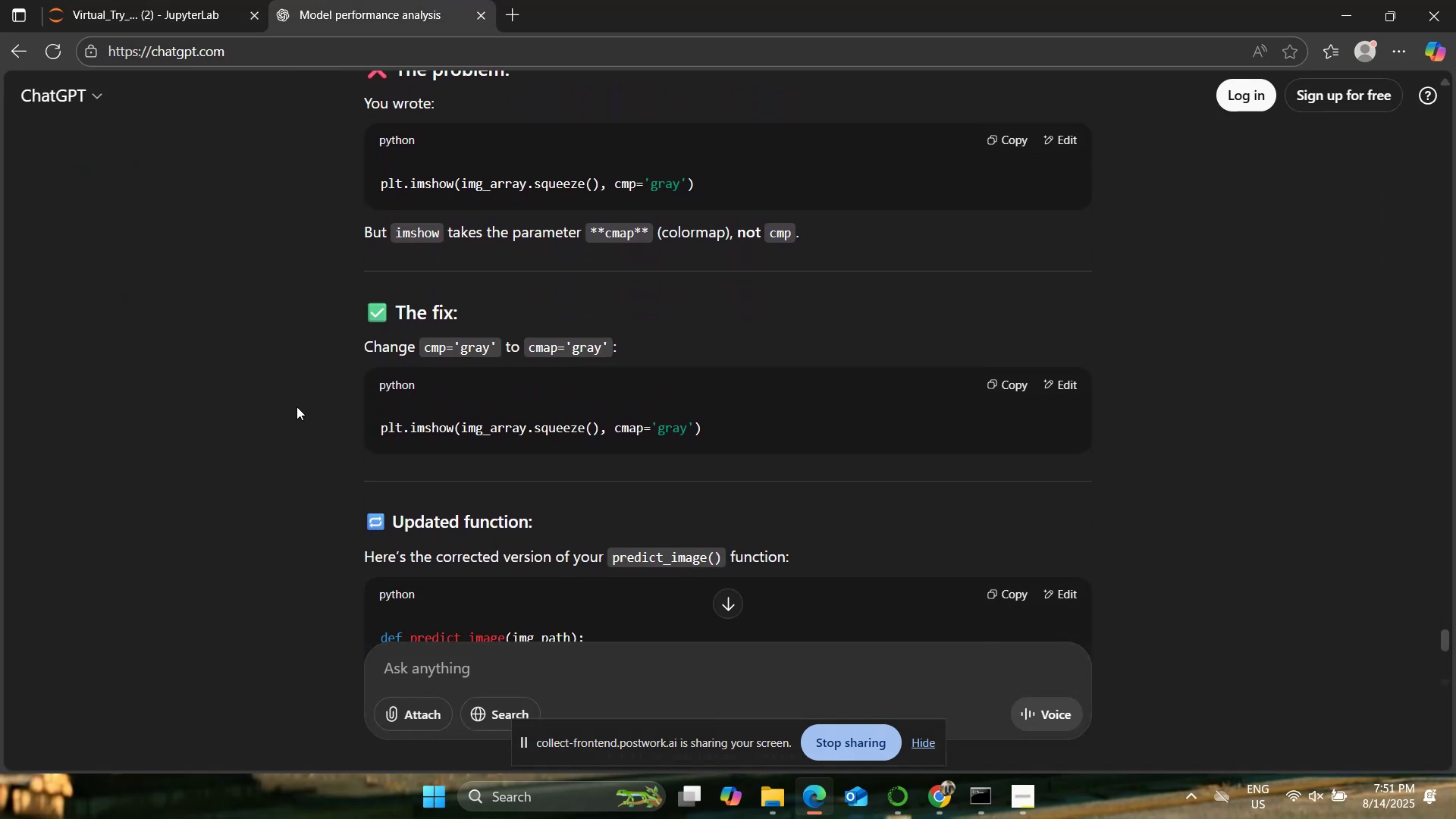 
wait(5.8)
 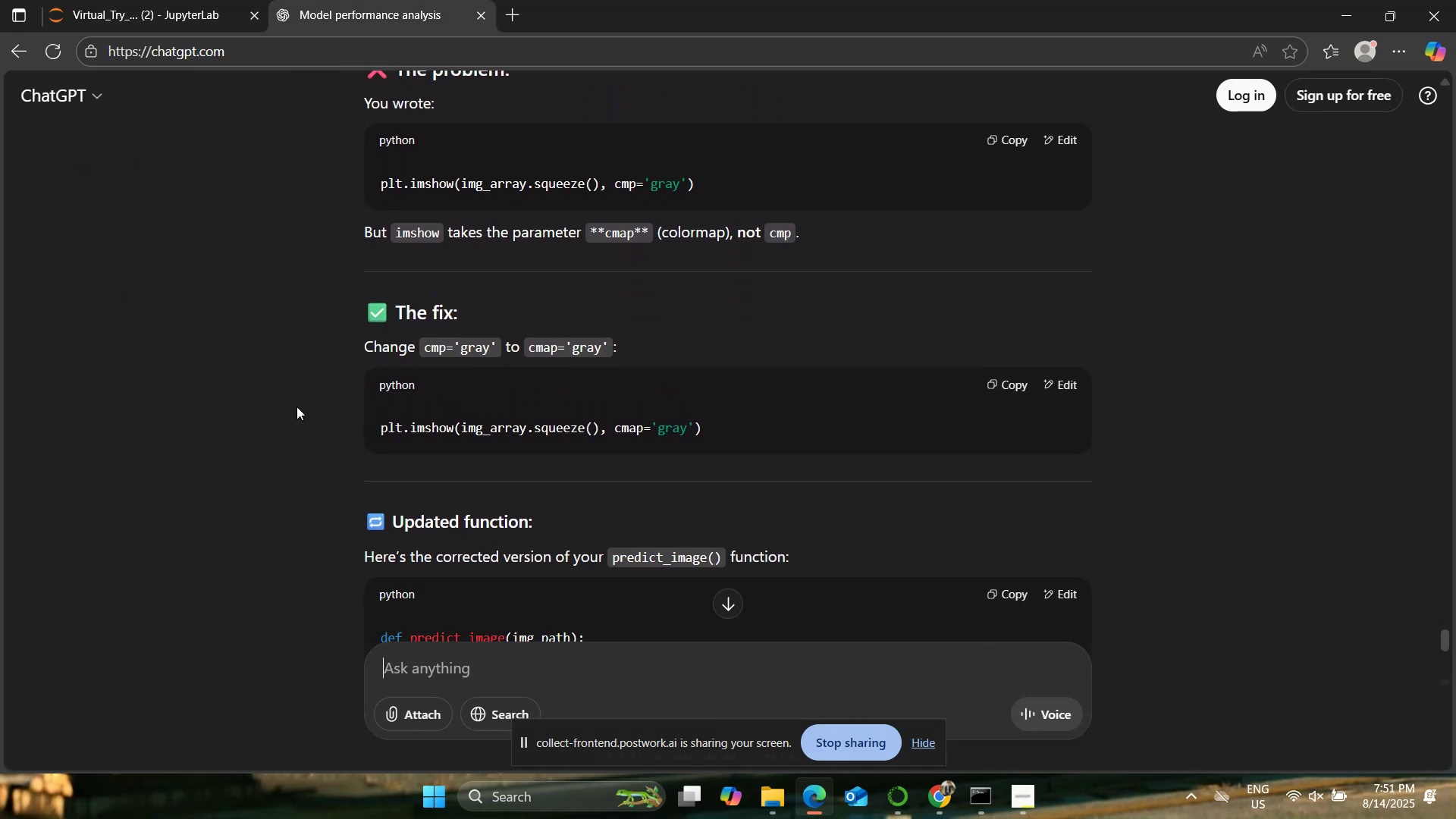 
left_click([206, 0])
 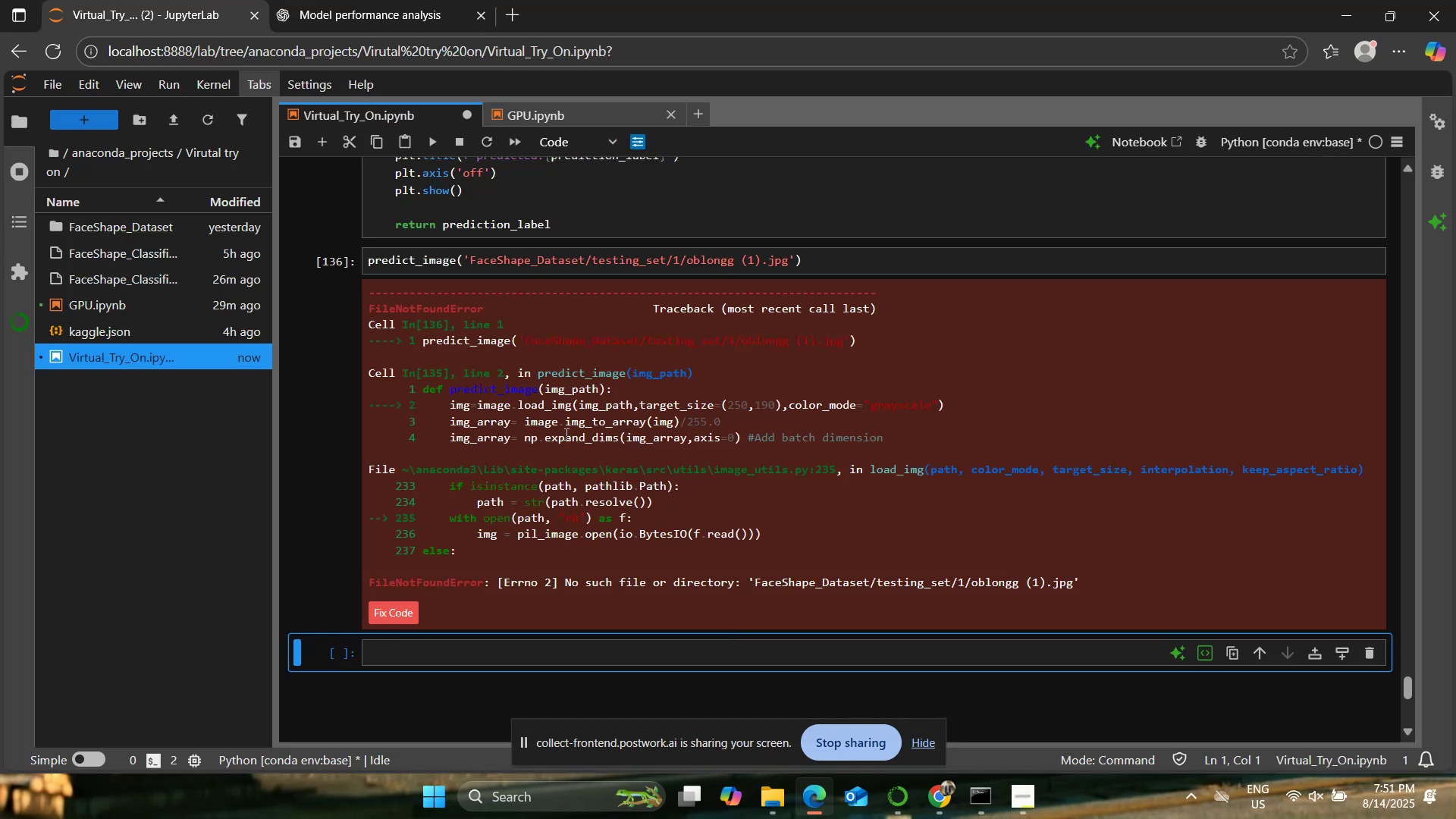 
scroll: coordinate [564, 426], scroll_direction: none, amount: 0.0
 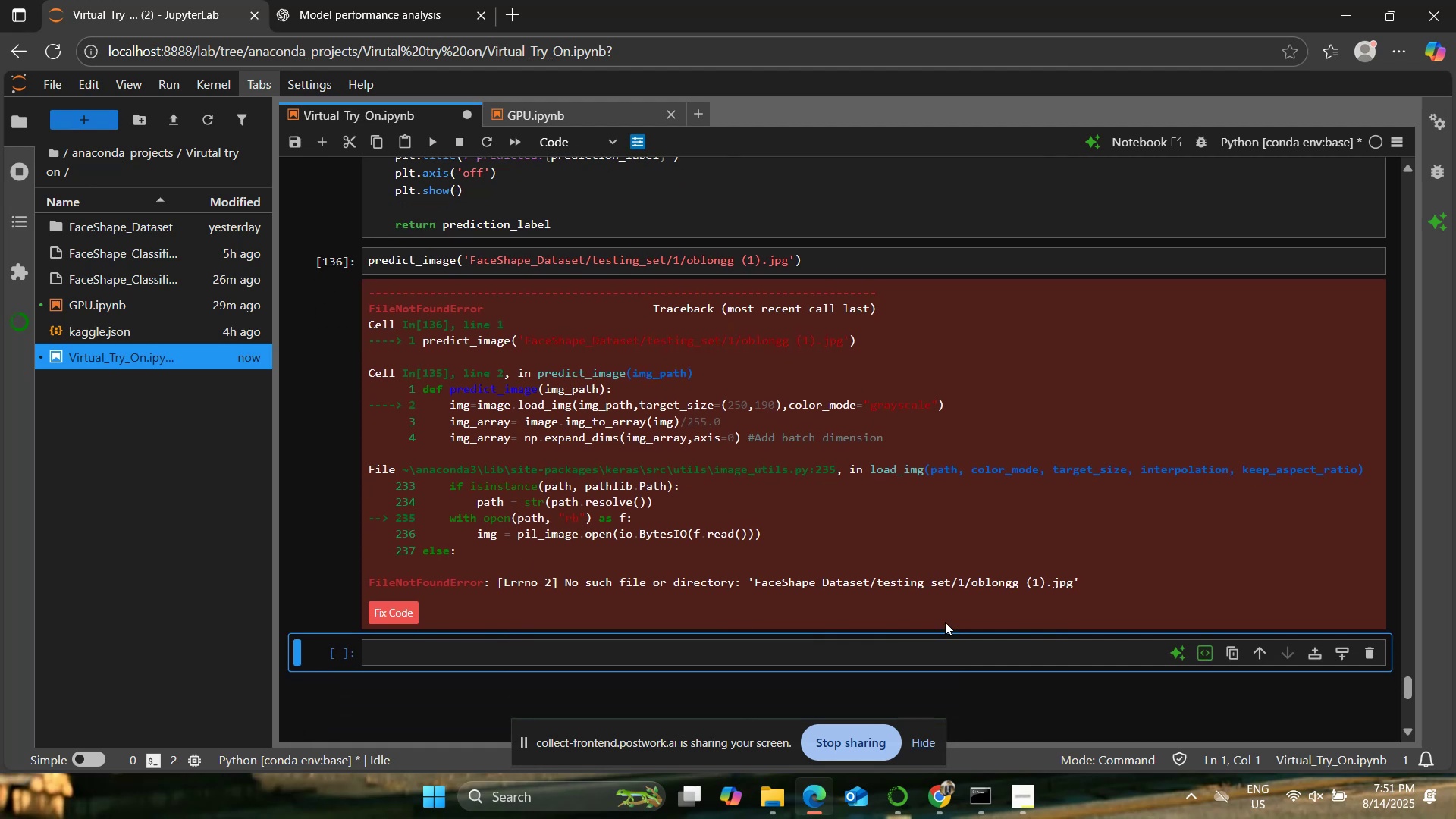 
left_click_drag(start_coordinate=[990, 582], to_coordinate=[1005, 582])
 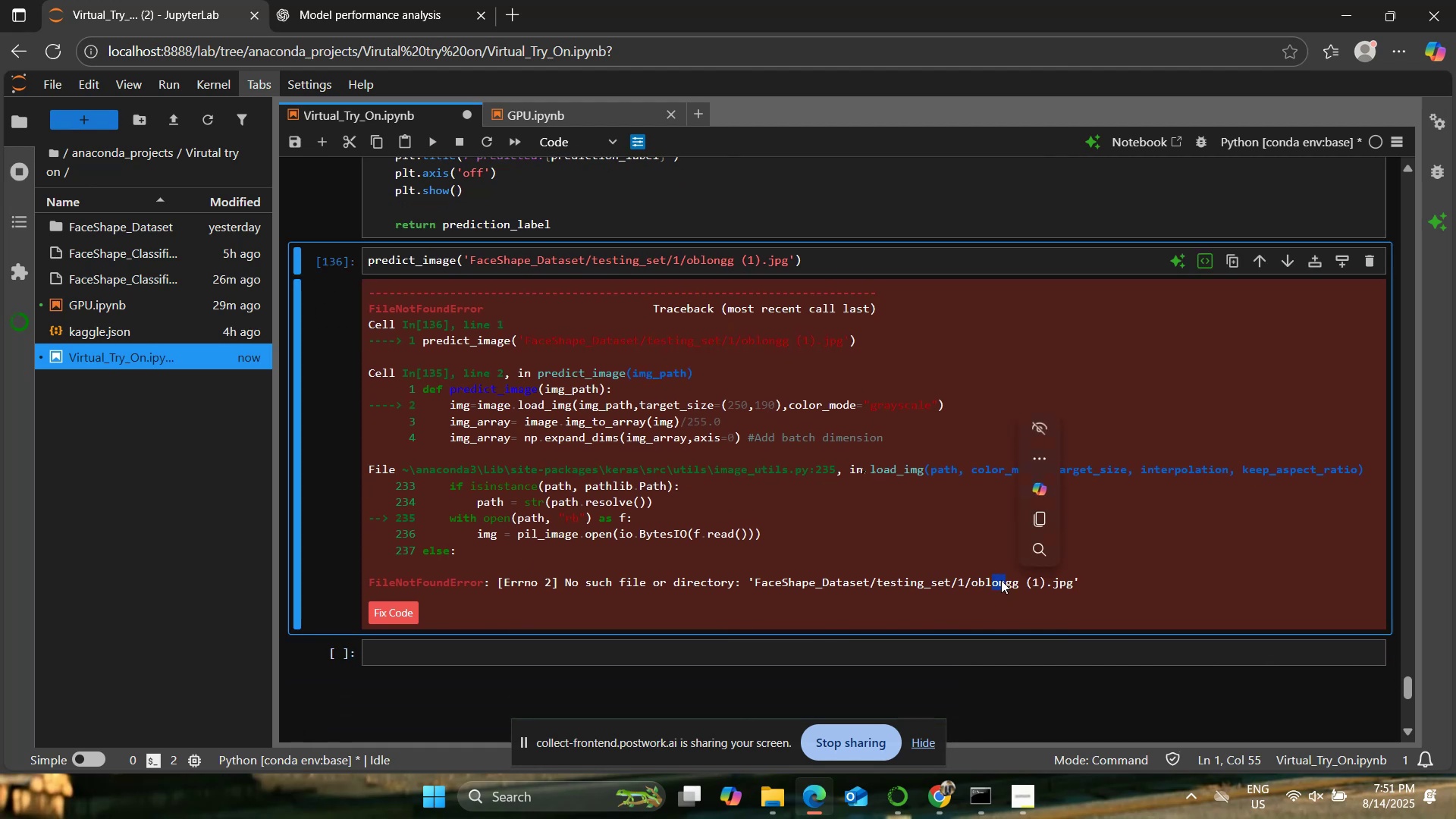 
left_click([994, 575])
 